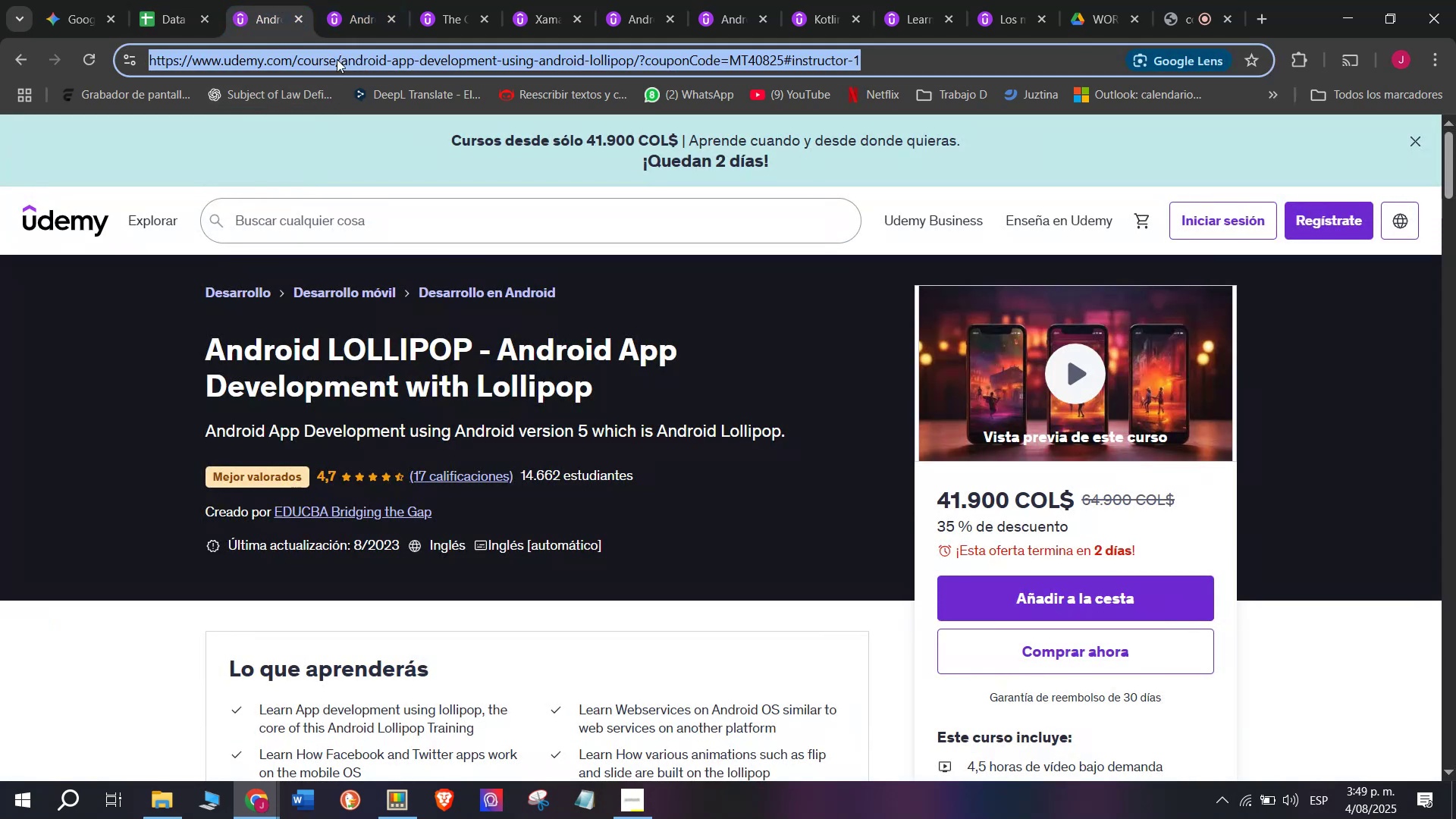 
key(Break)
 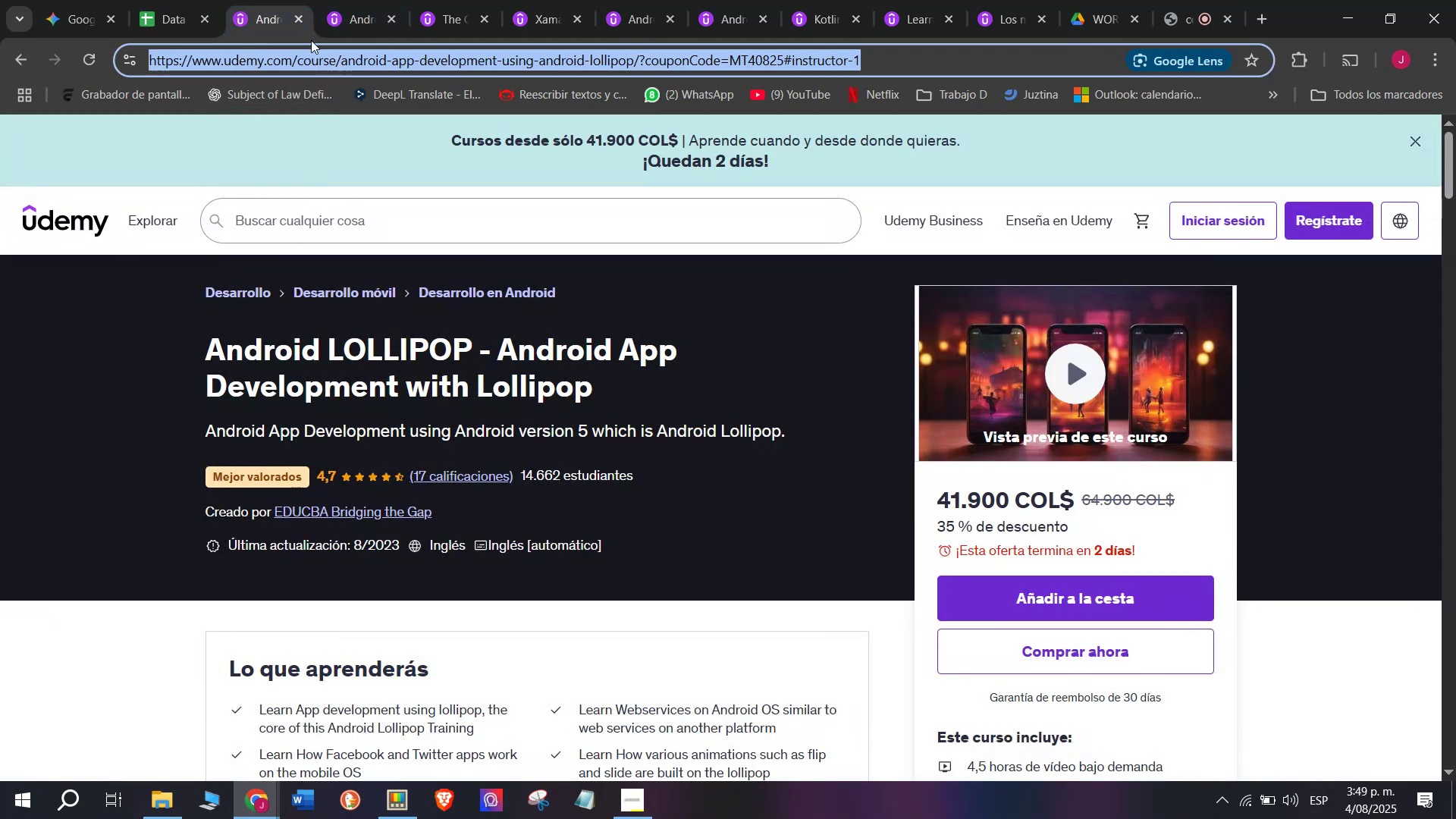 
key(Control+ControlLeft)
 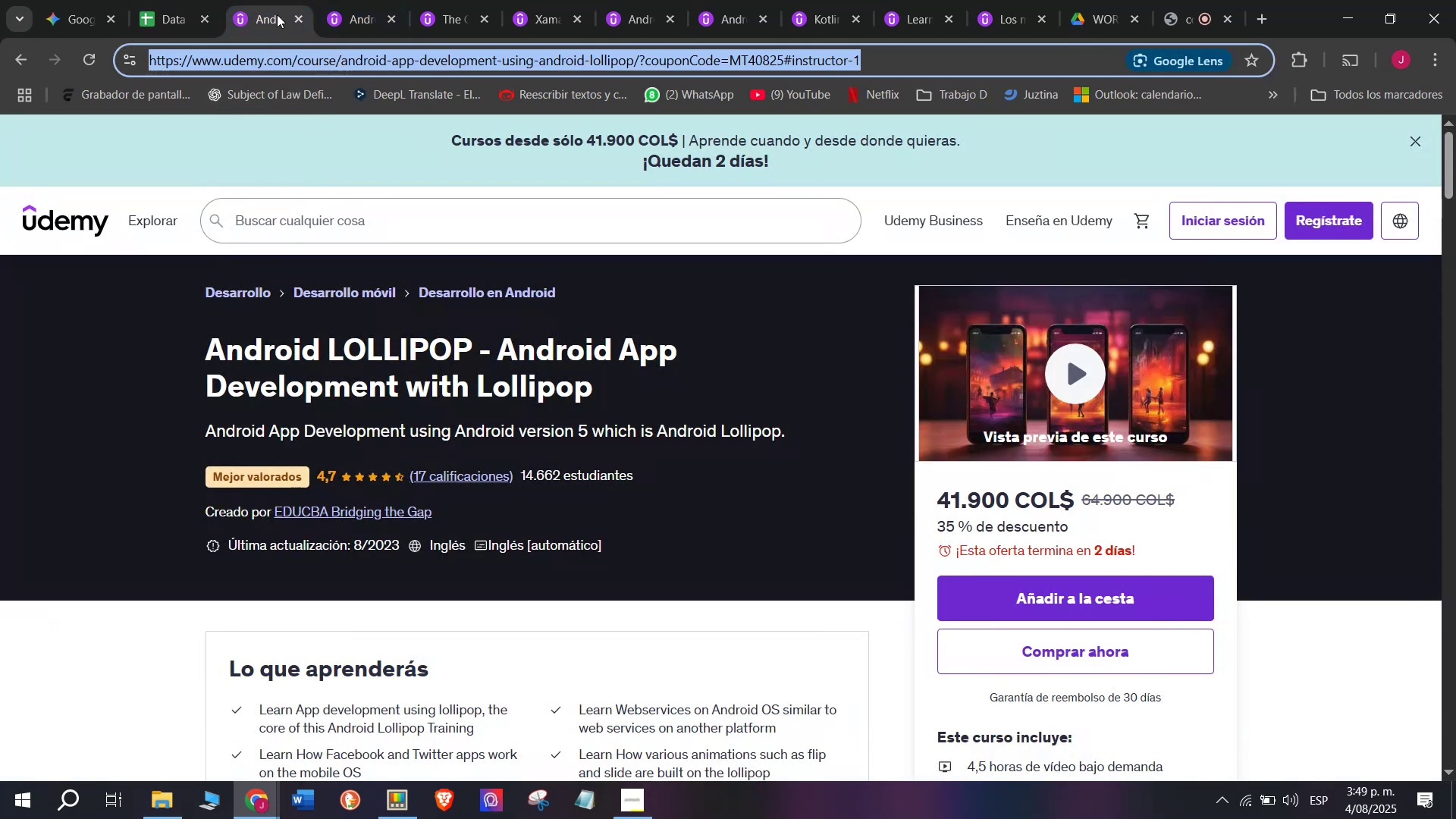 
key(Control+C)
 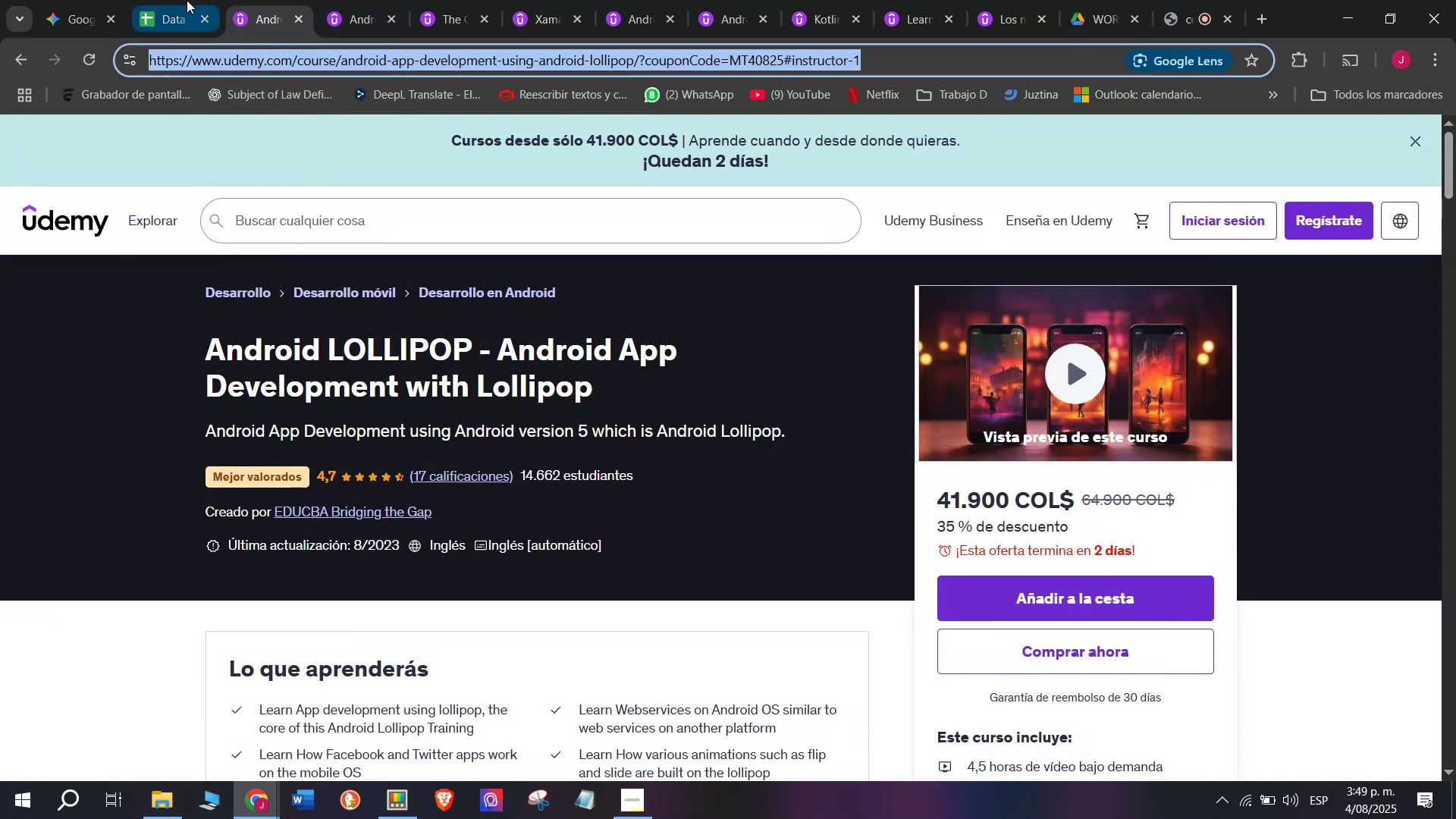 
left_click([184, 0])
 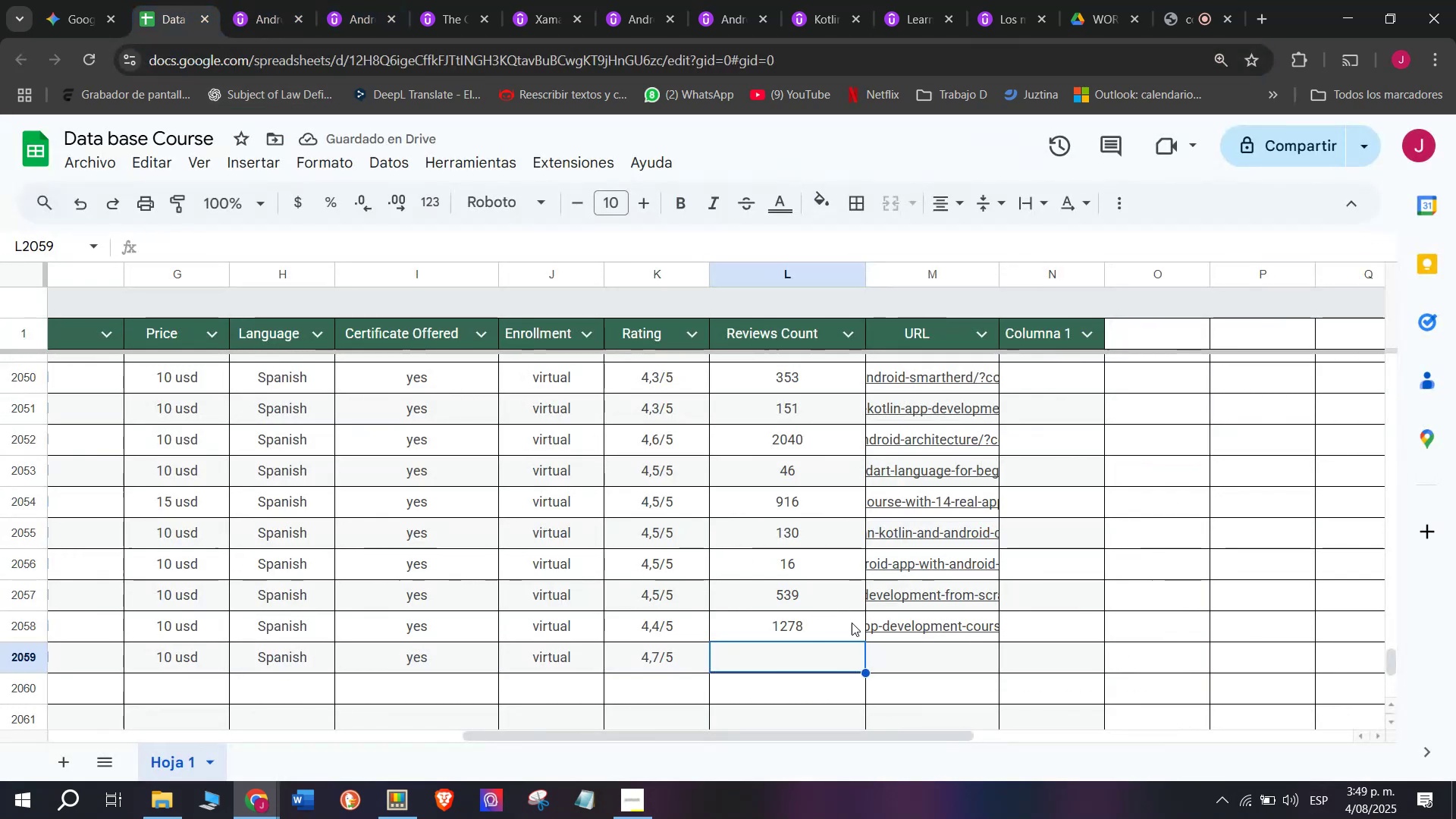 
key(Z)
 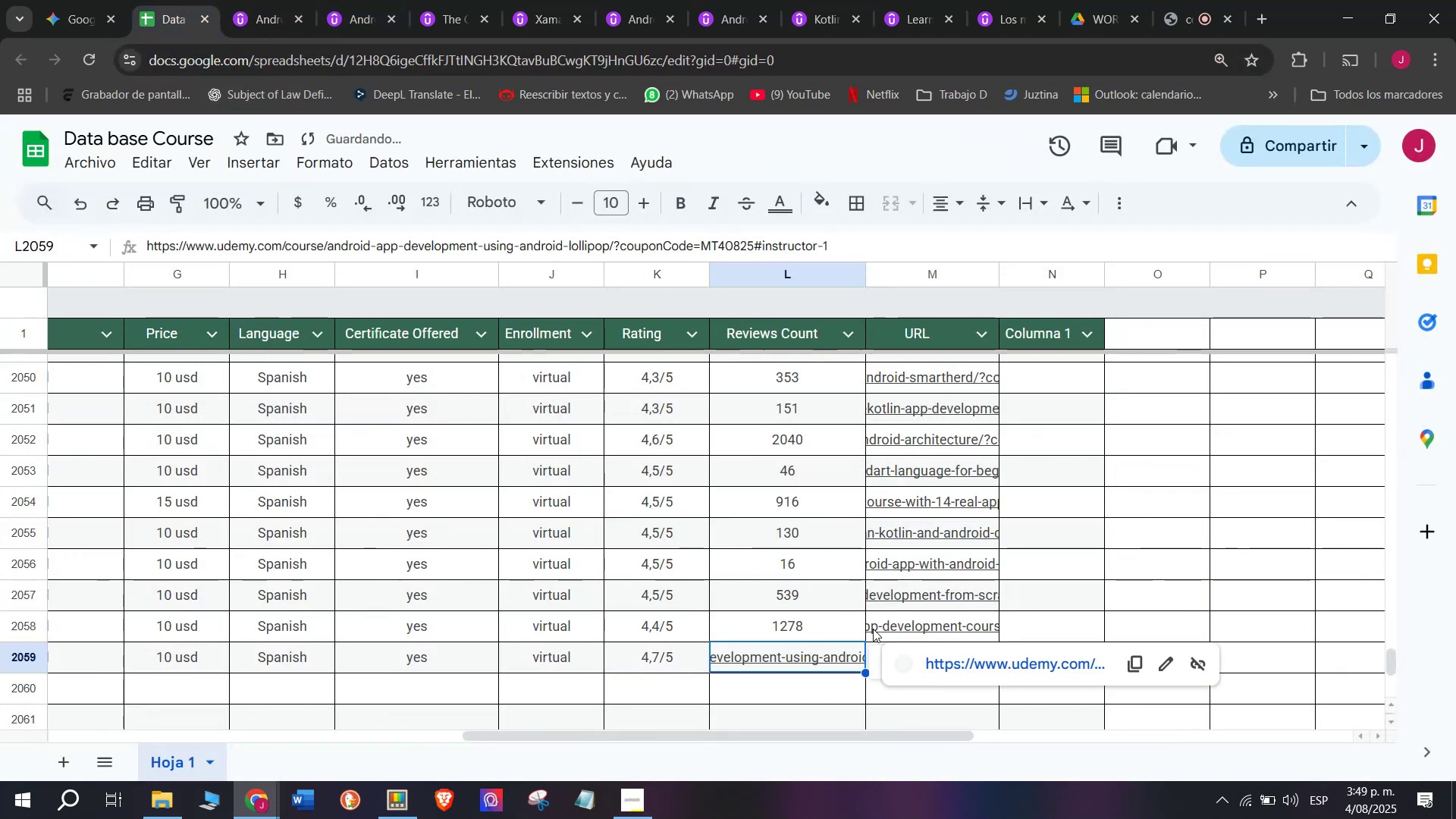 
key(Control+ControlLeft)
 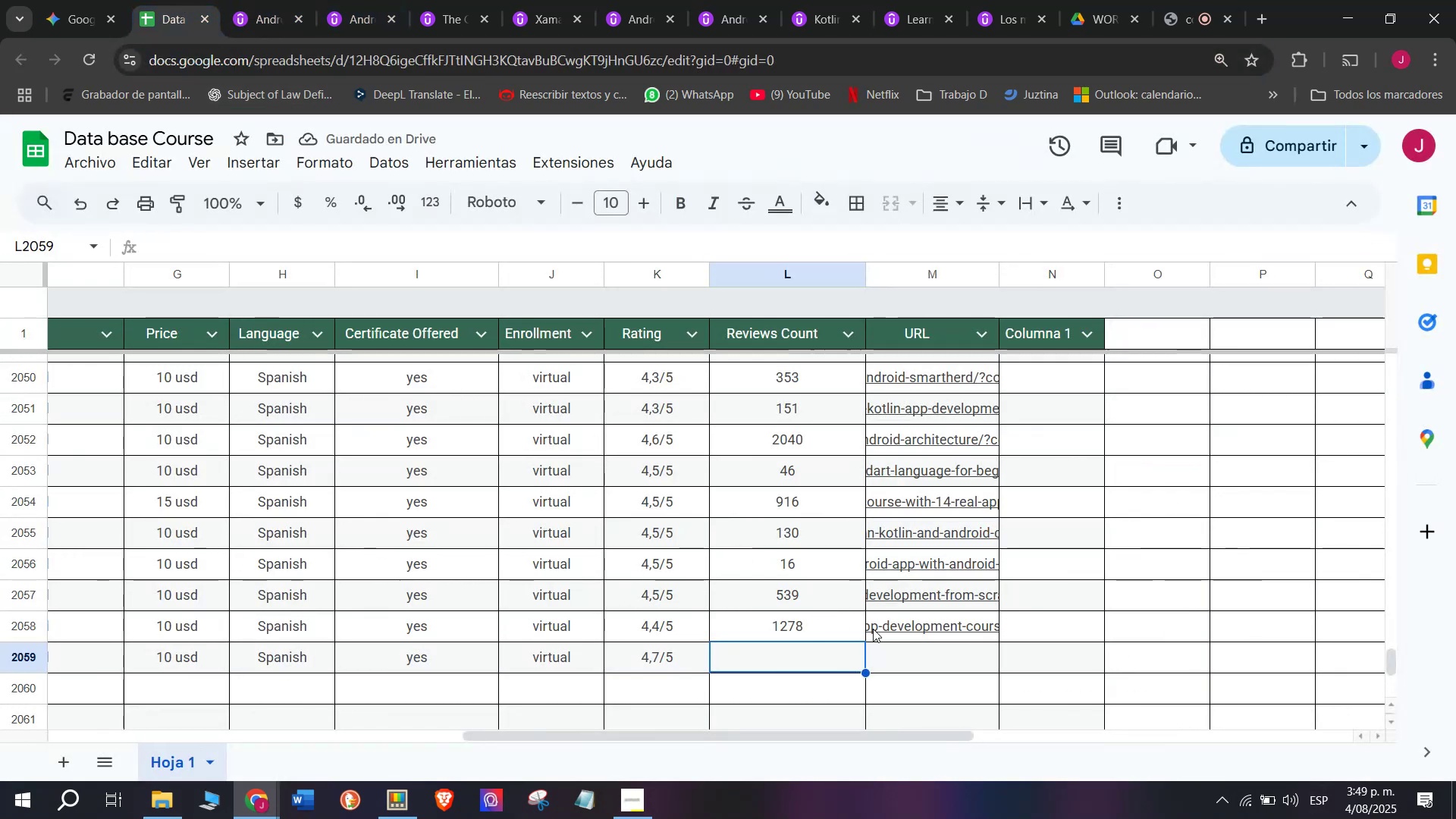 
key(Control+V)
 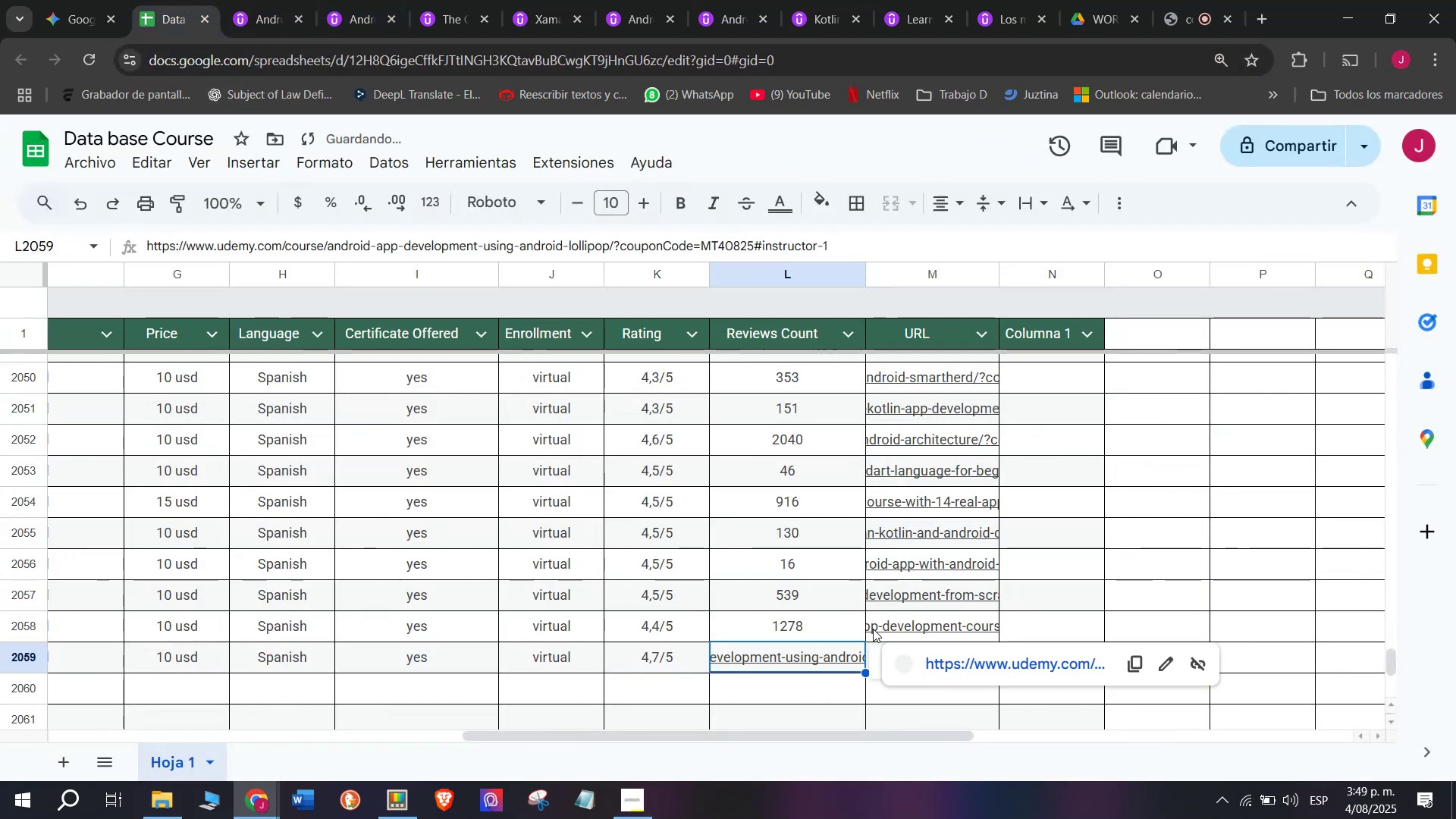 
key(Shift+ShiftLeft)
 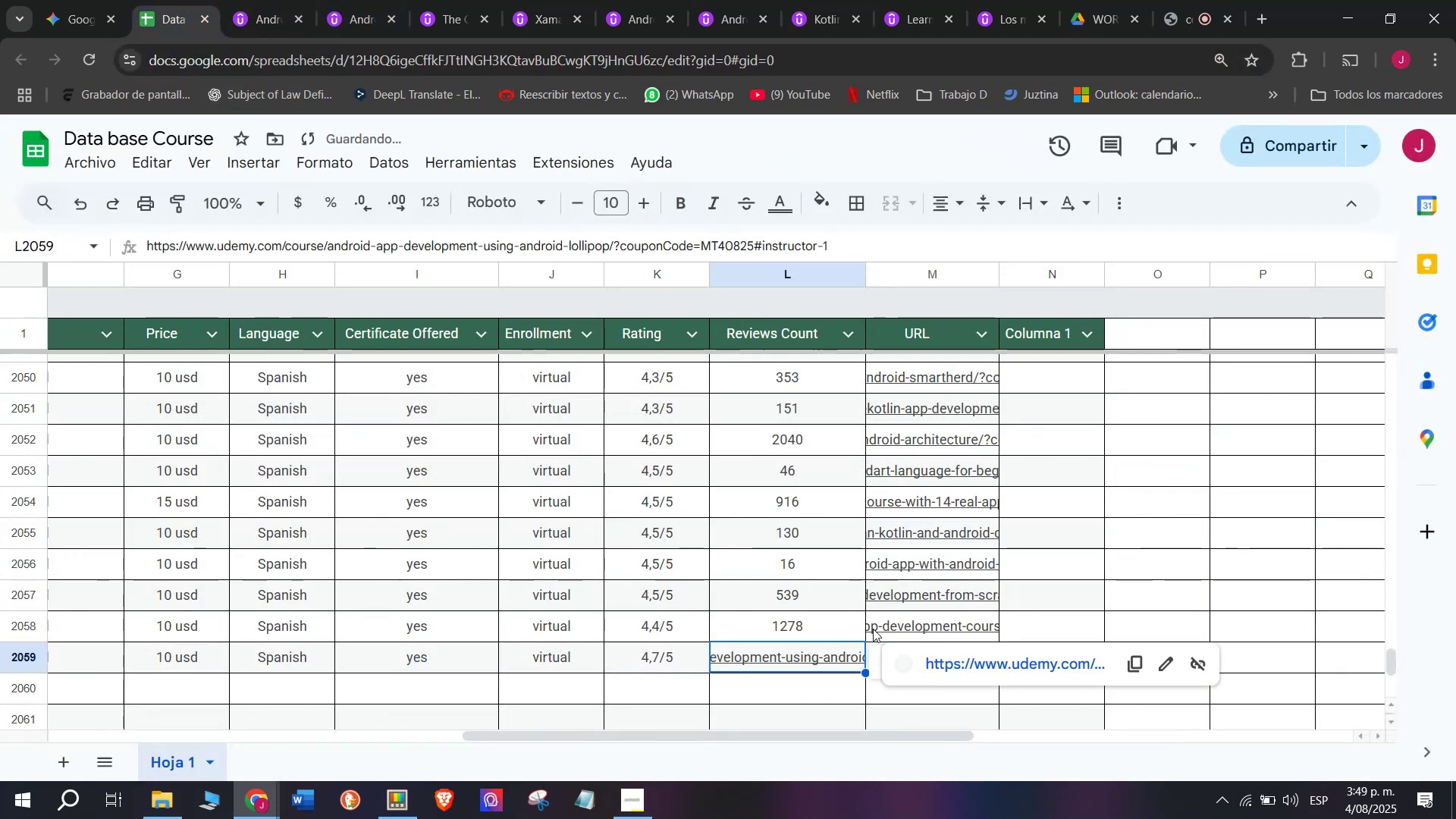 
key(Control+Shift+ControlLeft)
 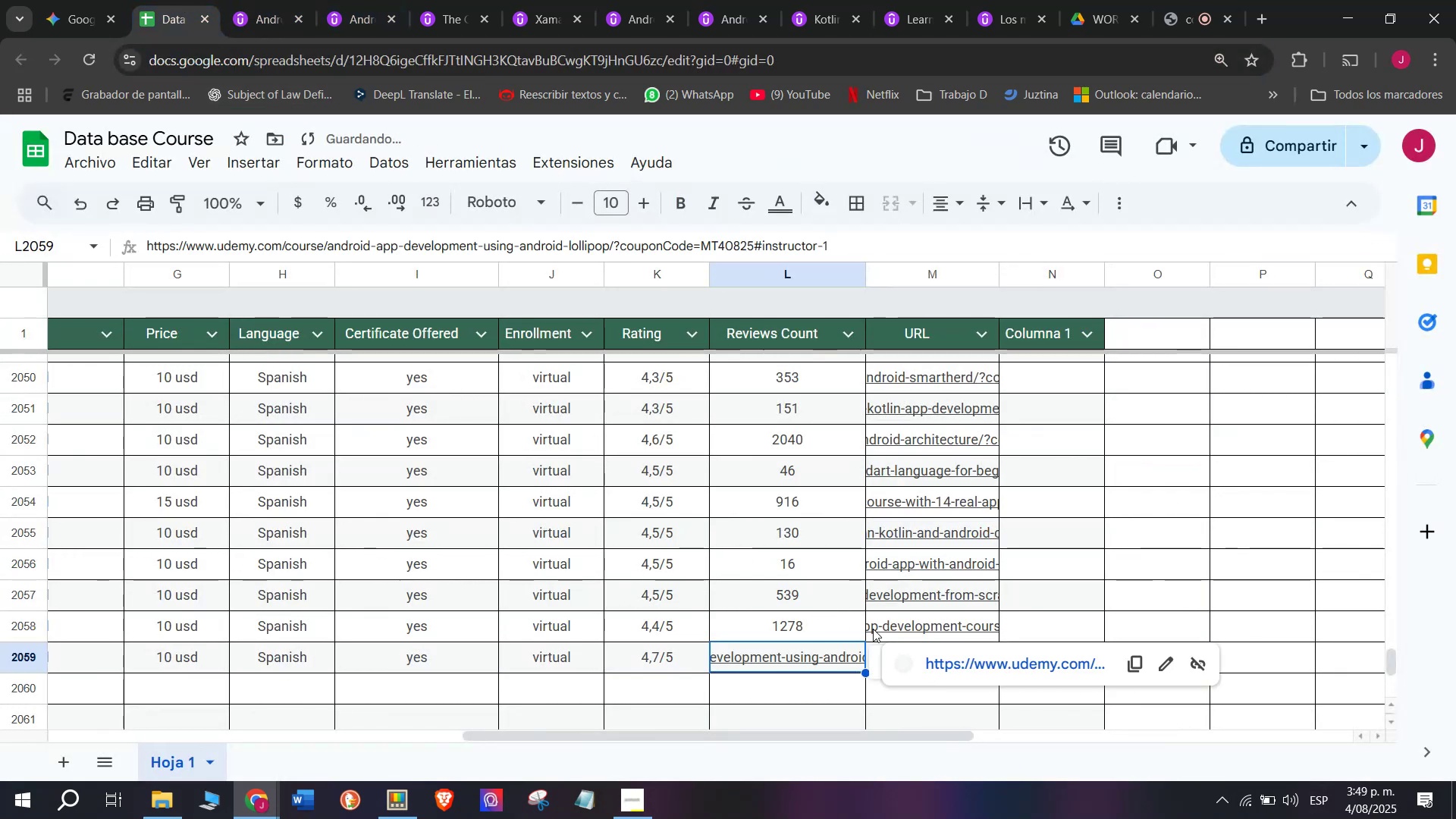 
key(Control+Shift+Z)
 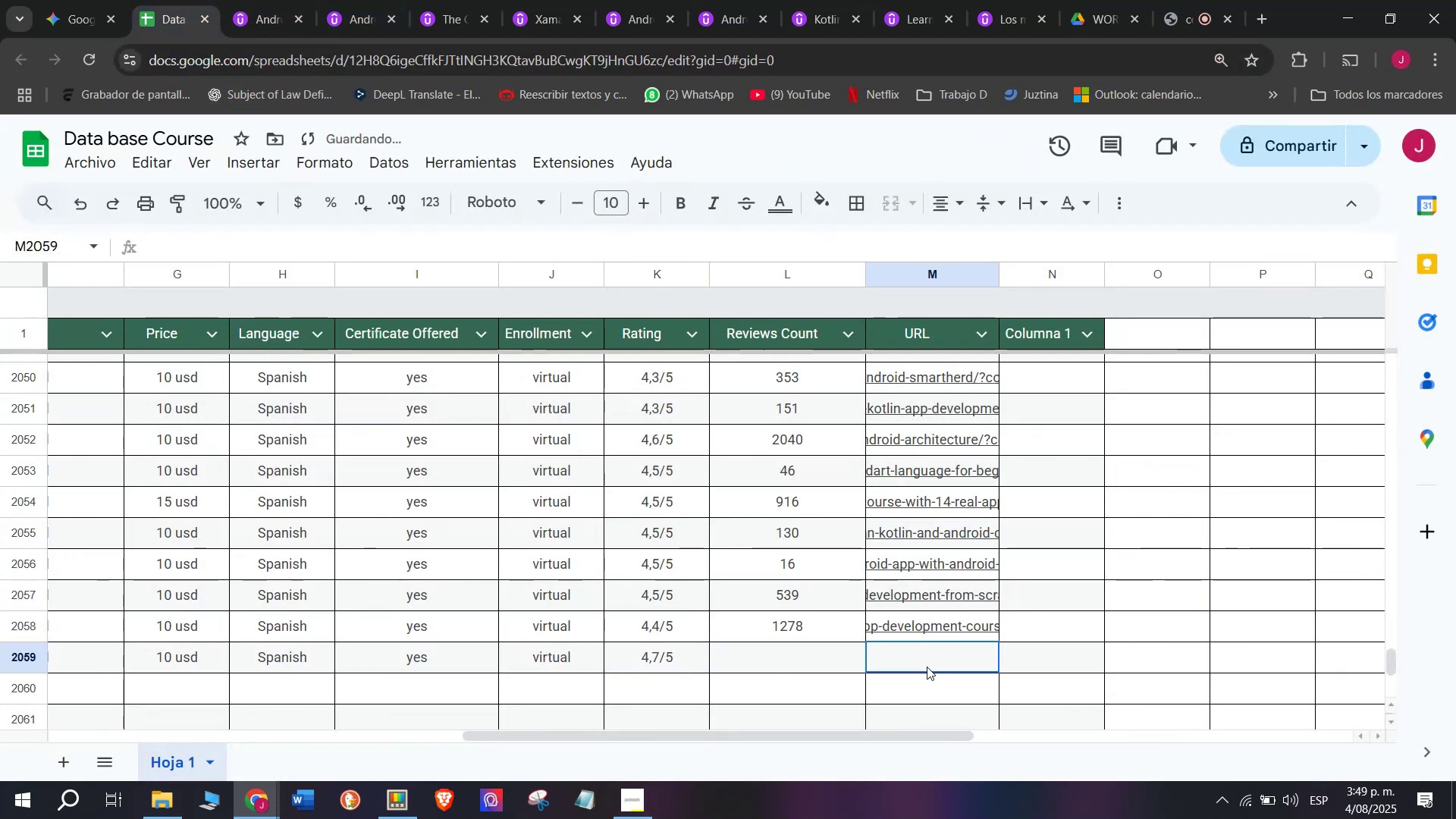 
double_click([927, 667])
 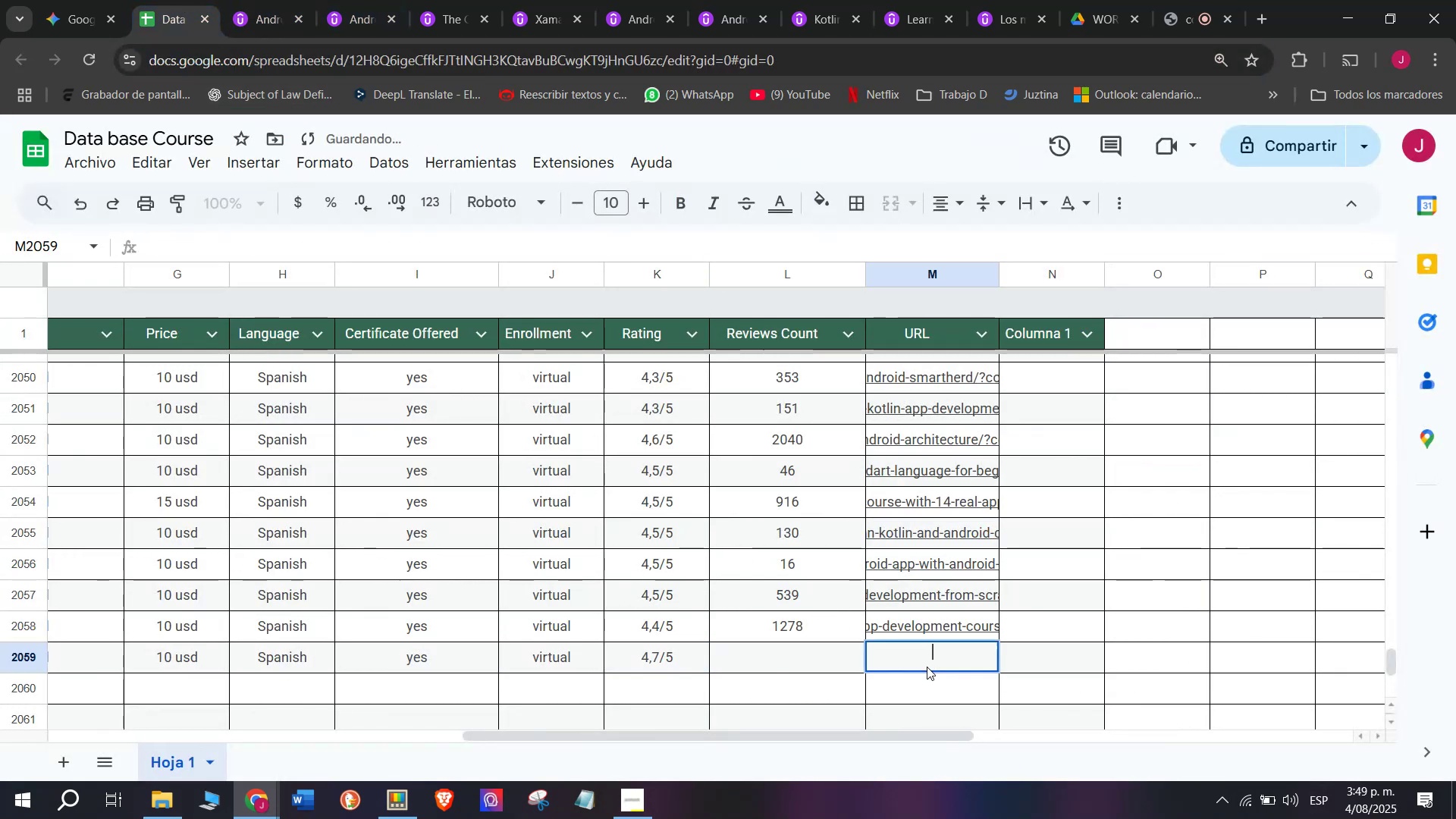 
key(Control+ControlLeft)
 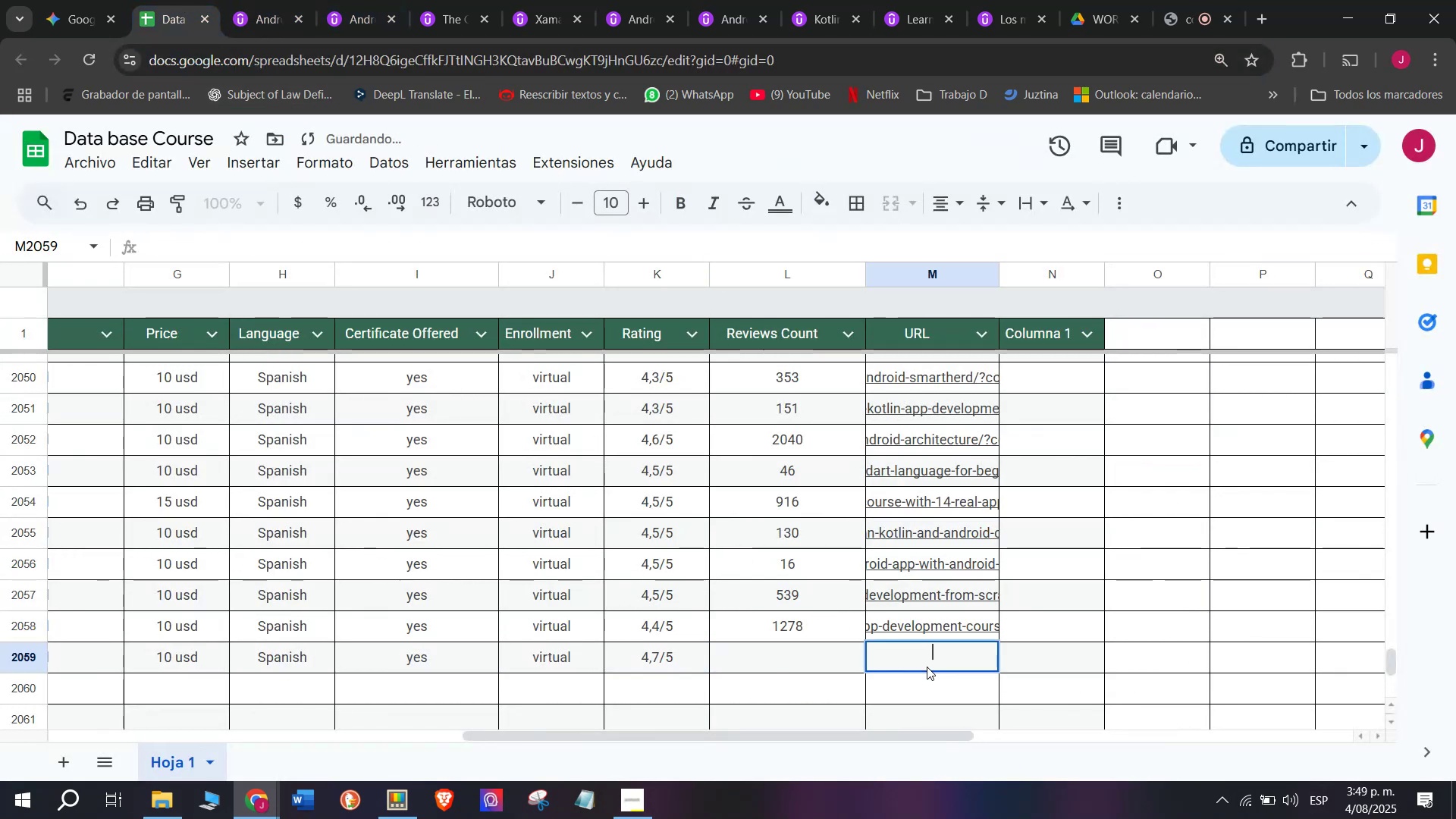 
key(Z)
 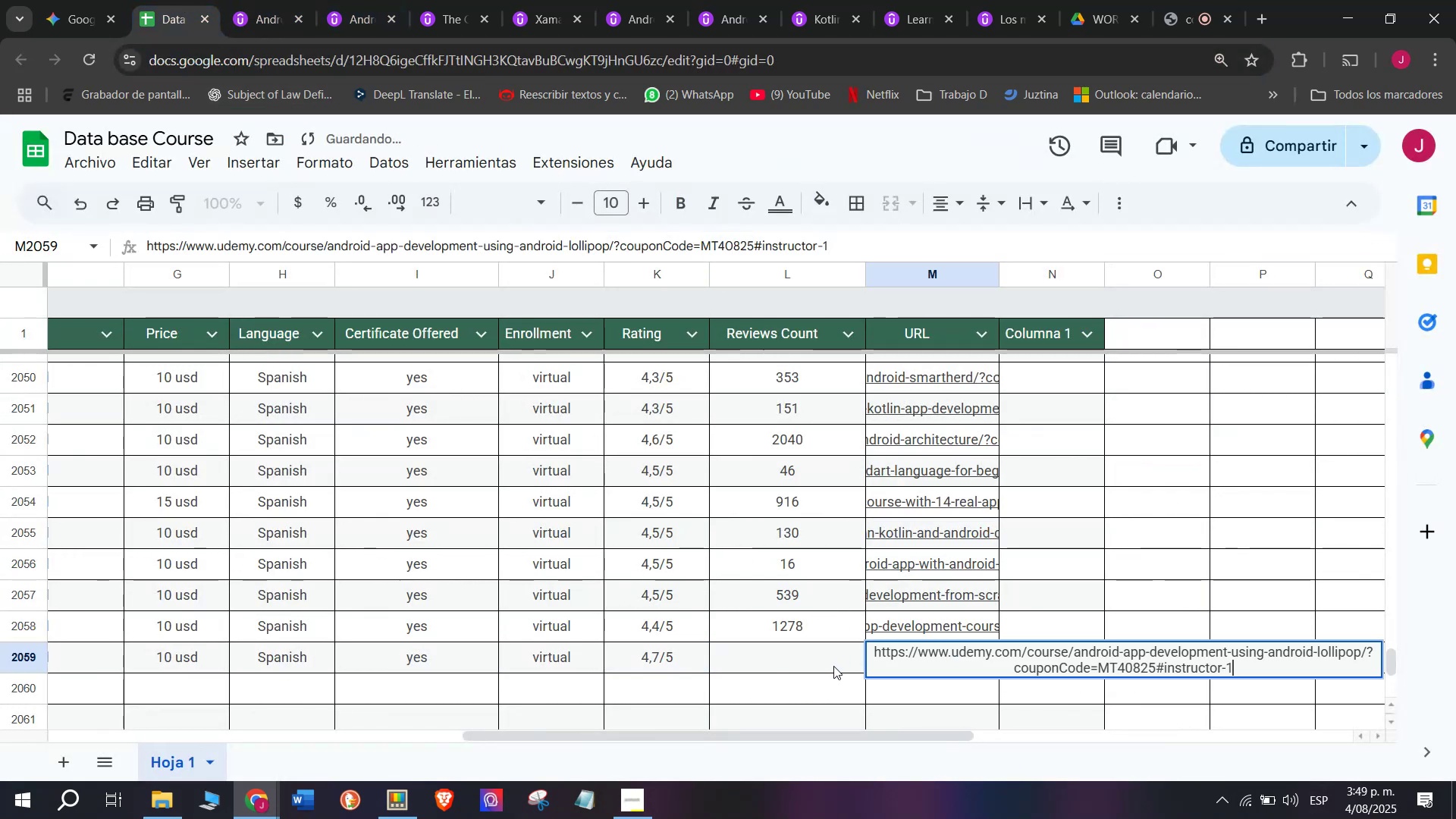 
key(Control+V)
 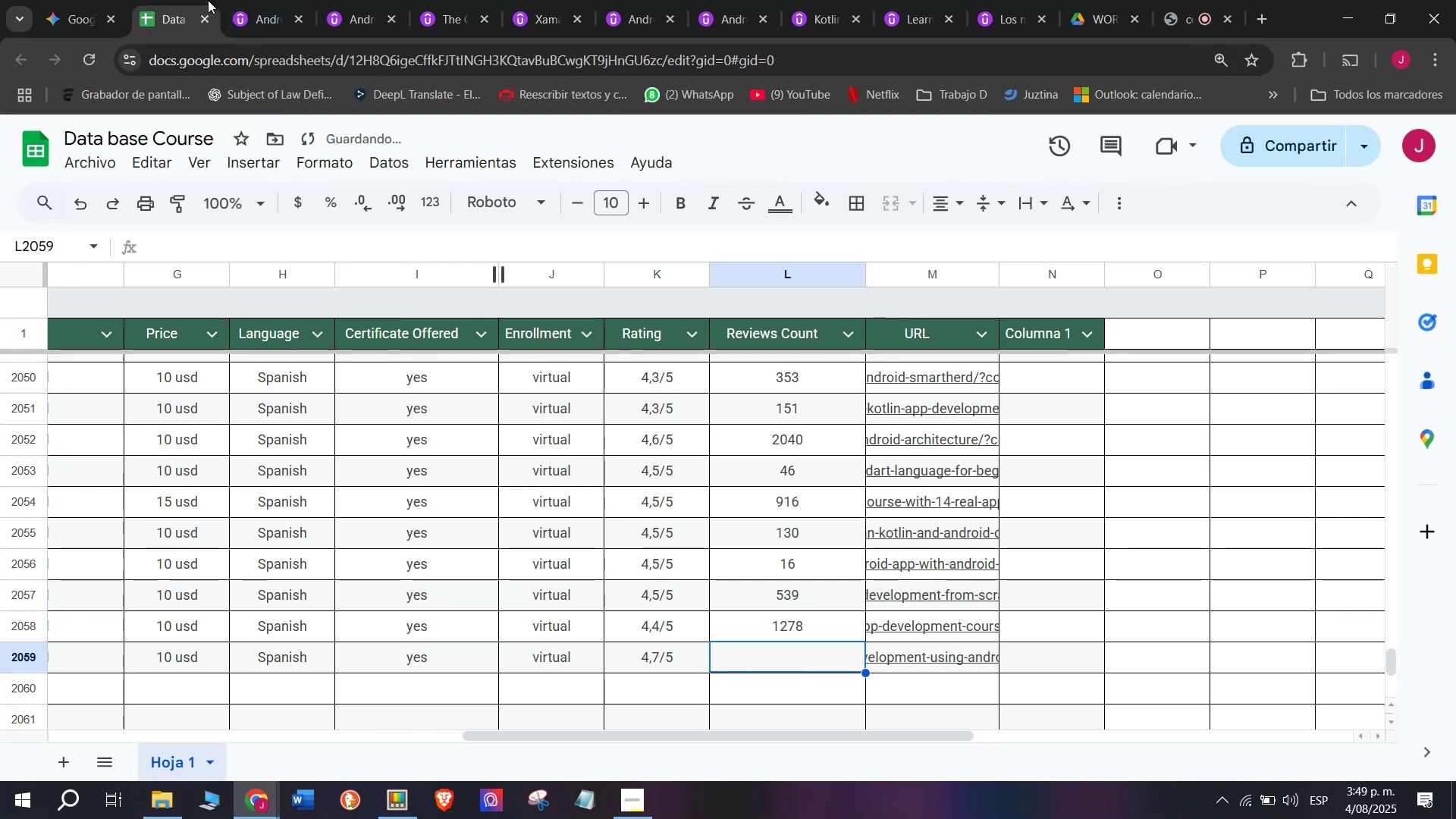 
left_click([231, 0])
 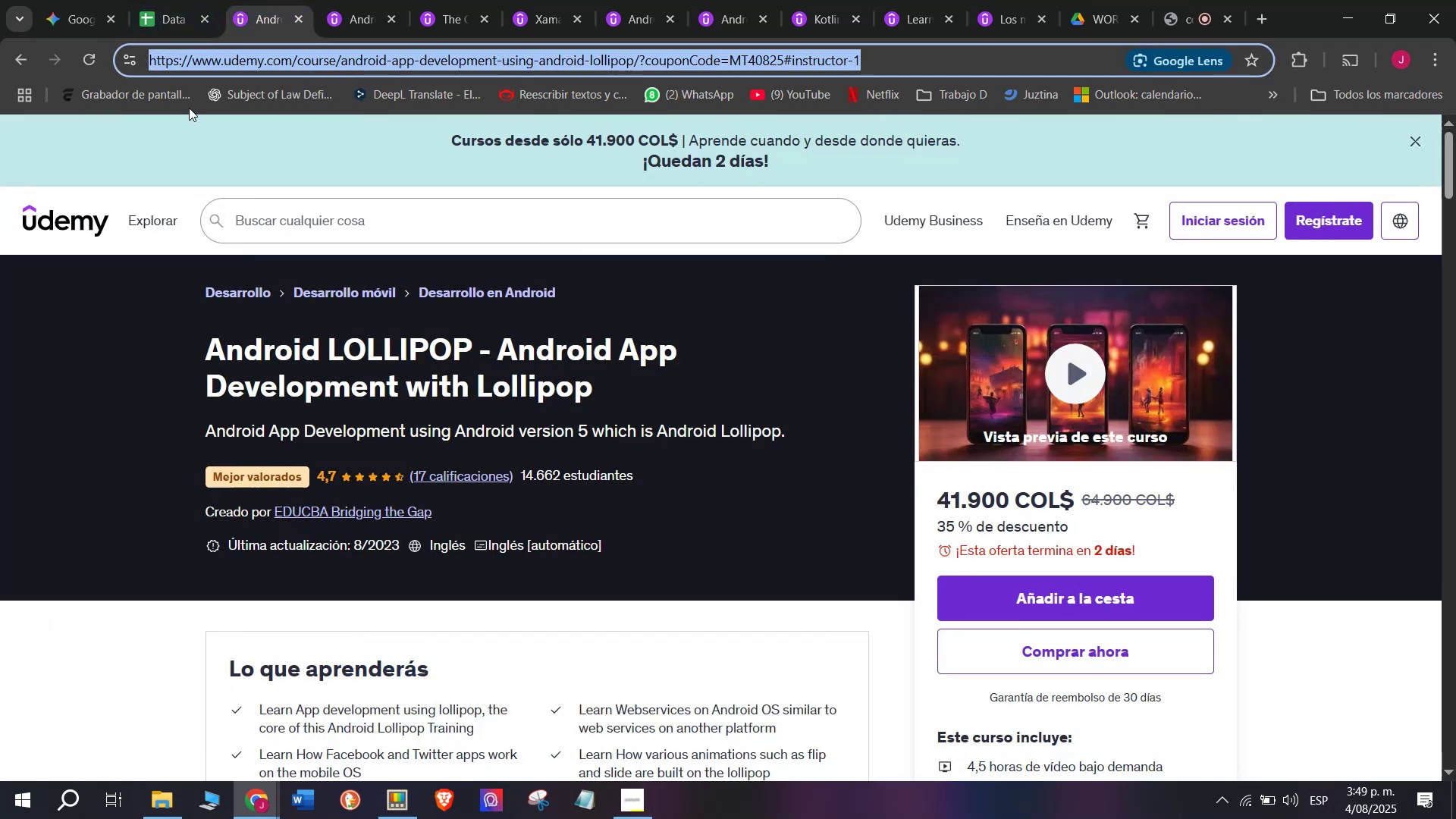 
left_click([174, 0])
 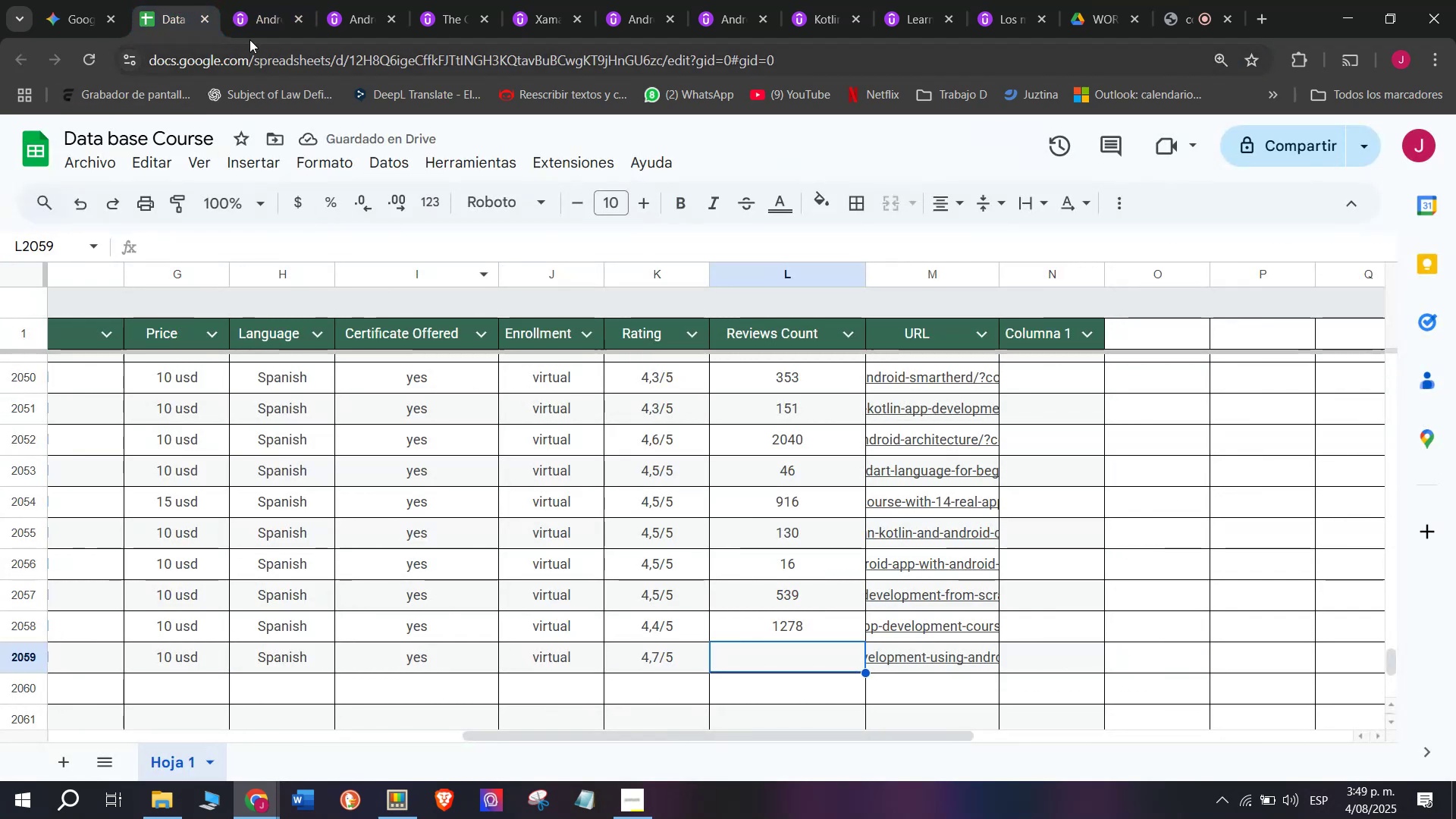 
left_click([246, 0])
 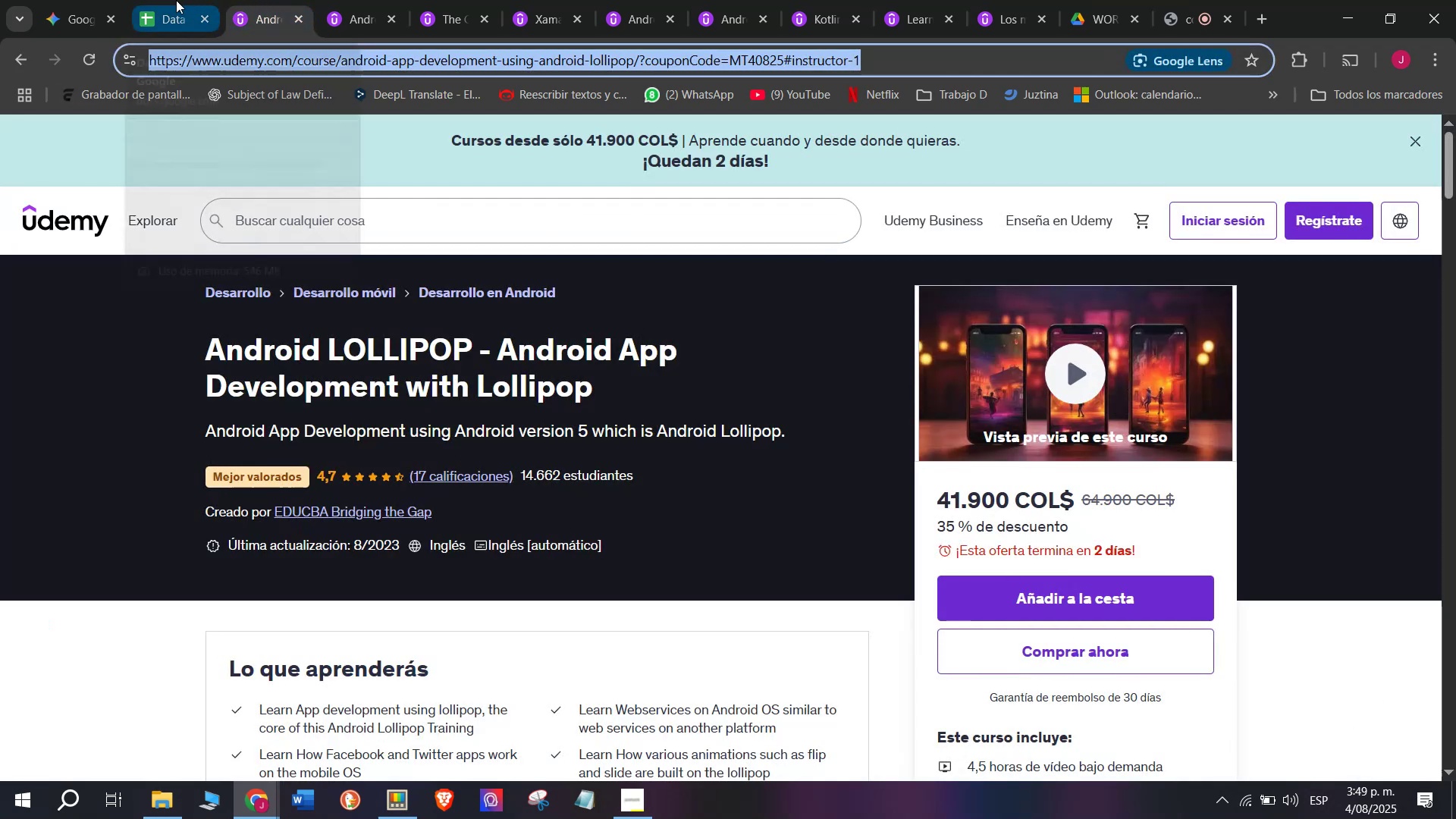 
left_click([176, 0])
 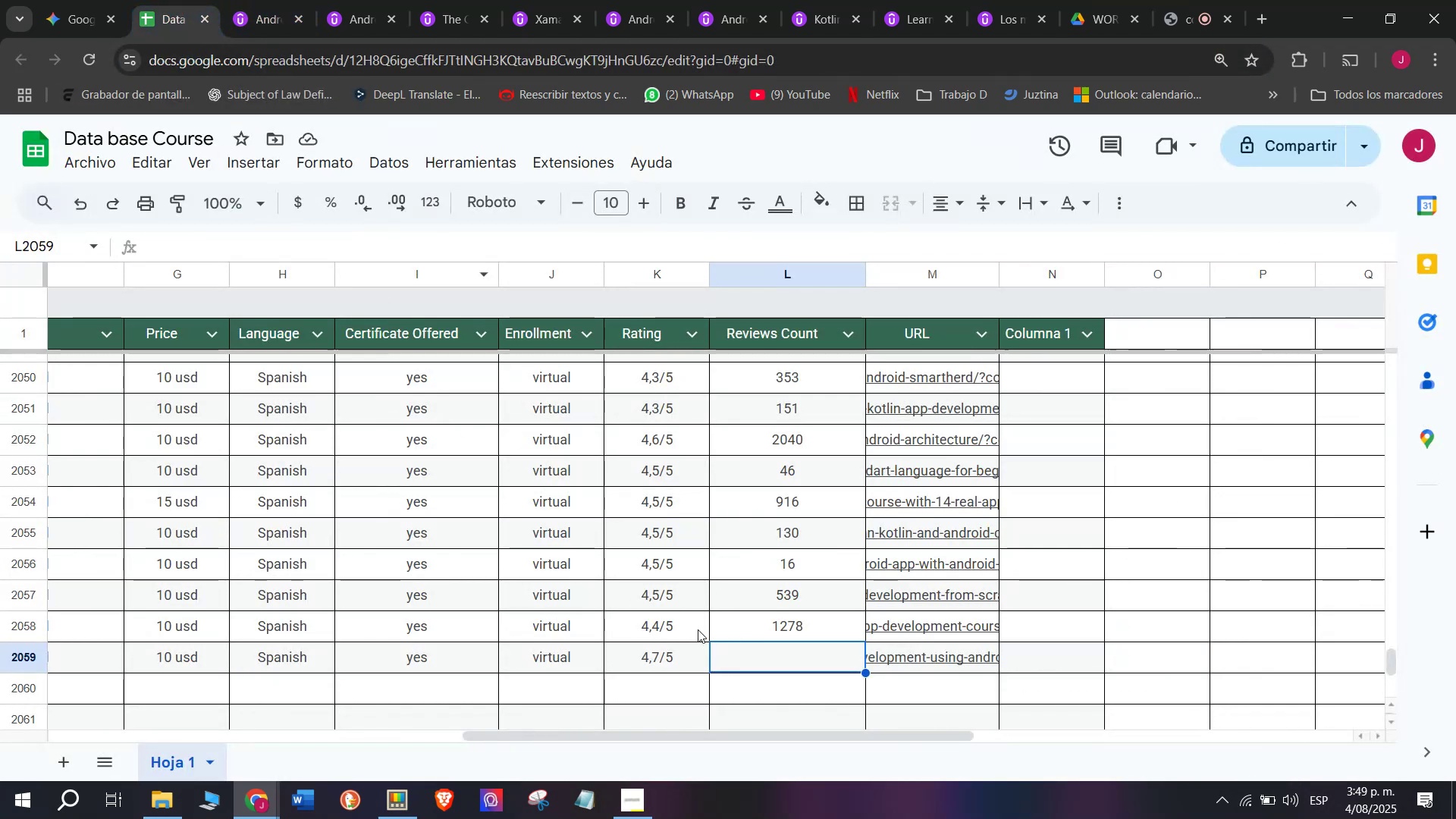 
type(17)
 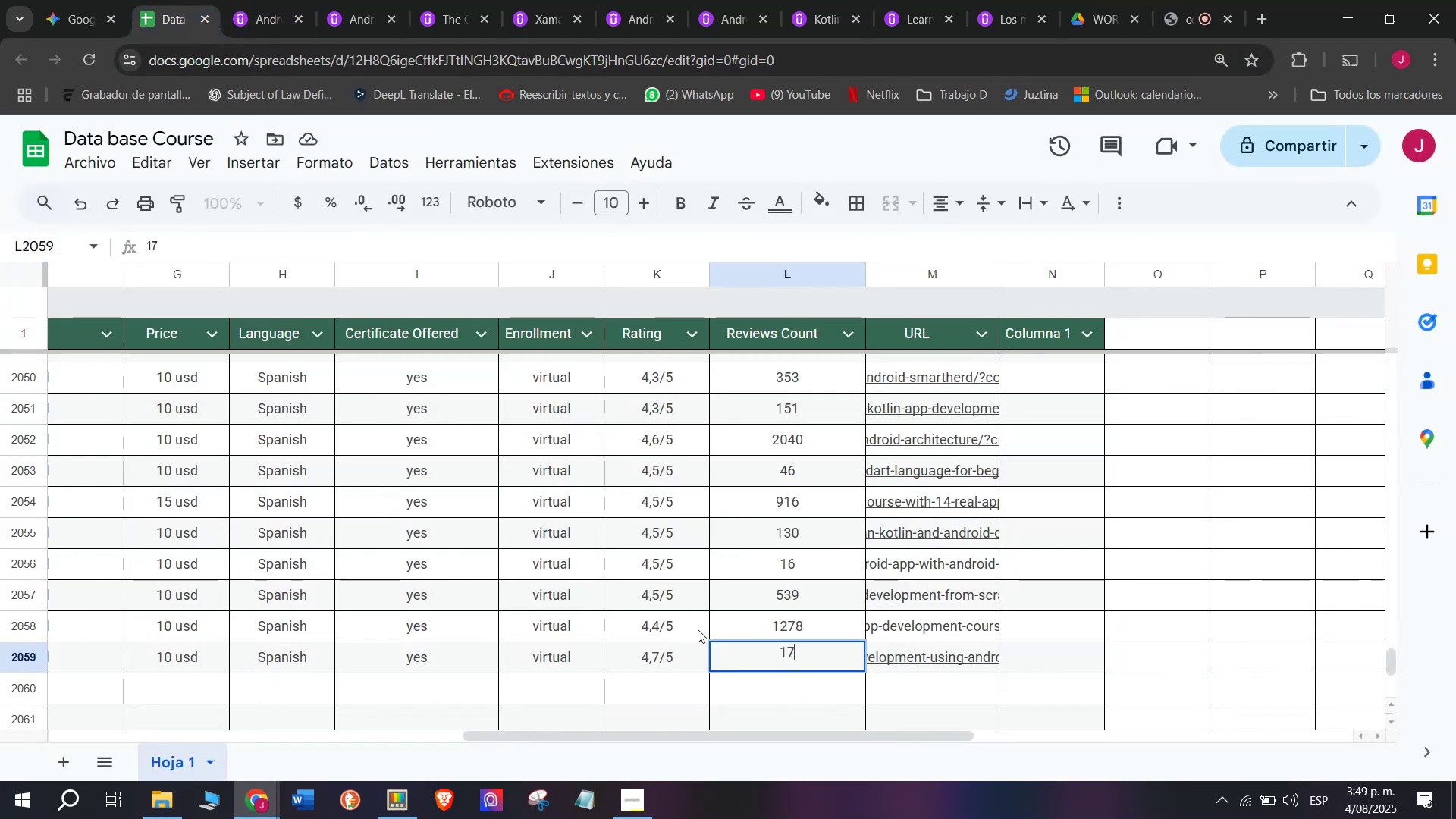 
scroll: coordinate [498, 644], scroll_direction: up, amount: 4.0
 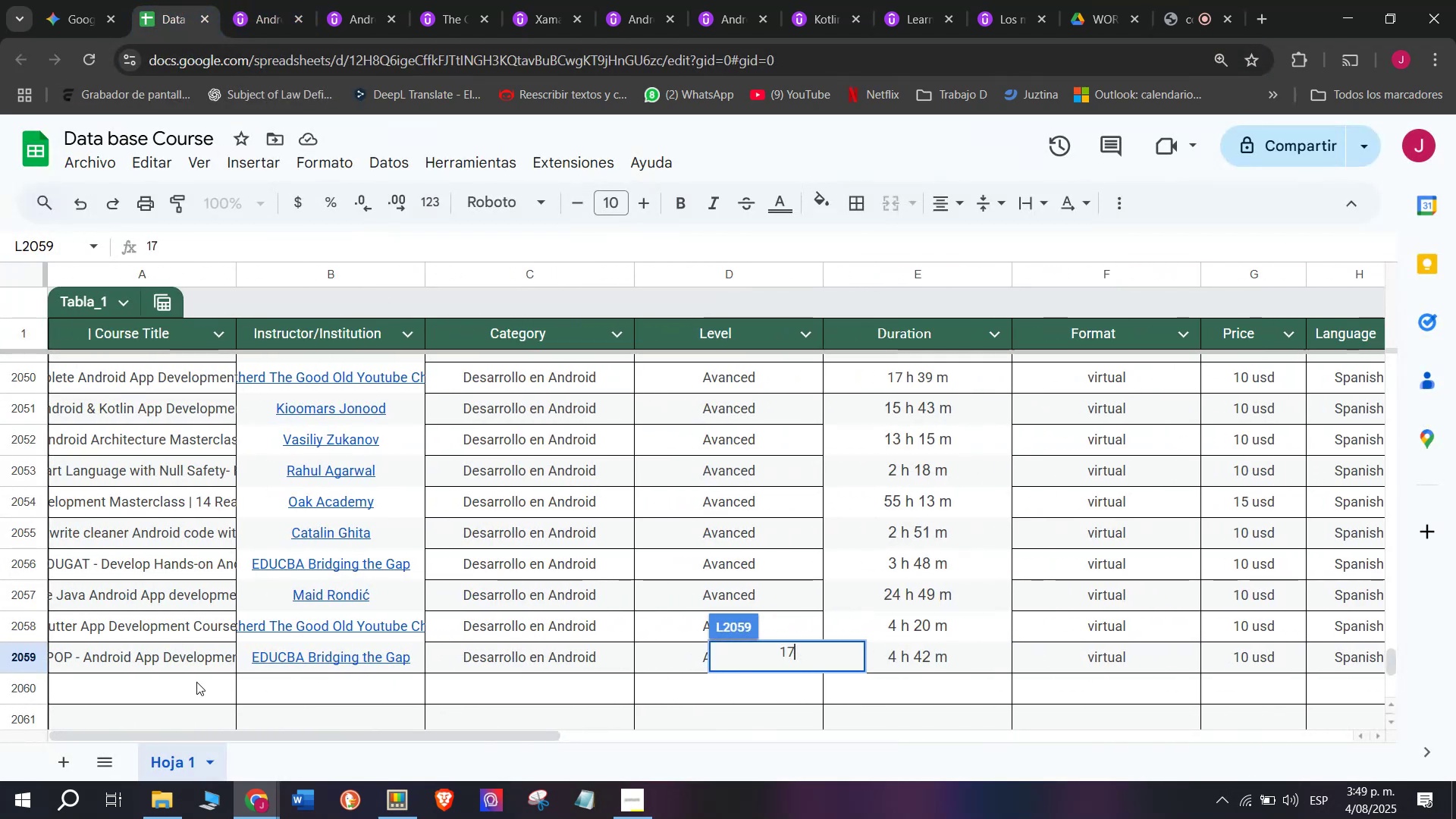 
left_click([195, 678])
 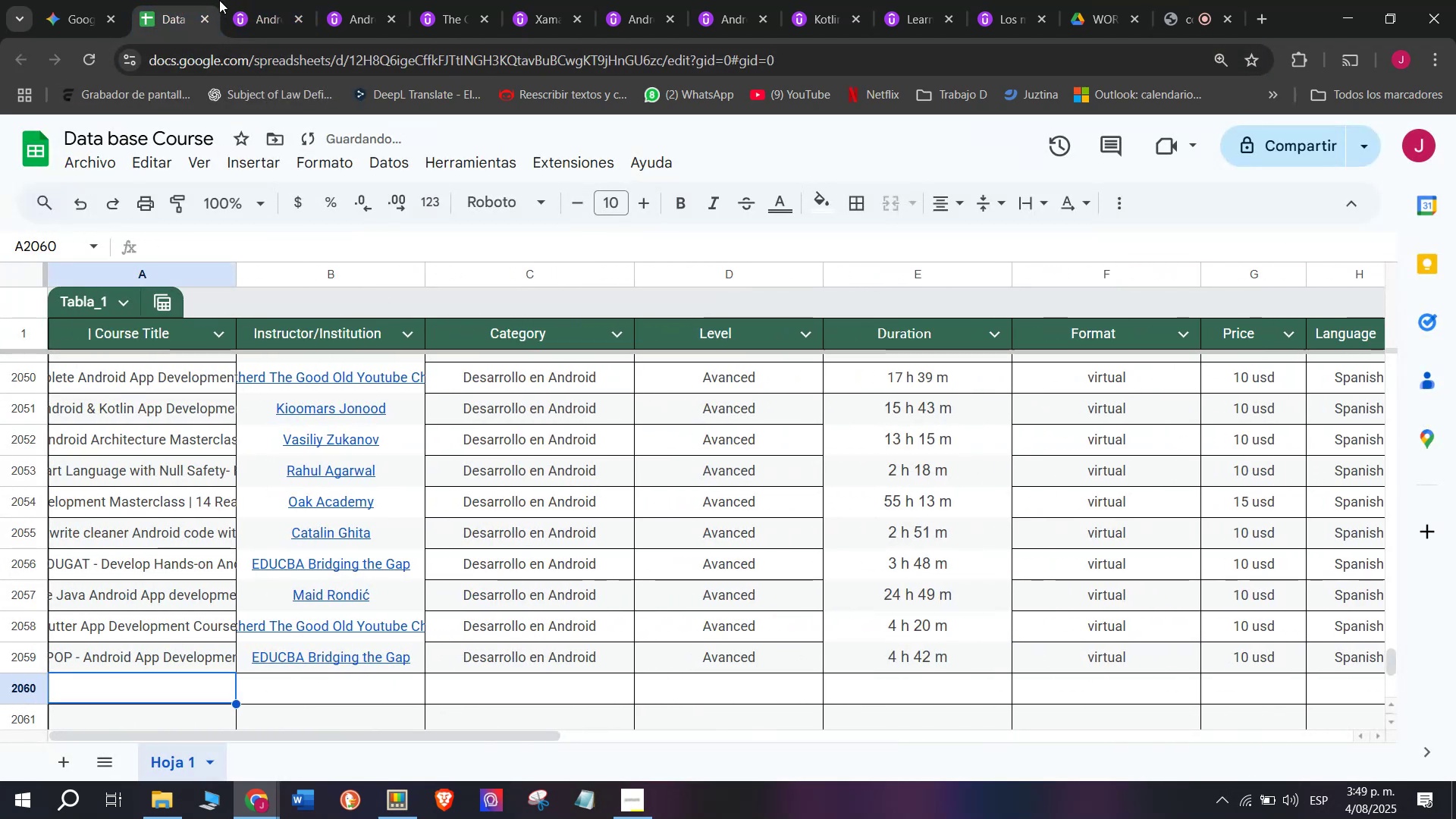 
left_click([228, 0])
 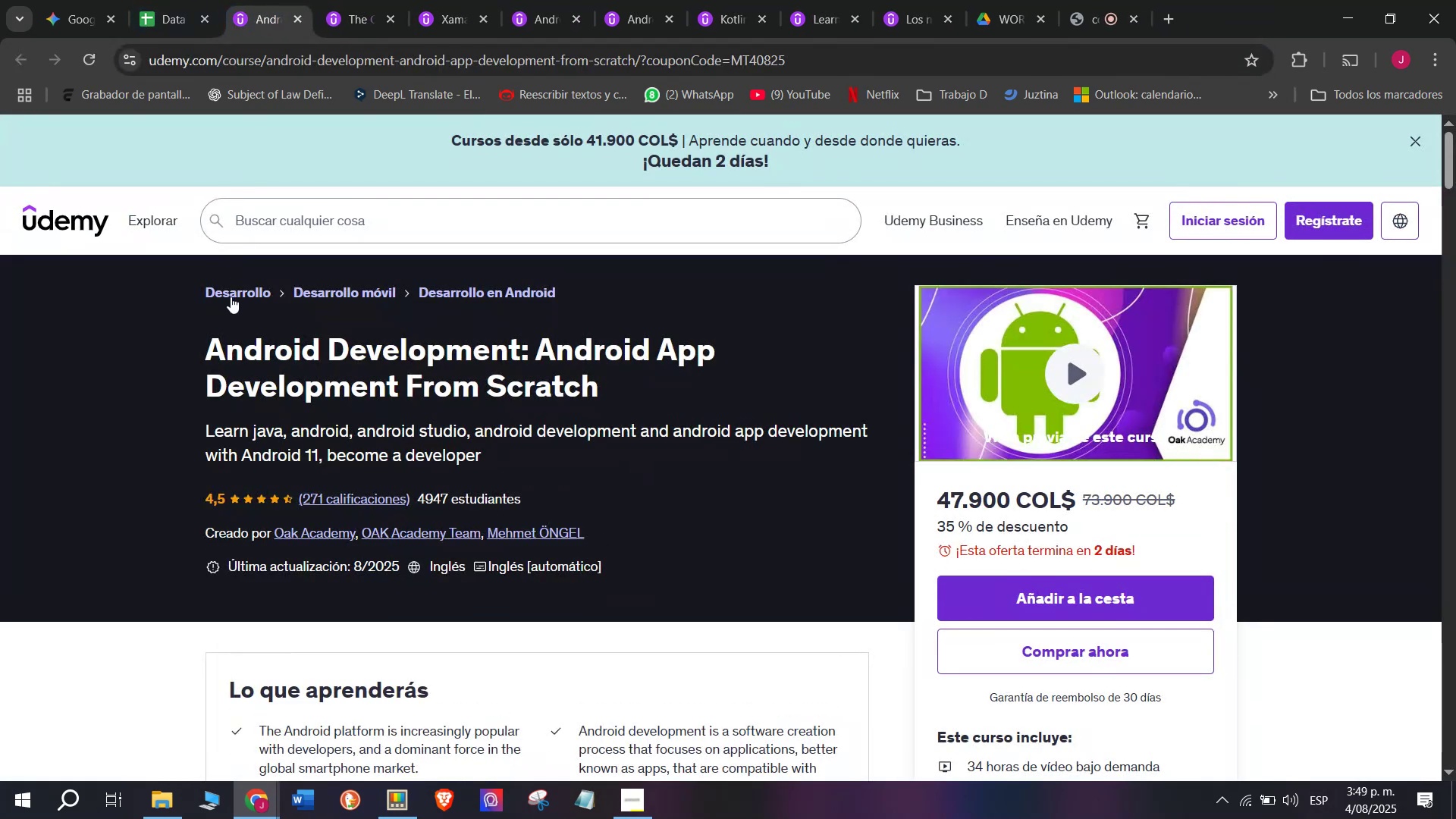 
left_click_drag(start_coordinate=[203, 342], to_coordinate=[674, 385])
 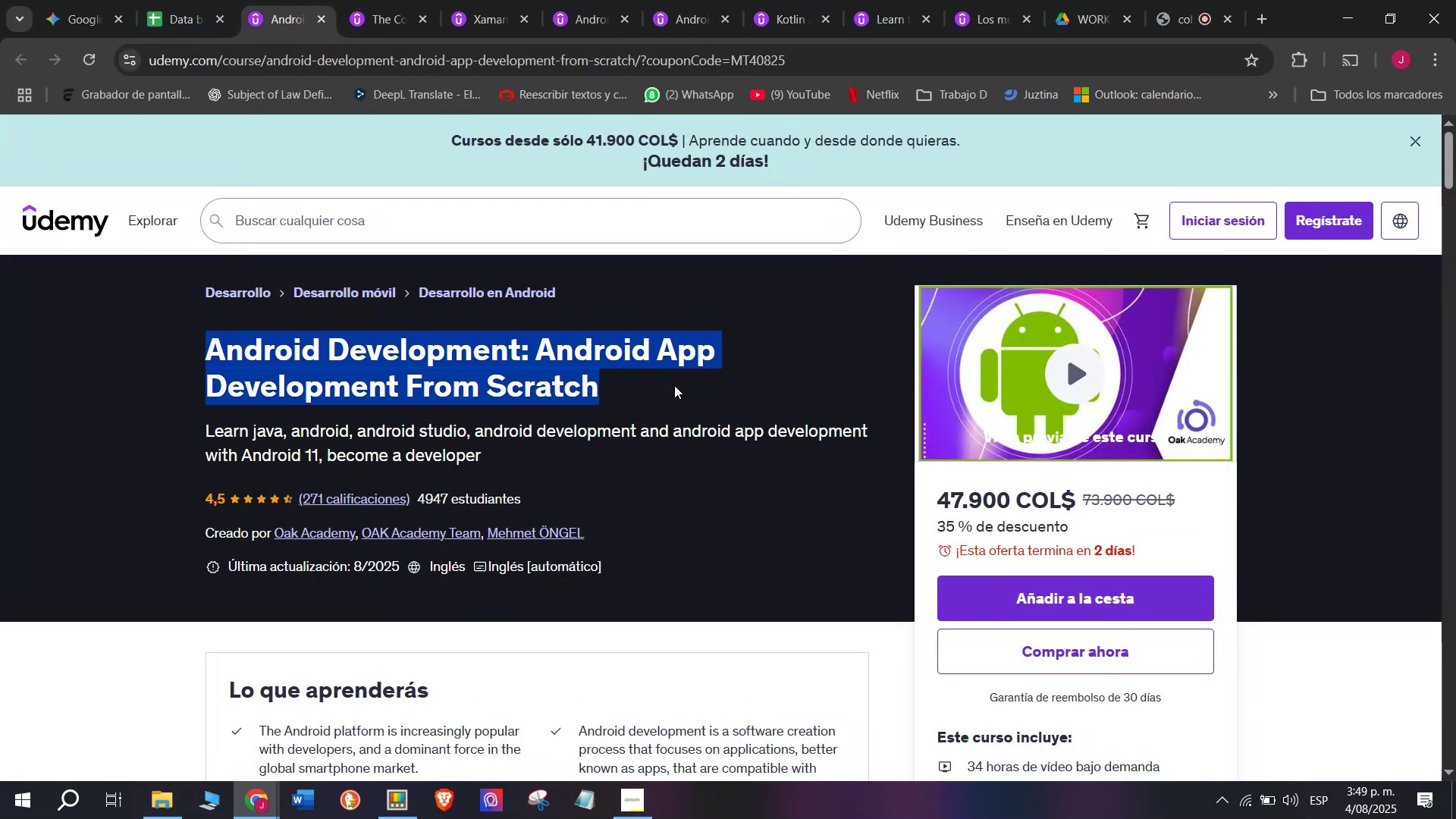 
key(Control+ControlLeft)
 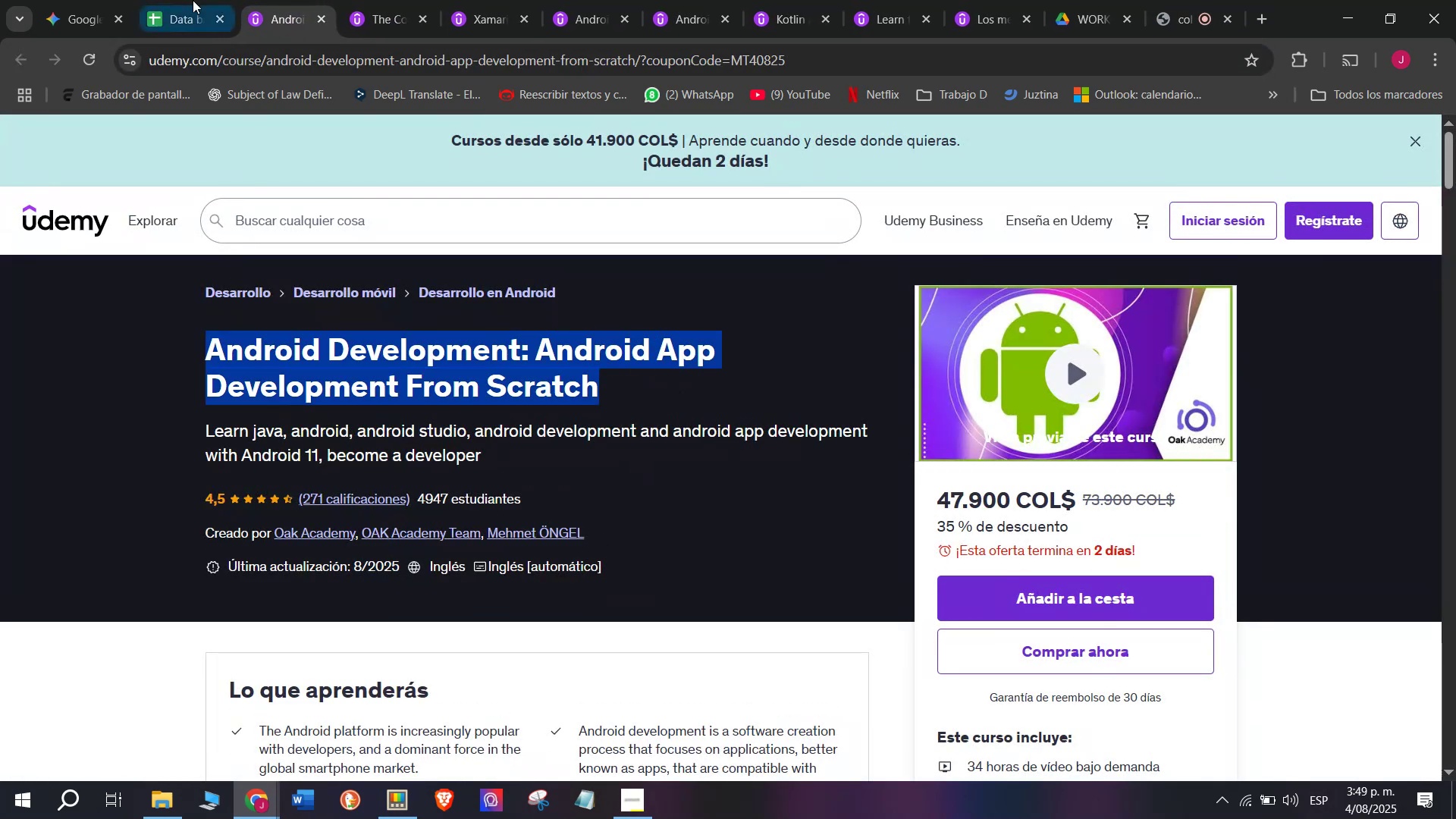 
key(Break)
 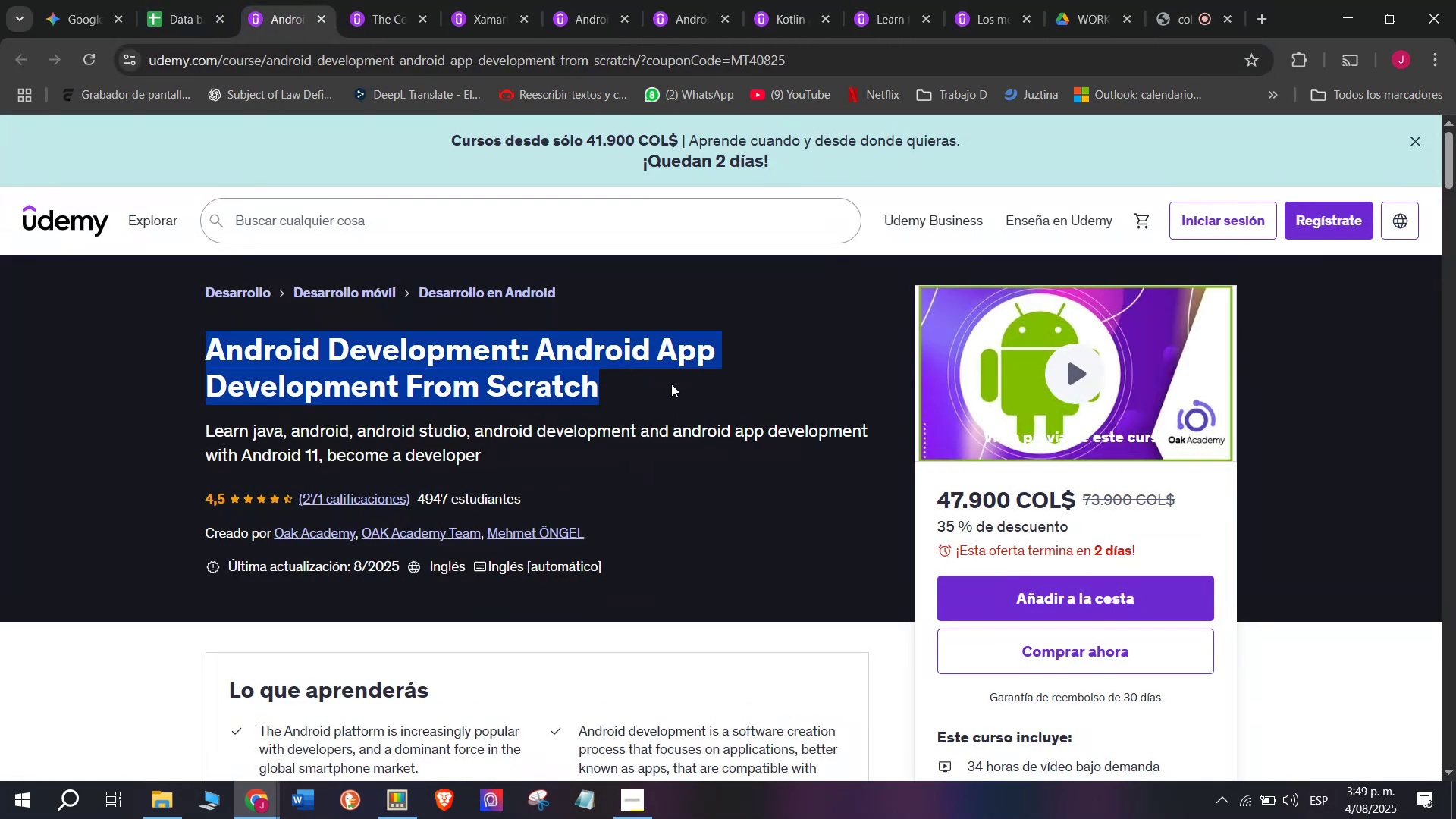 
key(Control+C)
 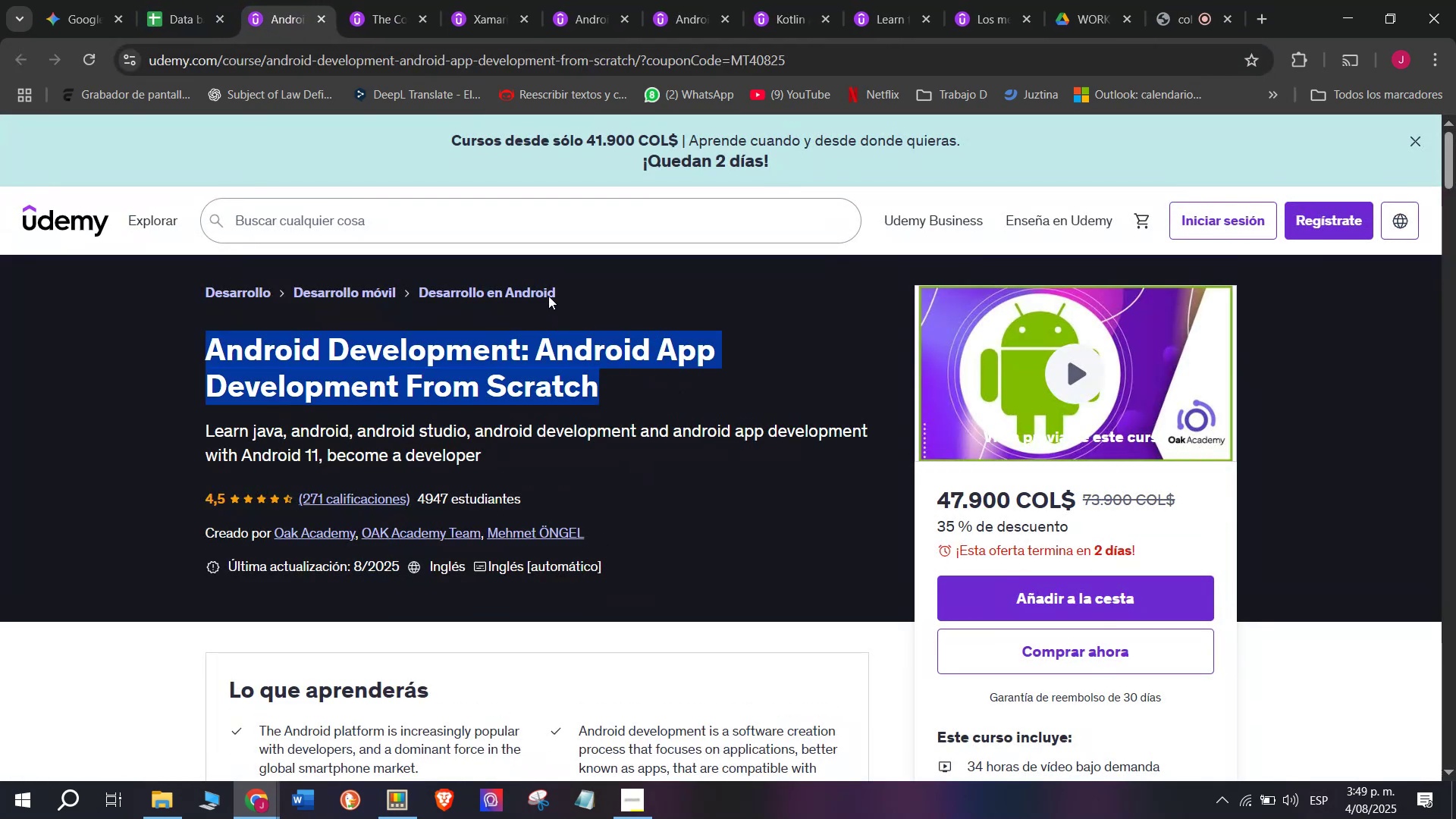 
key(Break)
 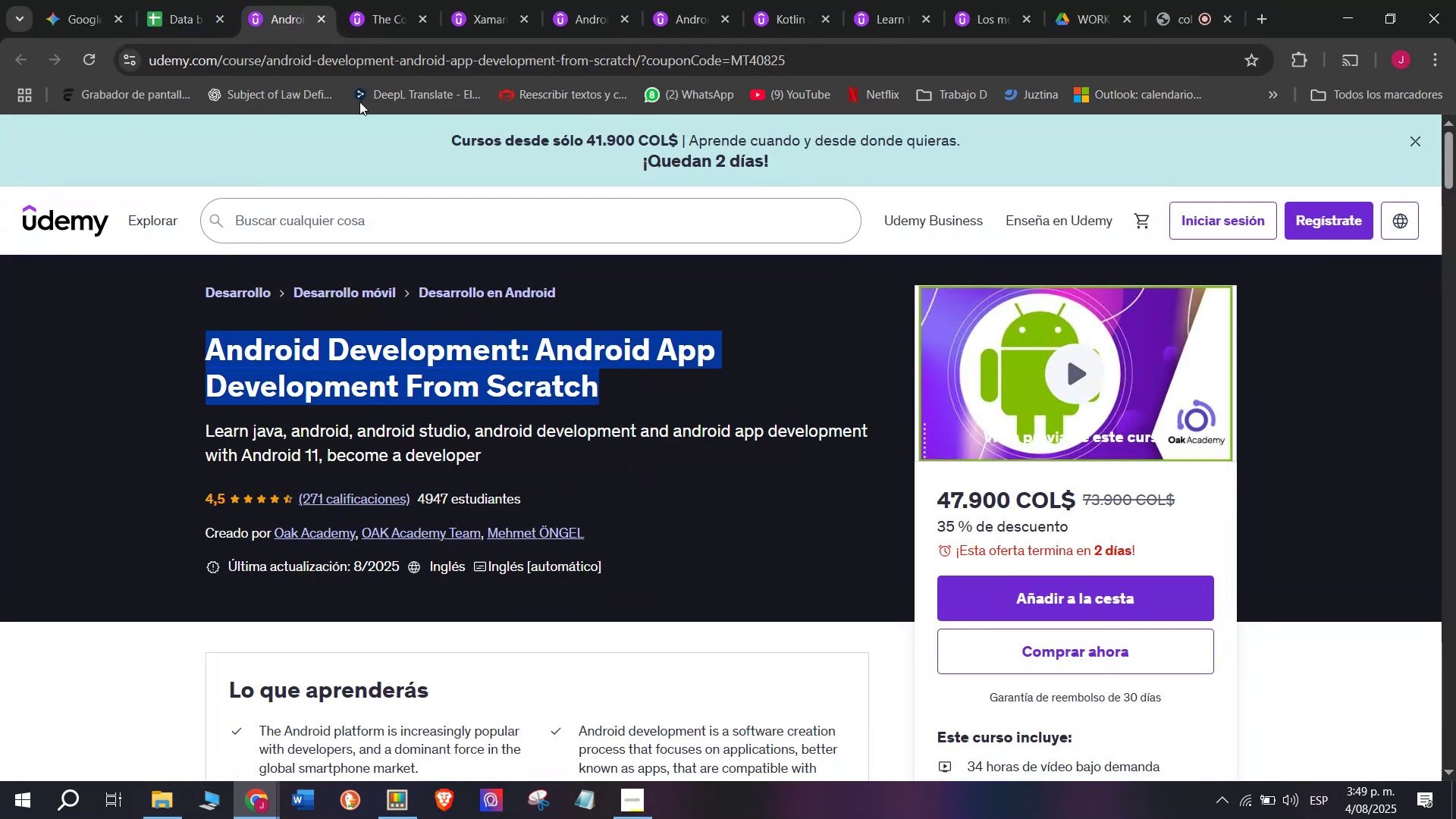 
key(Control+ControlLeft)
 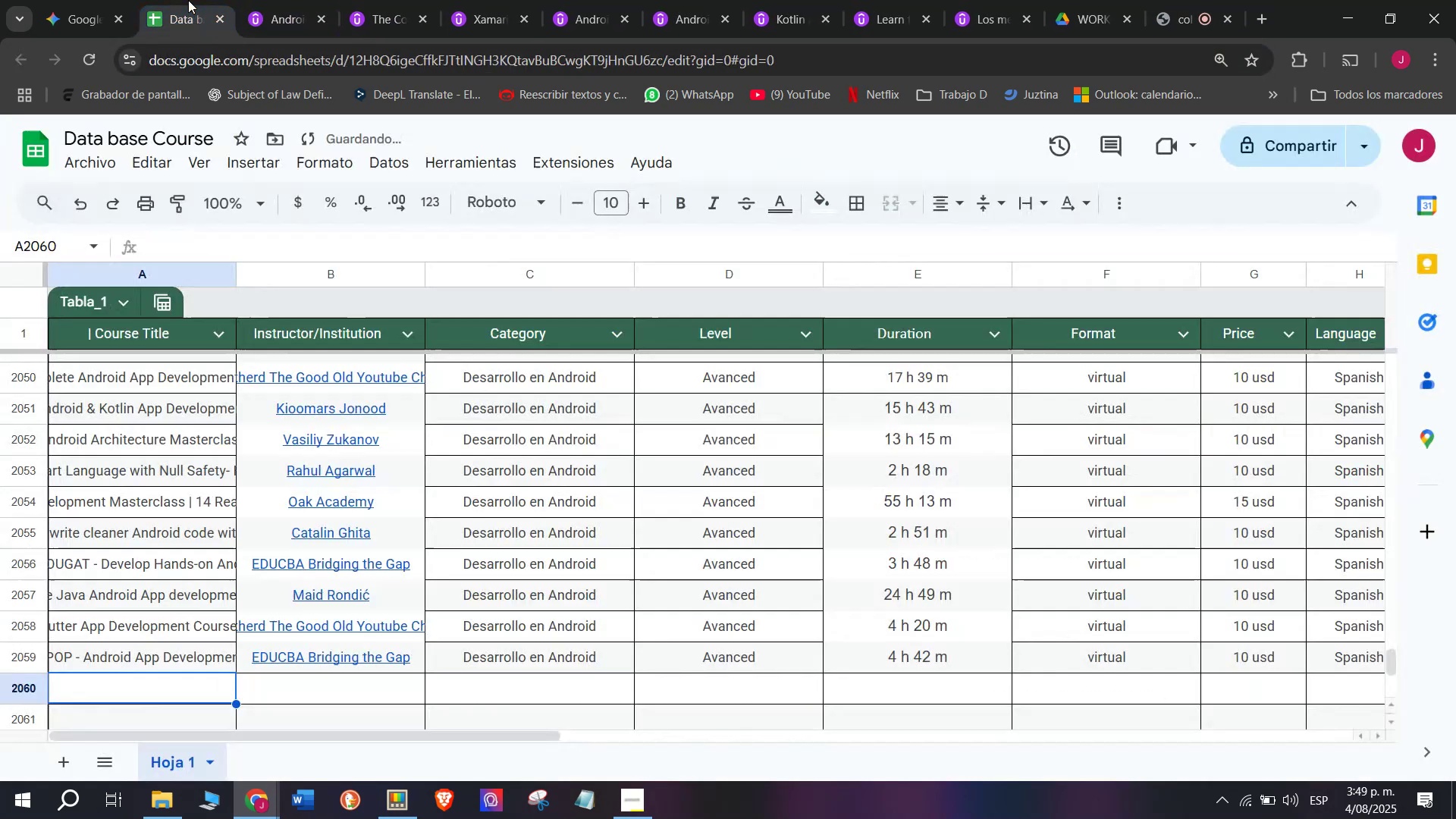 
key(Control+C)
 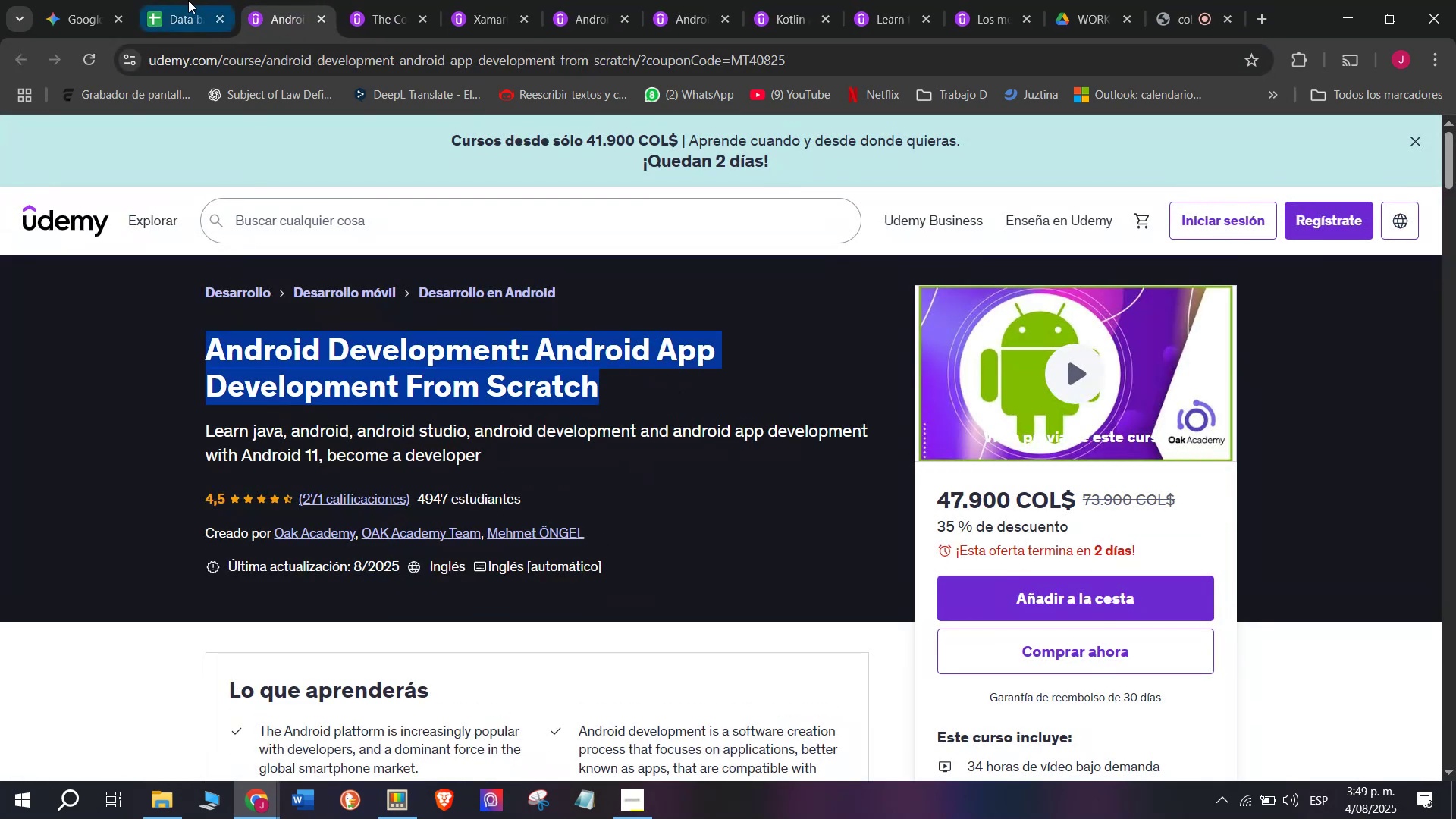 
left_click([188, 0])
 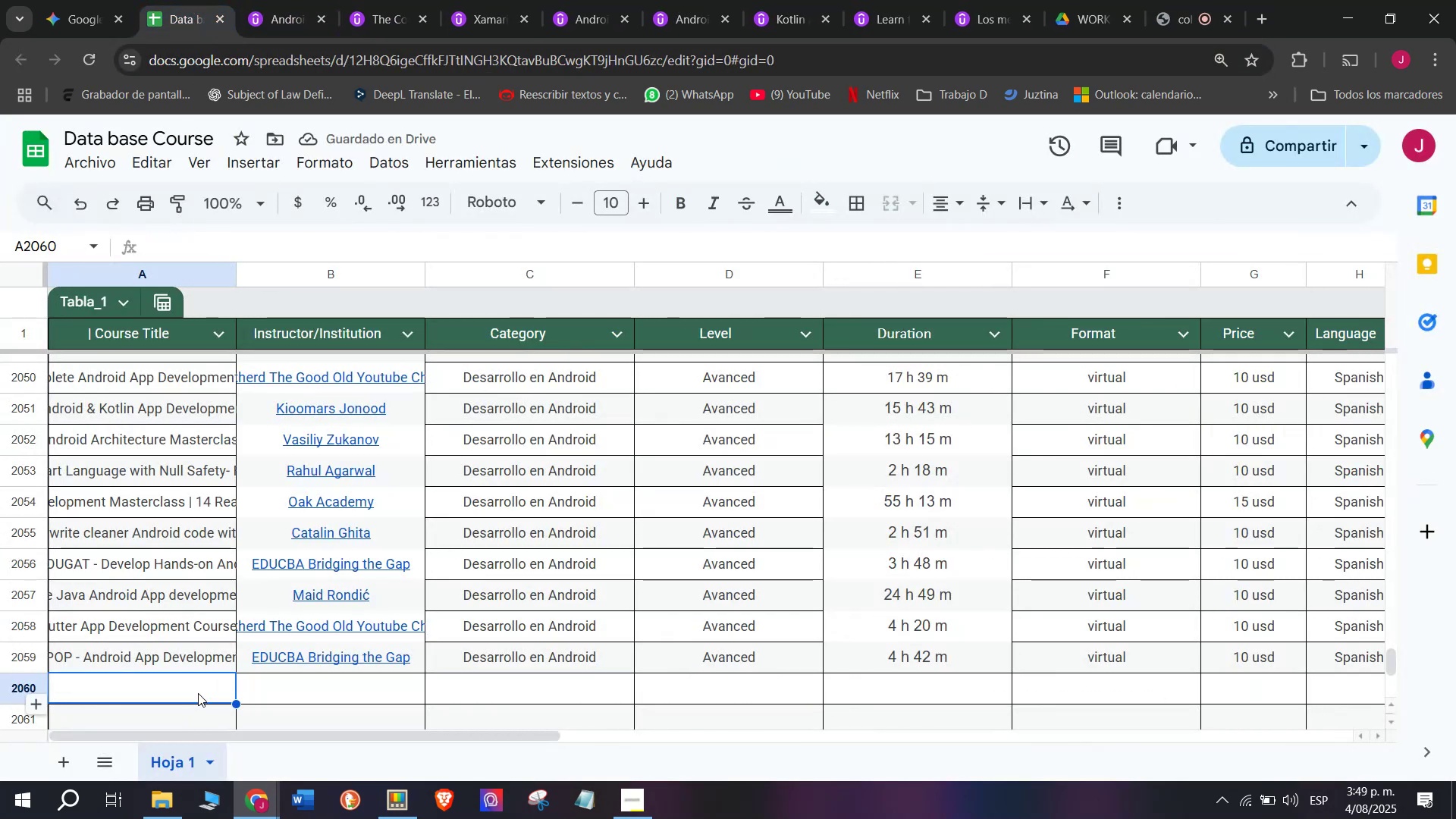 
double_click([198, 692])
 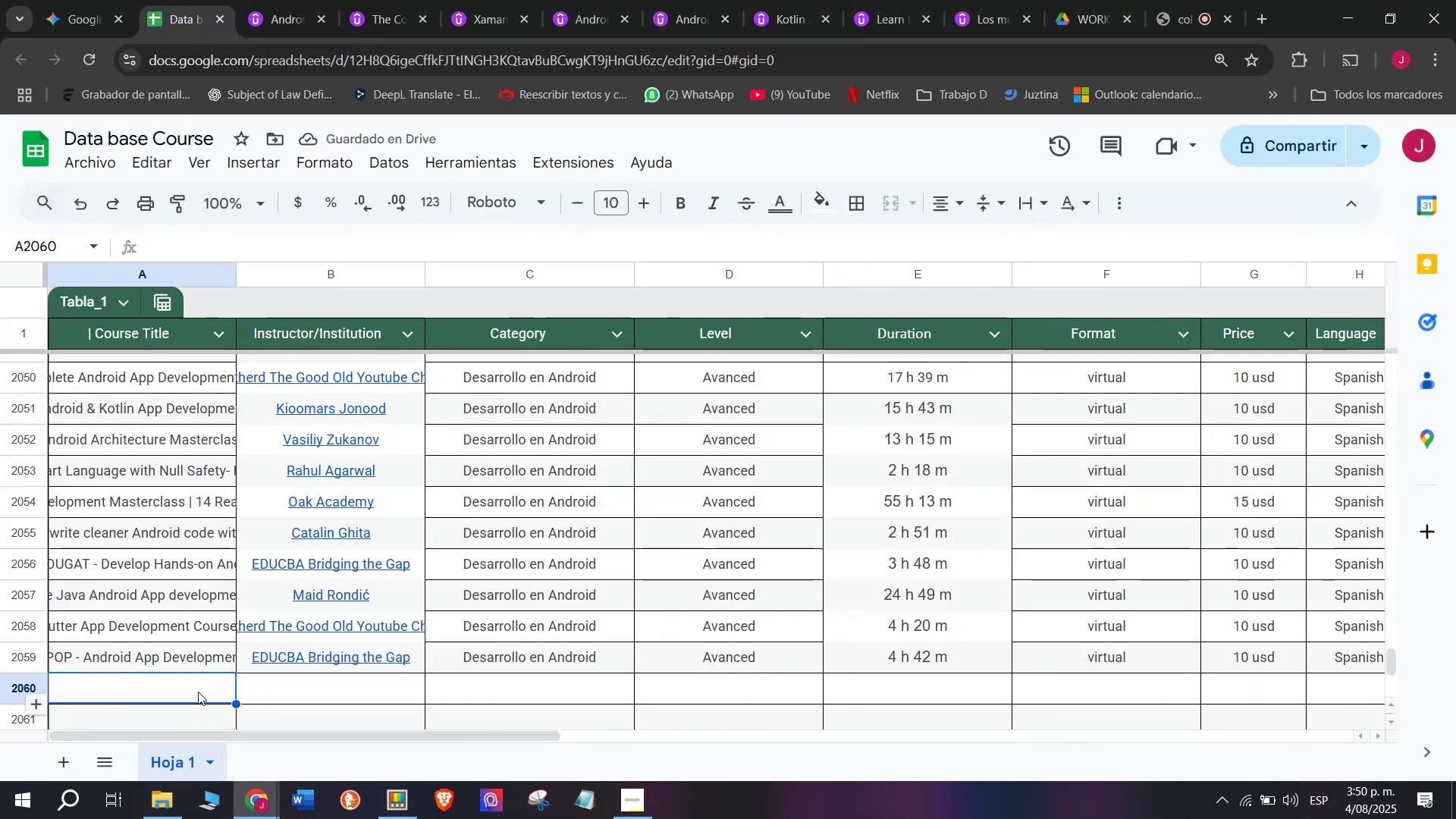 
key(Z)
 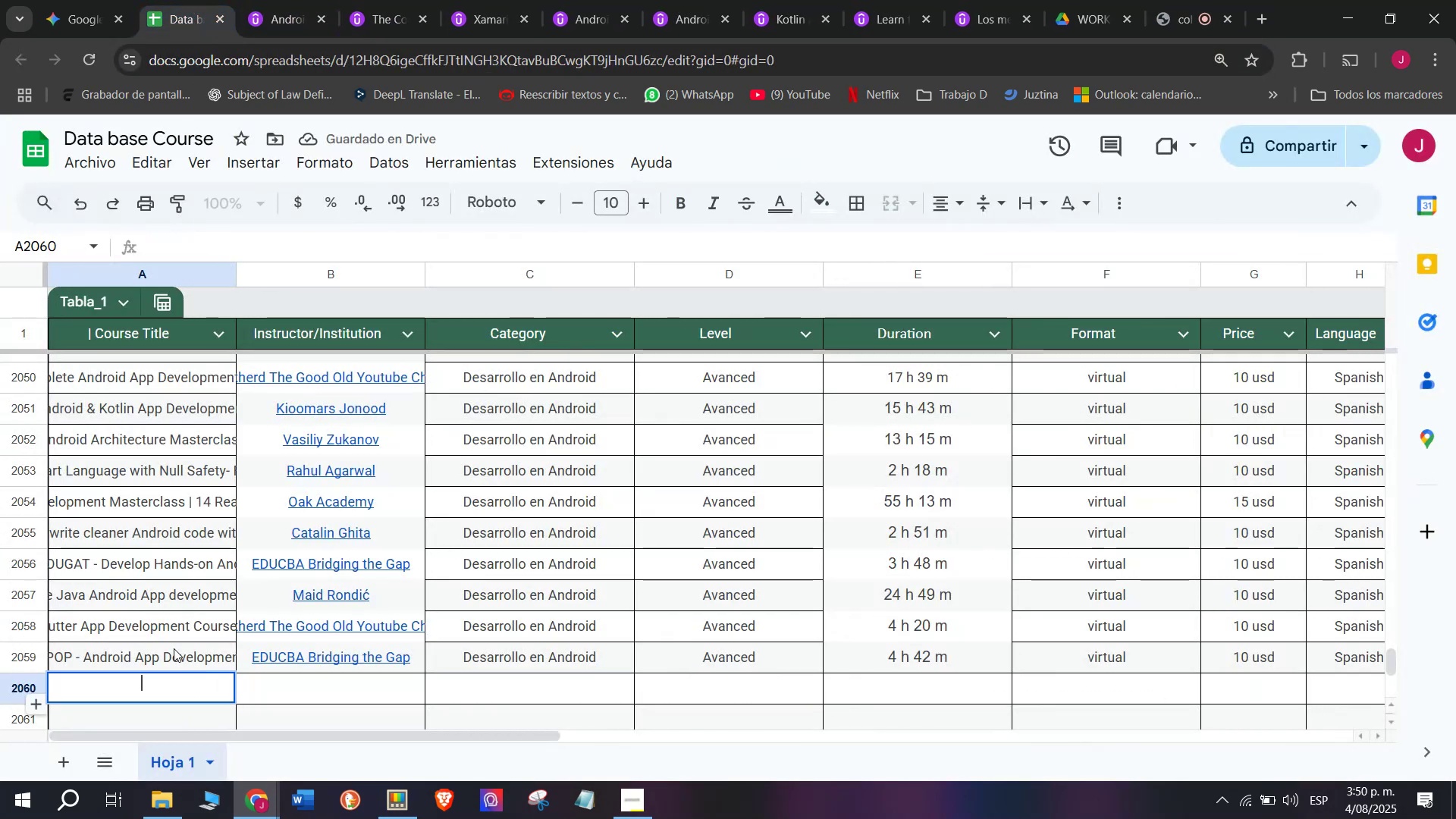 
key(Control+ControlLeft)
 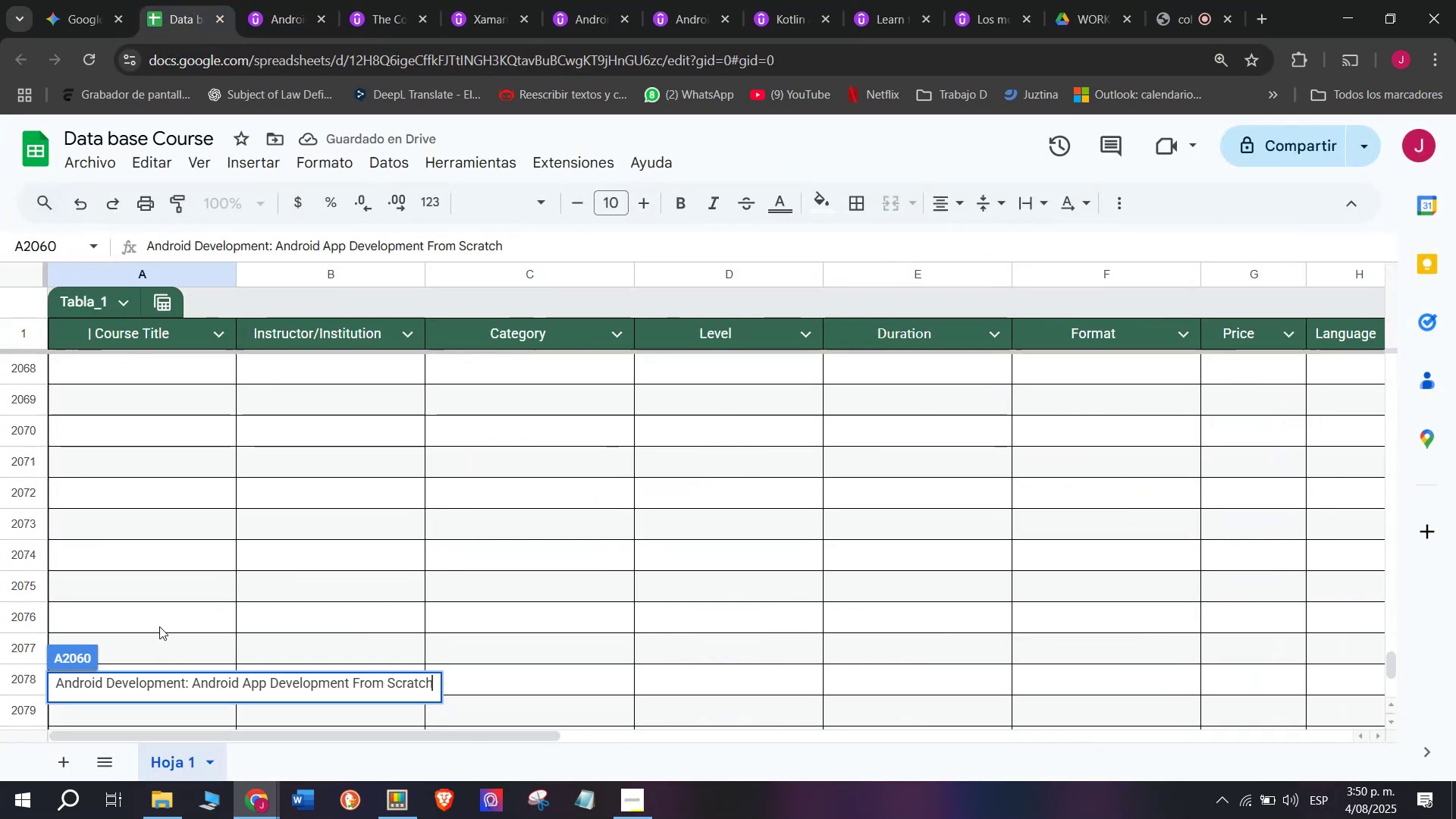 
key(Control+V)
 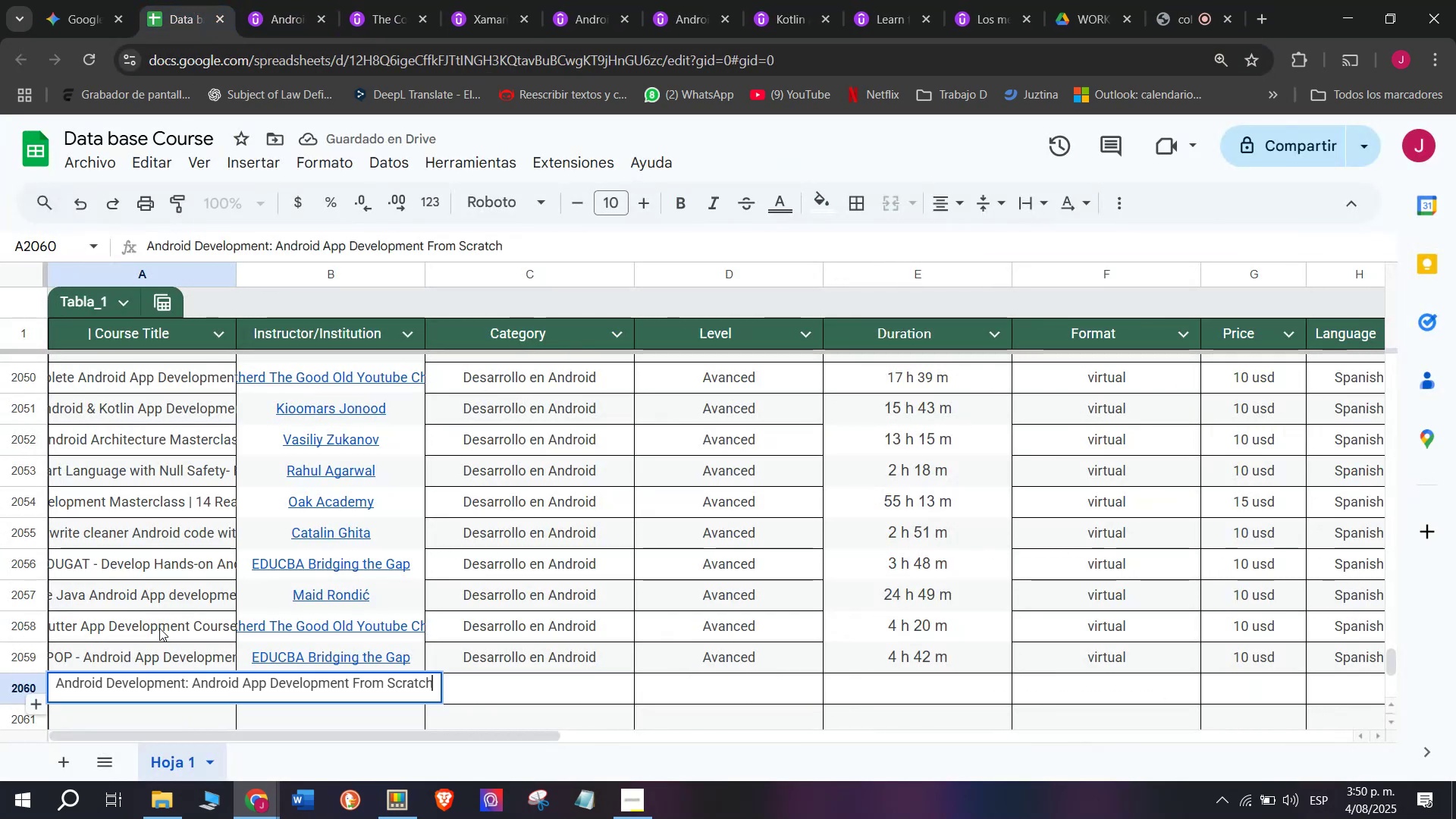 
scroll: coordinate [159, 626], scroll_direction: down, amount: 2.0
 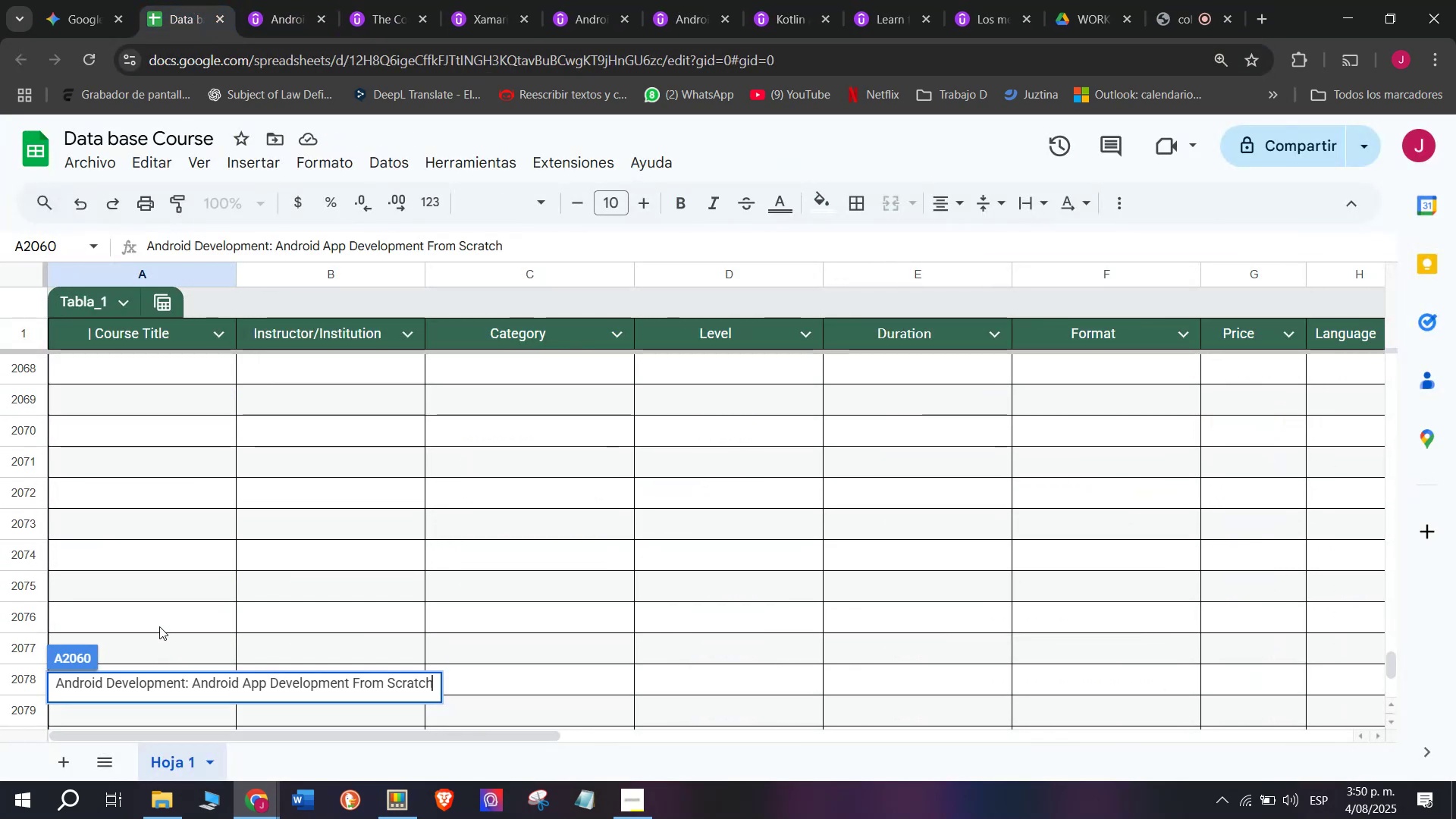 
scroll: coordinate [159, 626], scroll_direction: up, amount: 1.0
 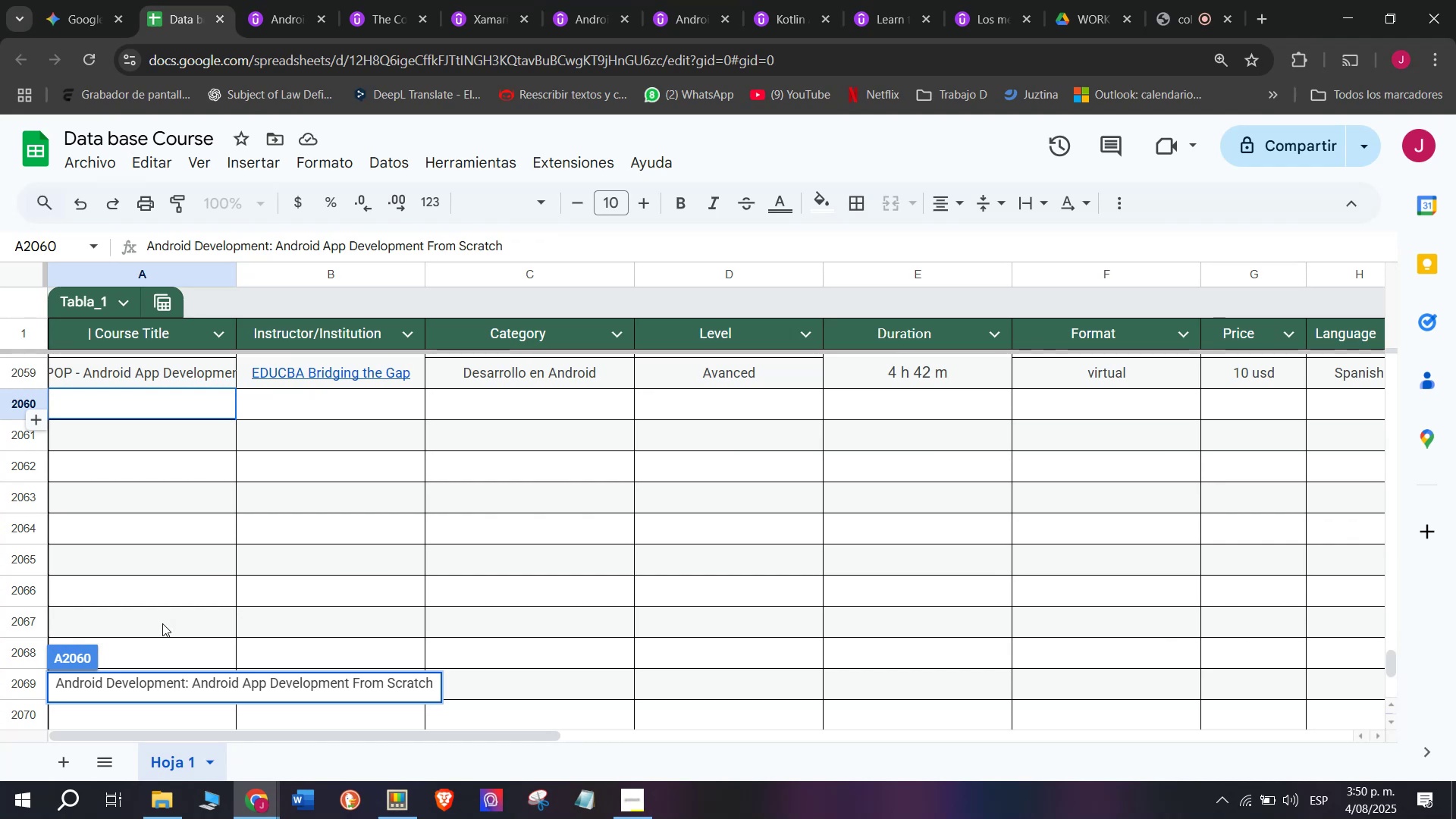 
wait(9.72)
 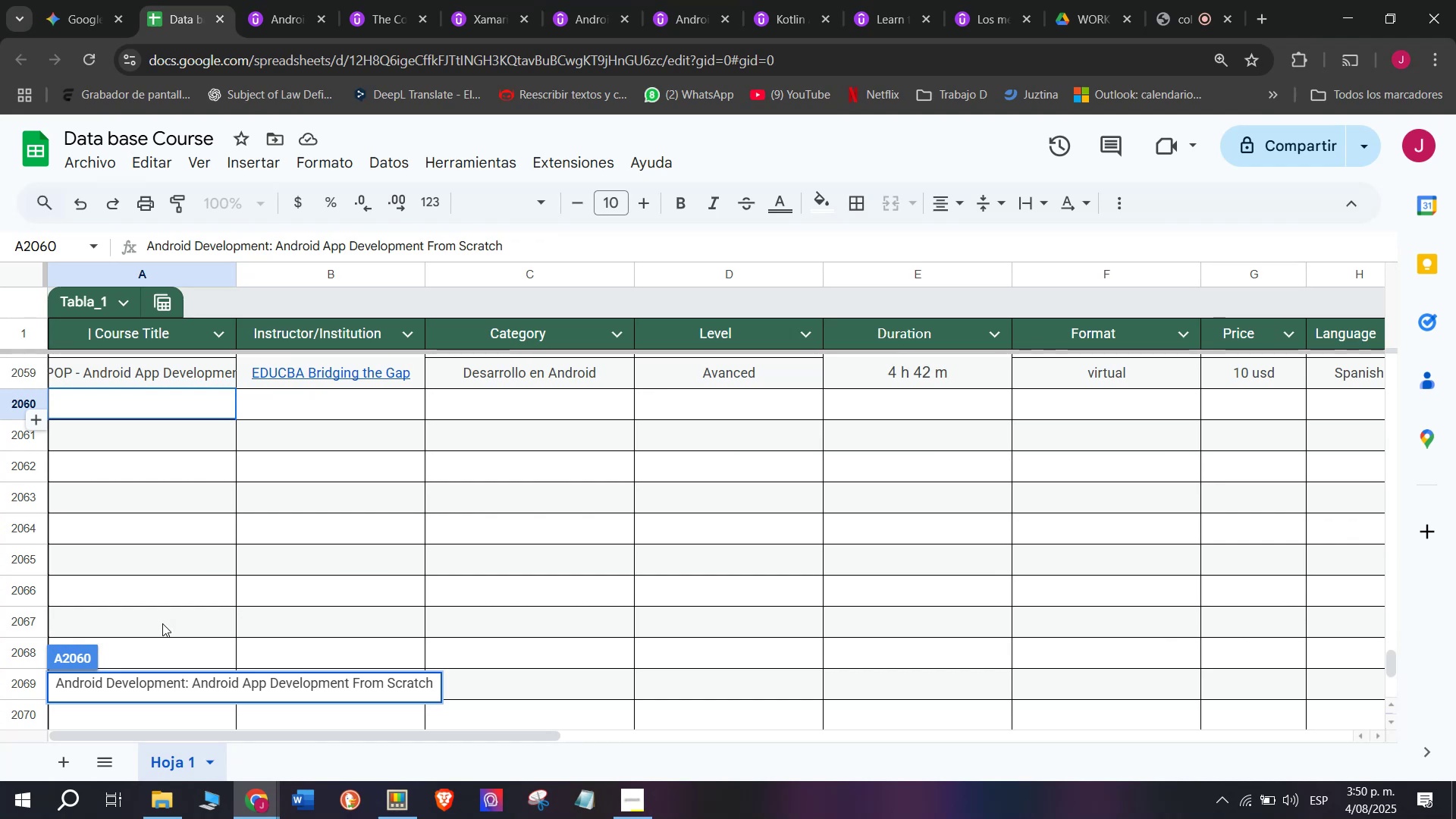 
left_click([239, 554])
 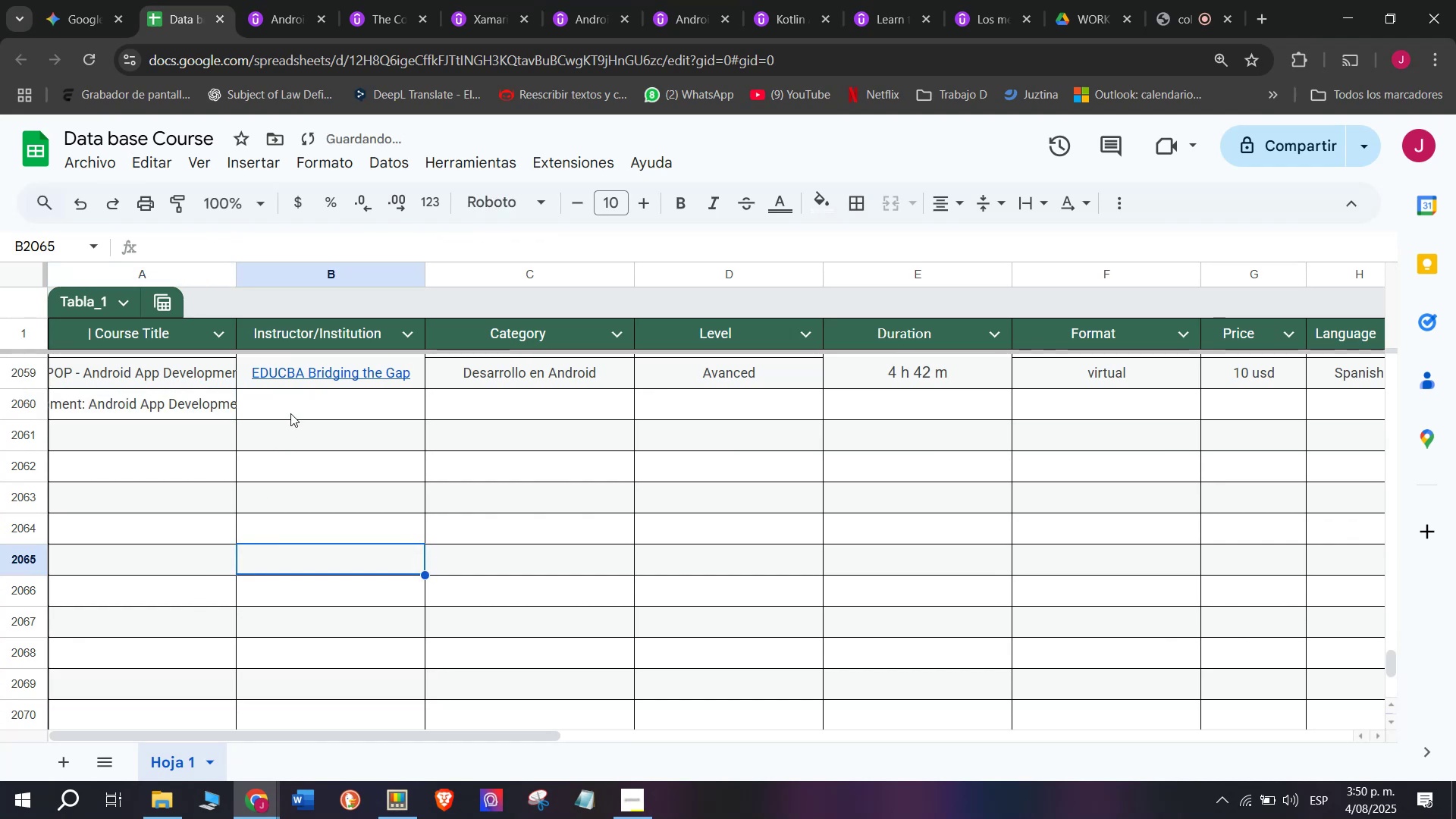 
left_click([290, 411])
 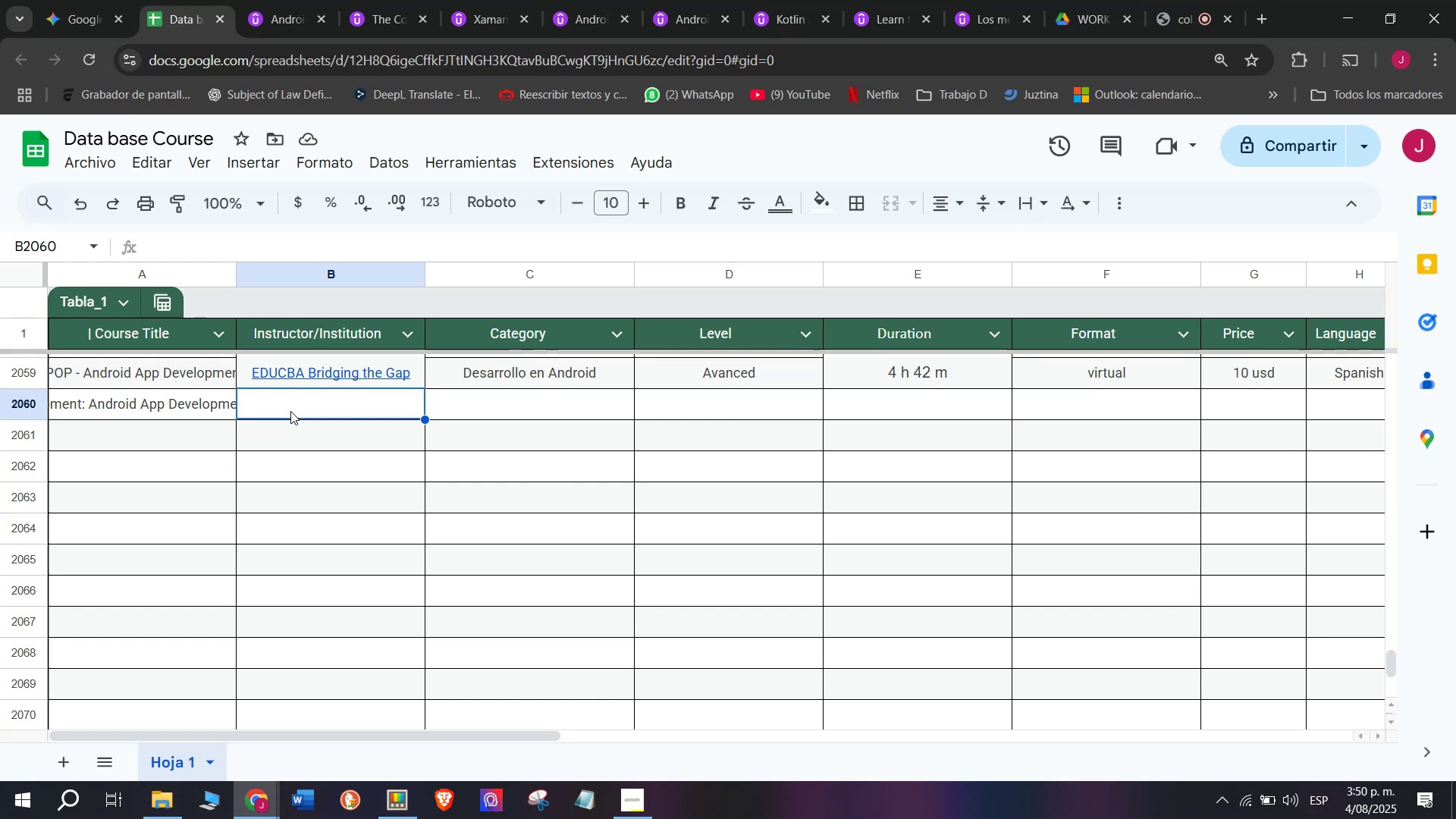 
wait(33.25)
 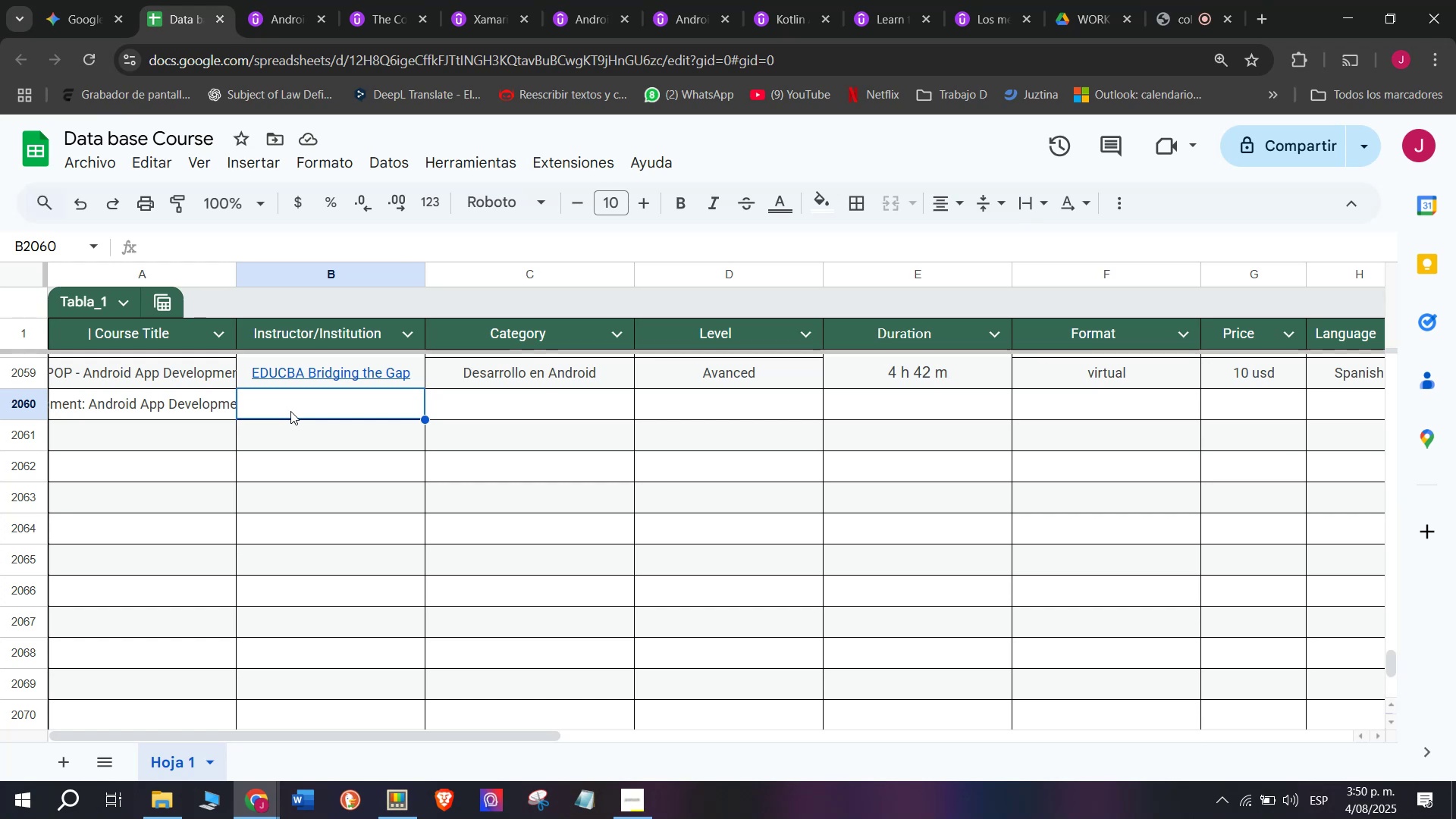 
left_click([302, 0])
 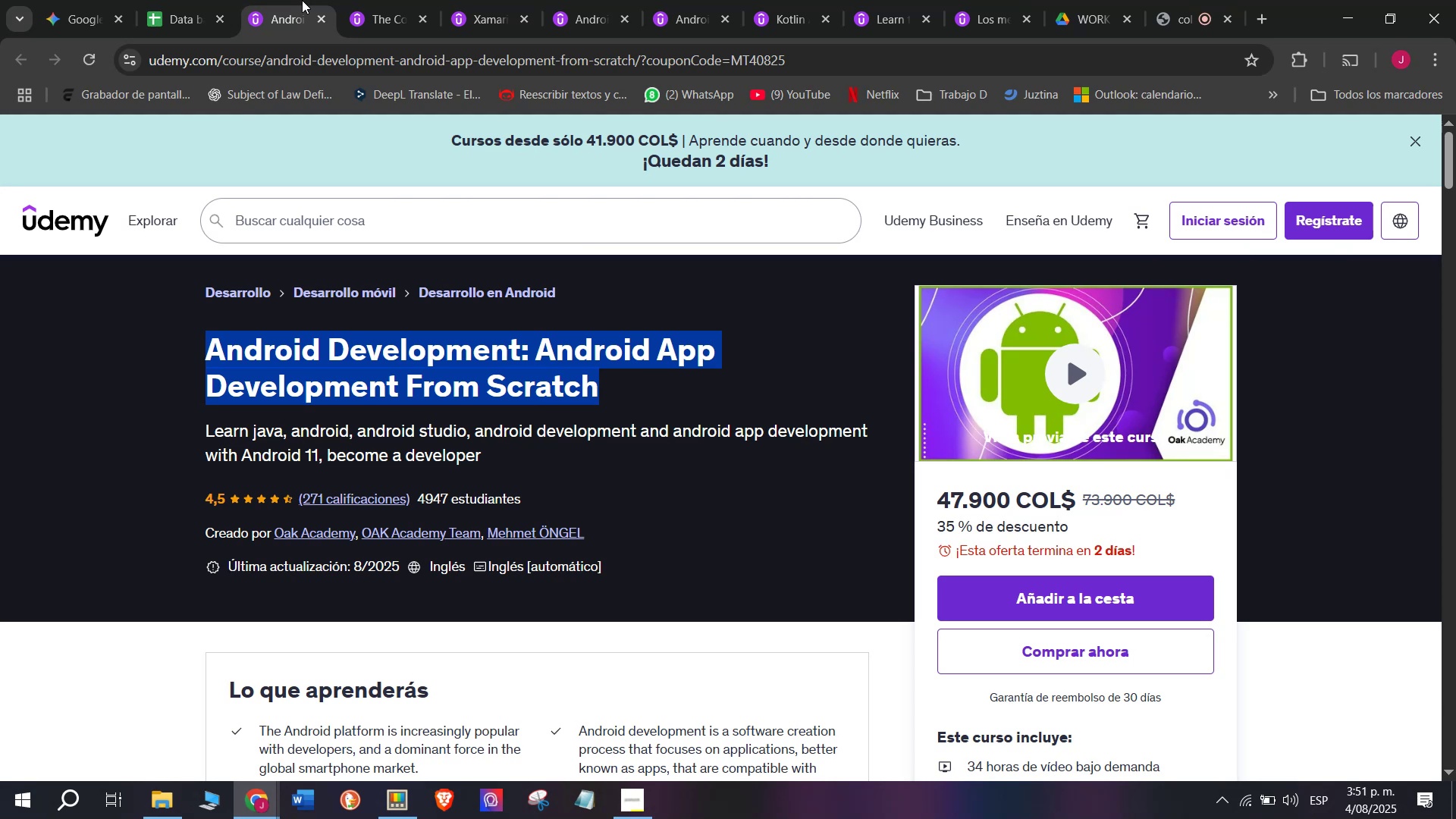 
wait(29.31)
 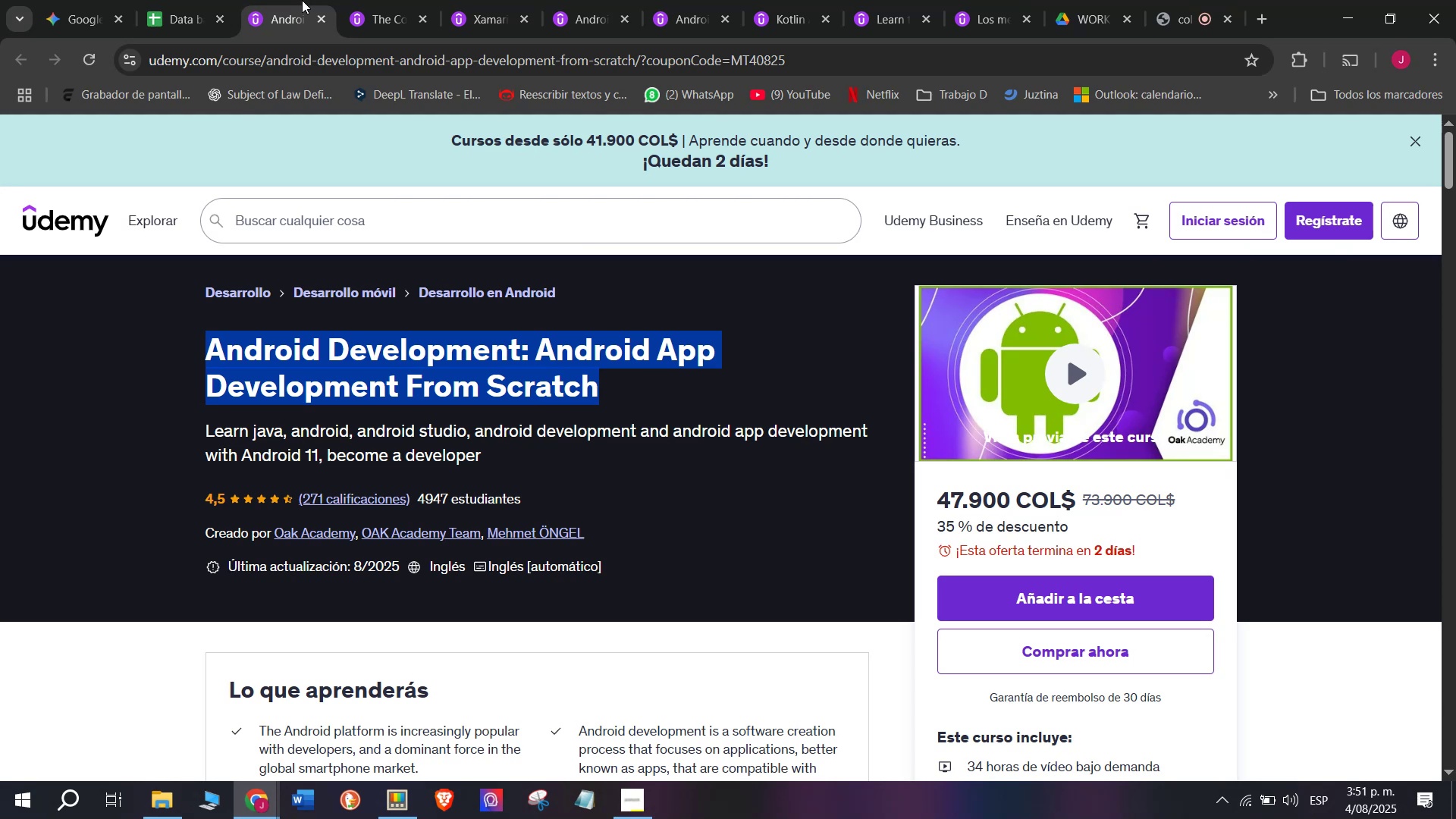 
key(Break)
 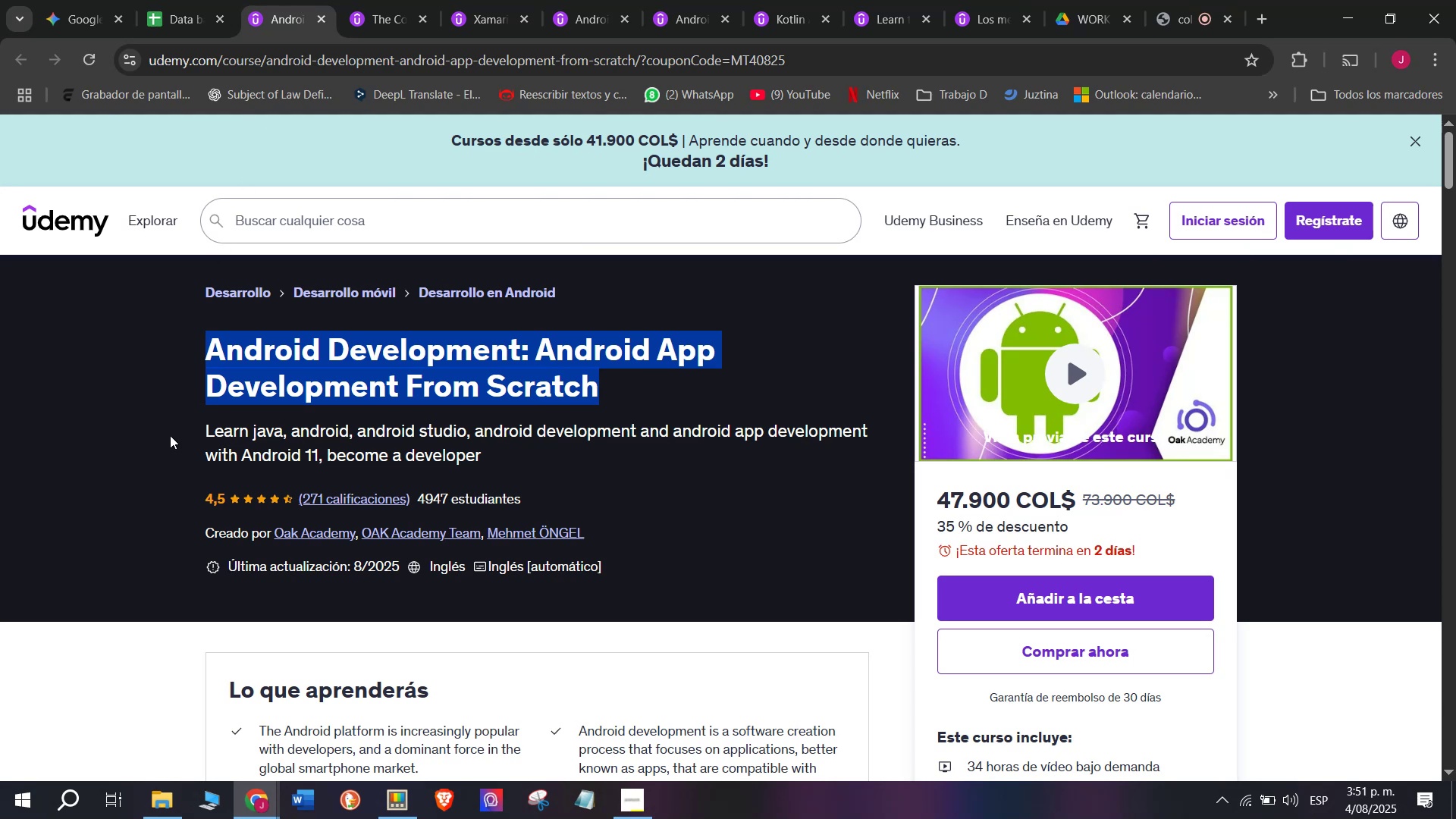 
key(Control+ControlLeft)
 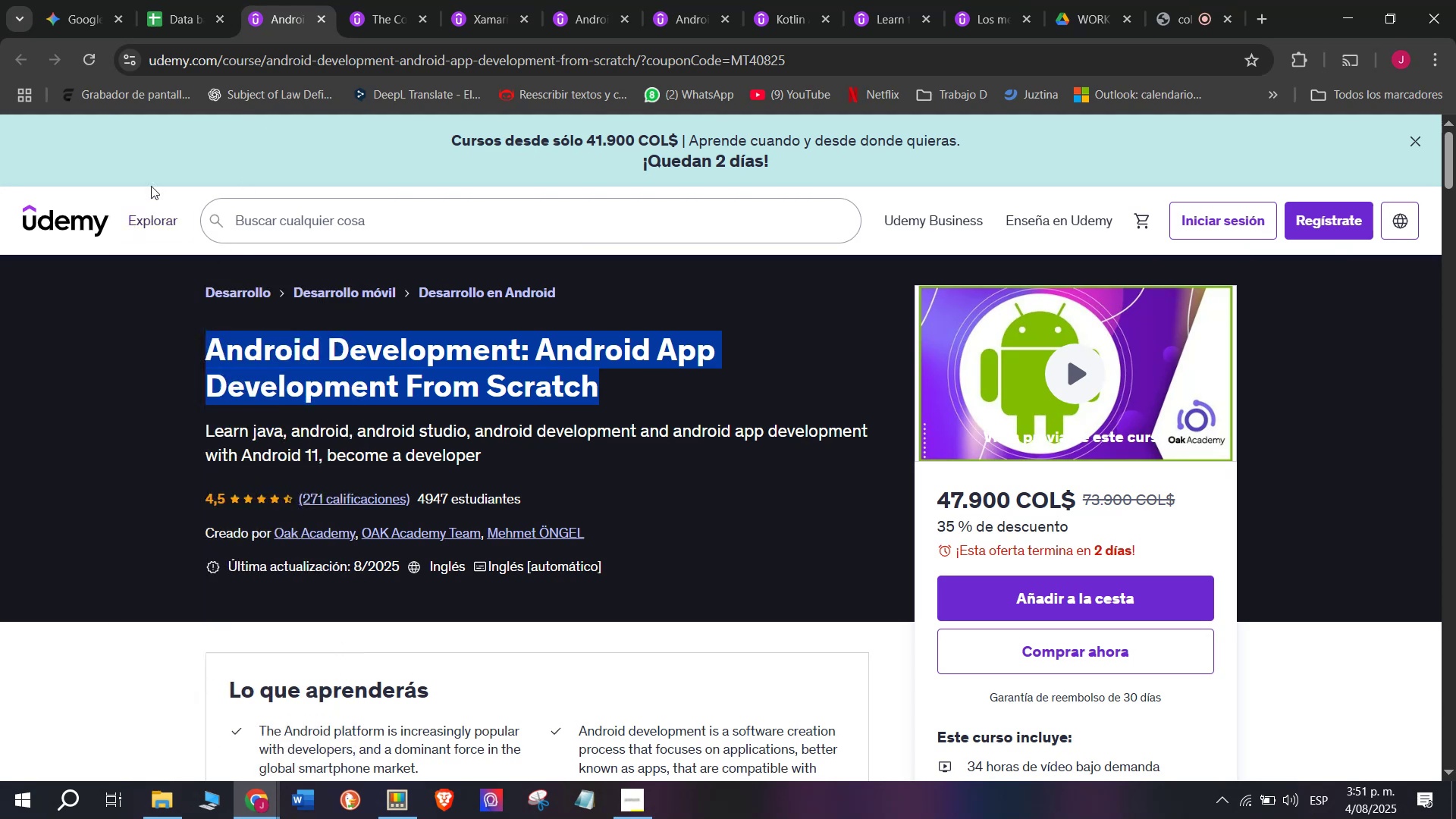 
key(Control+C)
 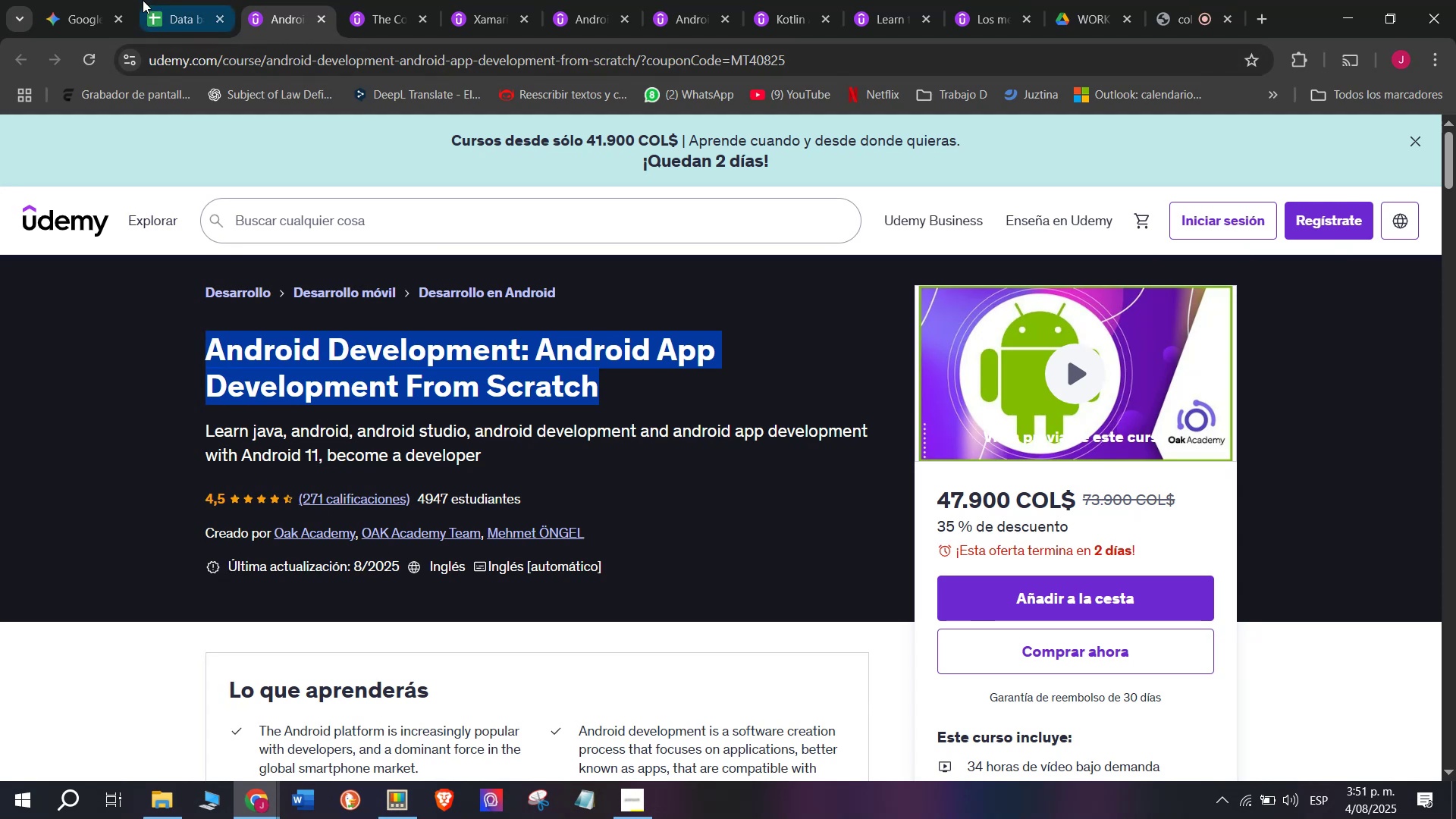 
left_click([147, 0])
 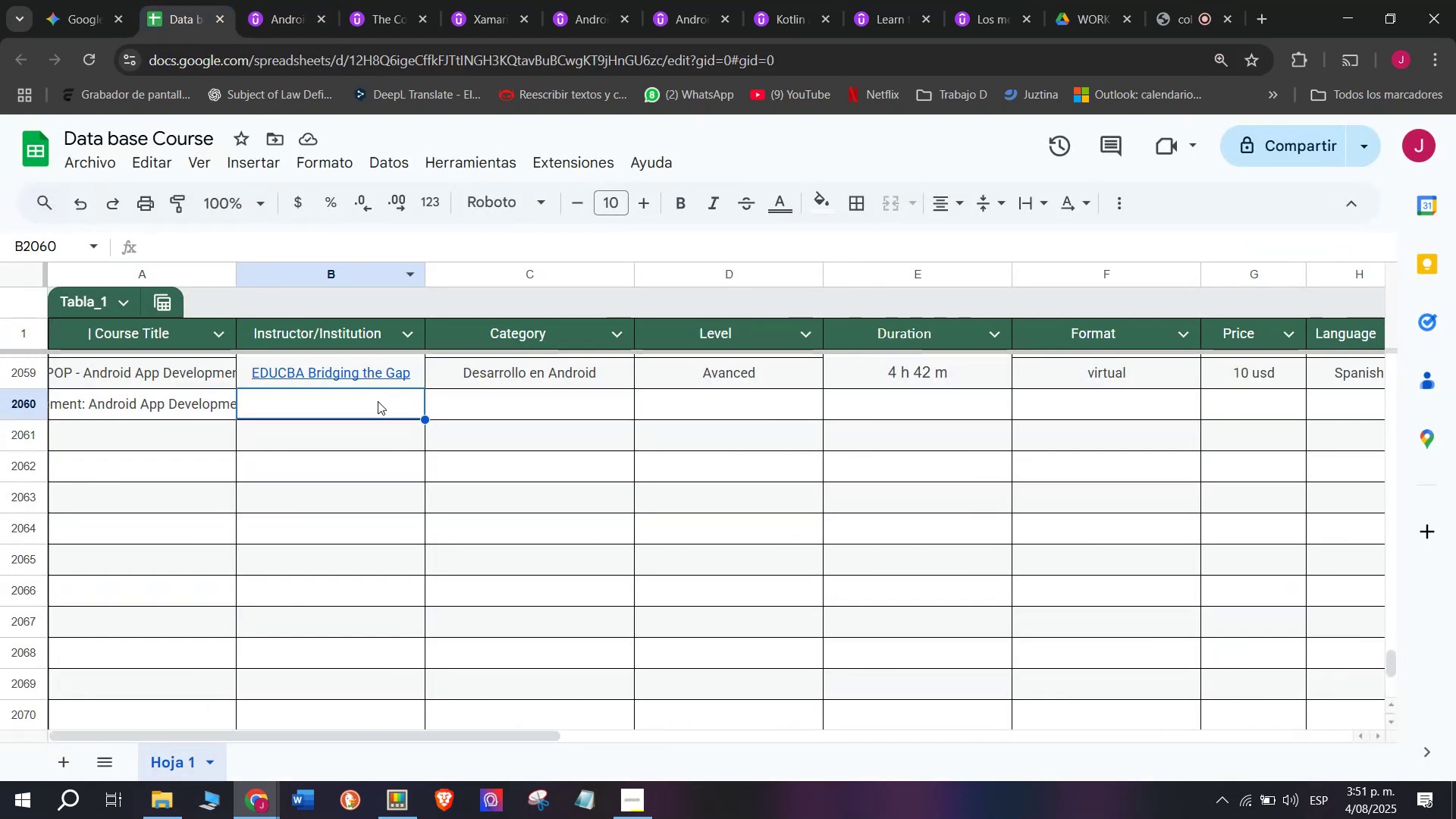 
left_click([376, 402])
 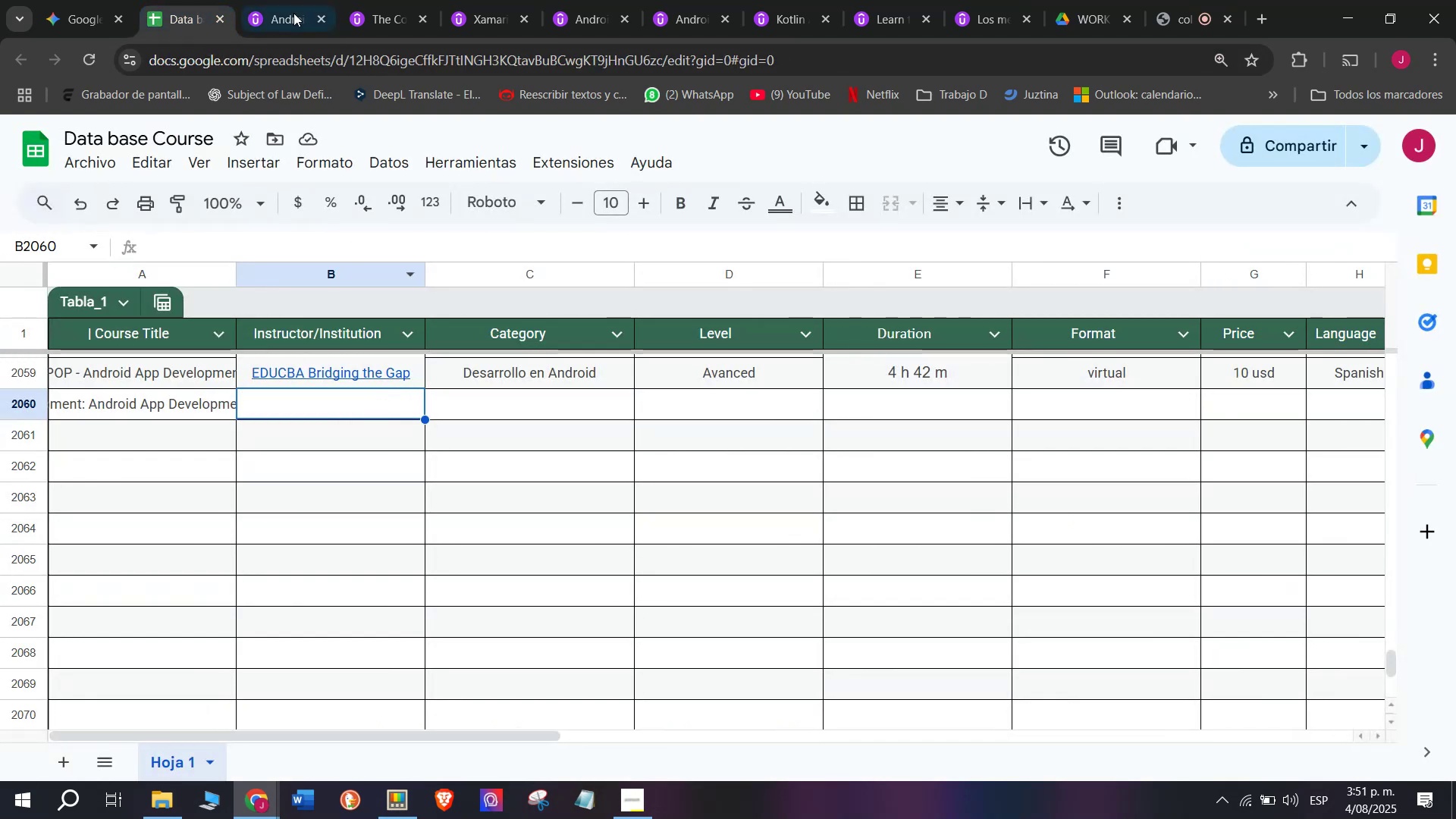 
left_click([297, 6])
 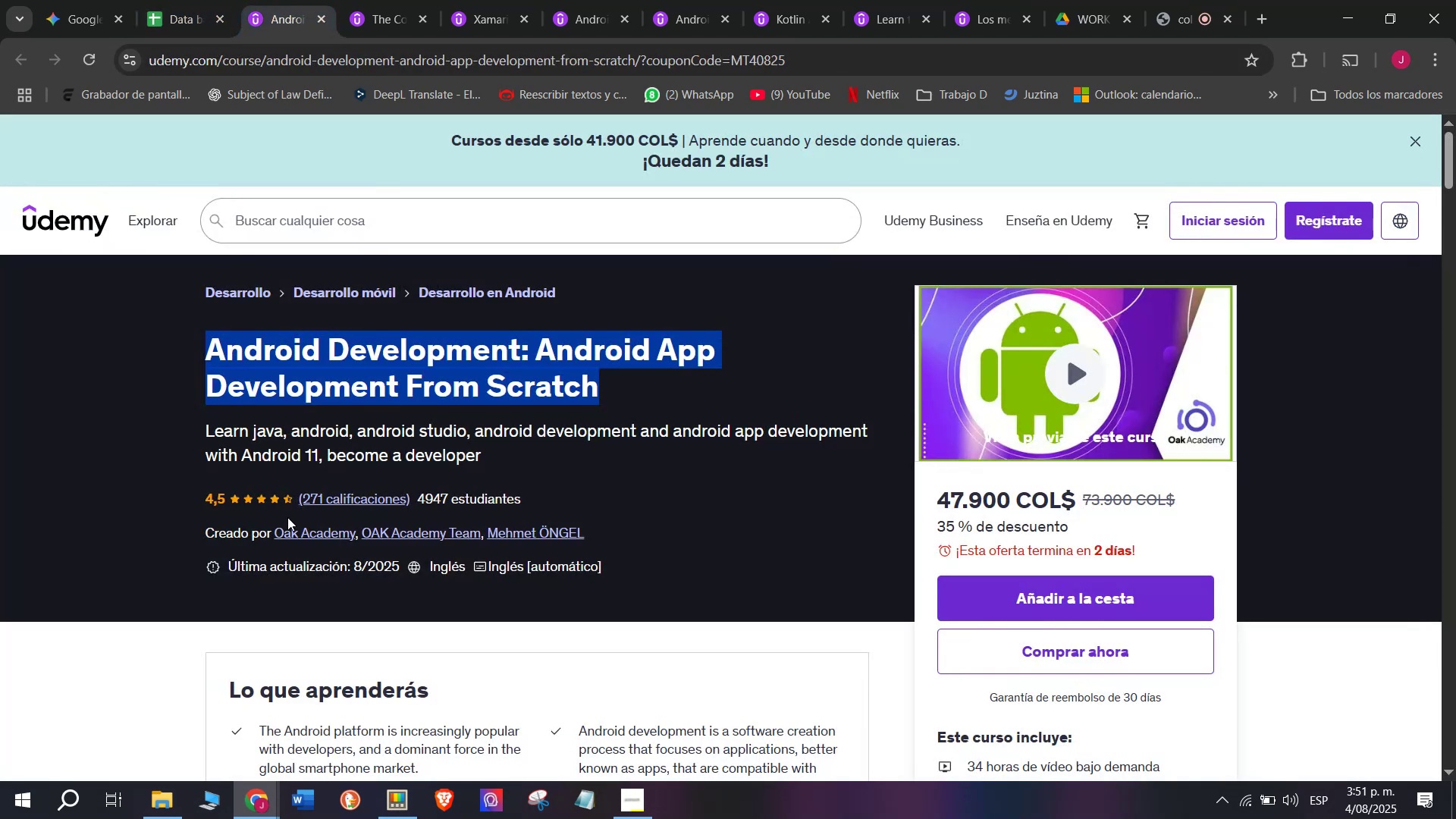 
left_click([290, 541])
 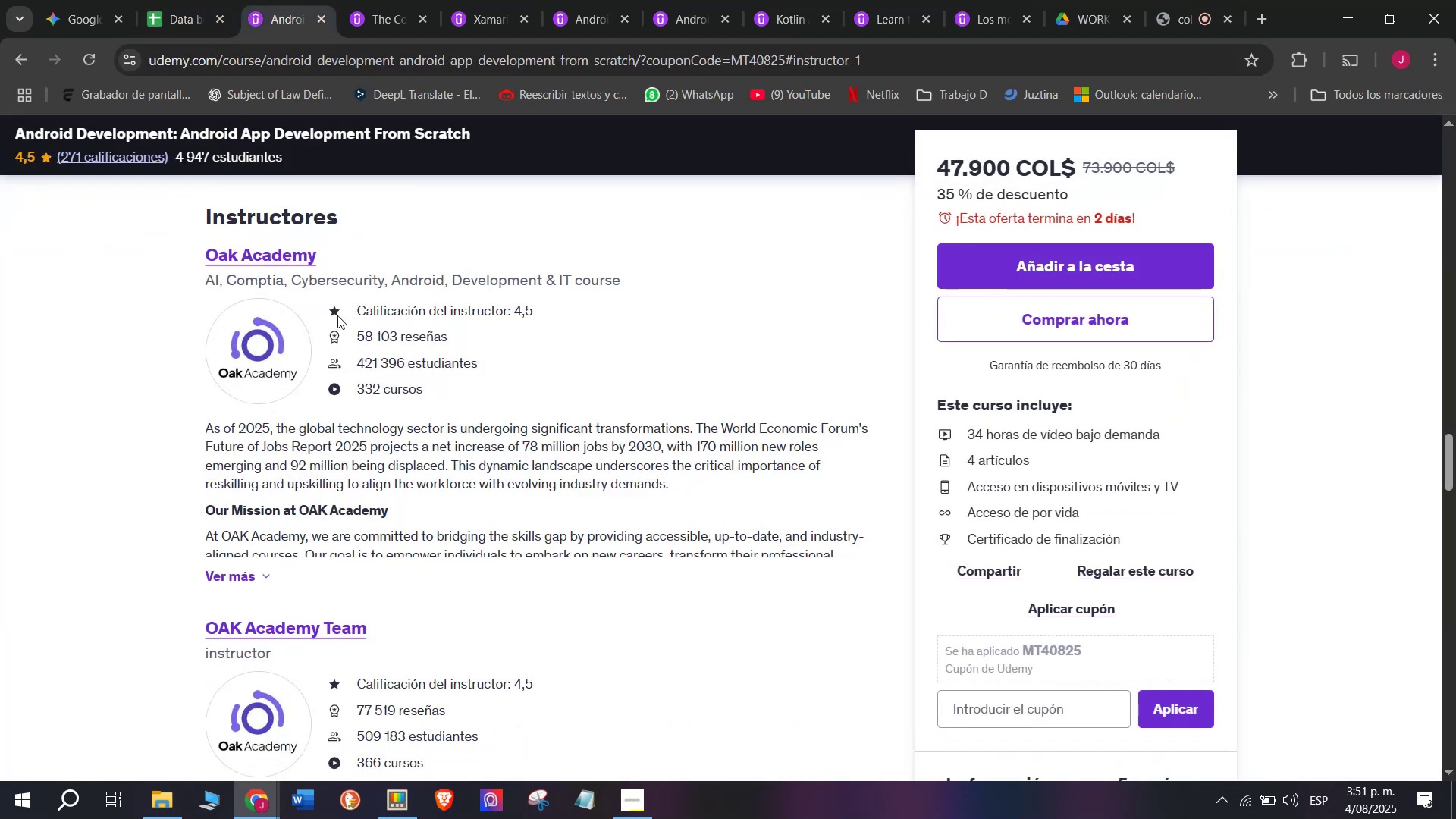 
left_click_drag(start_coordinate=[339, 255], to_coordinate=[195, 256])
 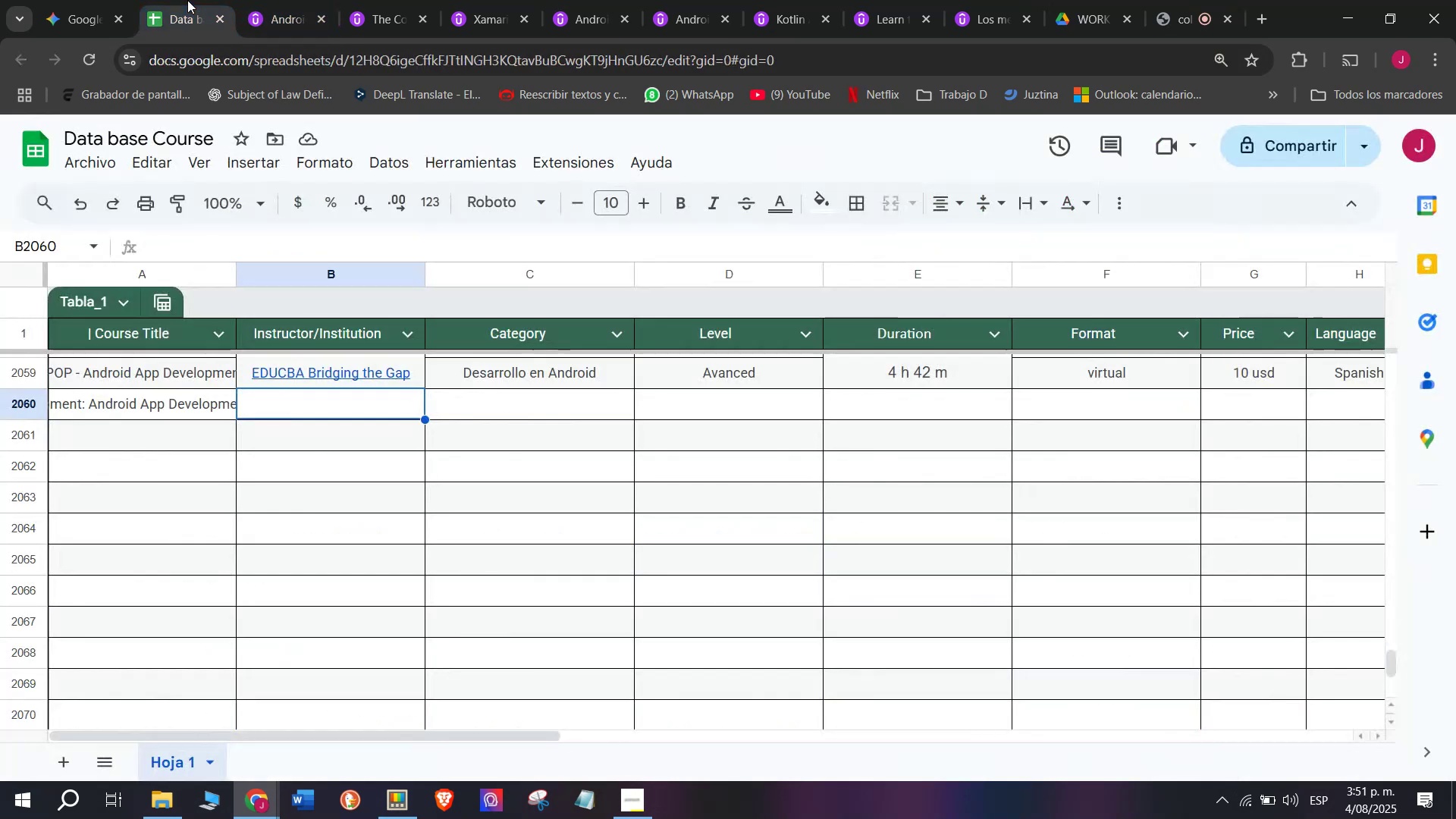 
key(Control+ControlLeft)
 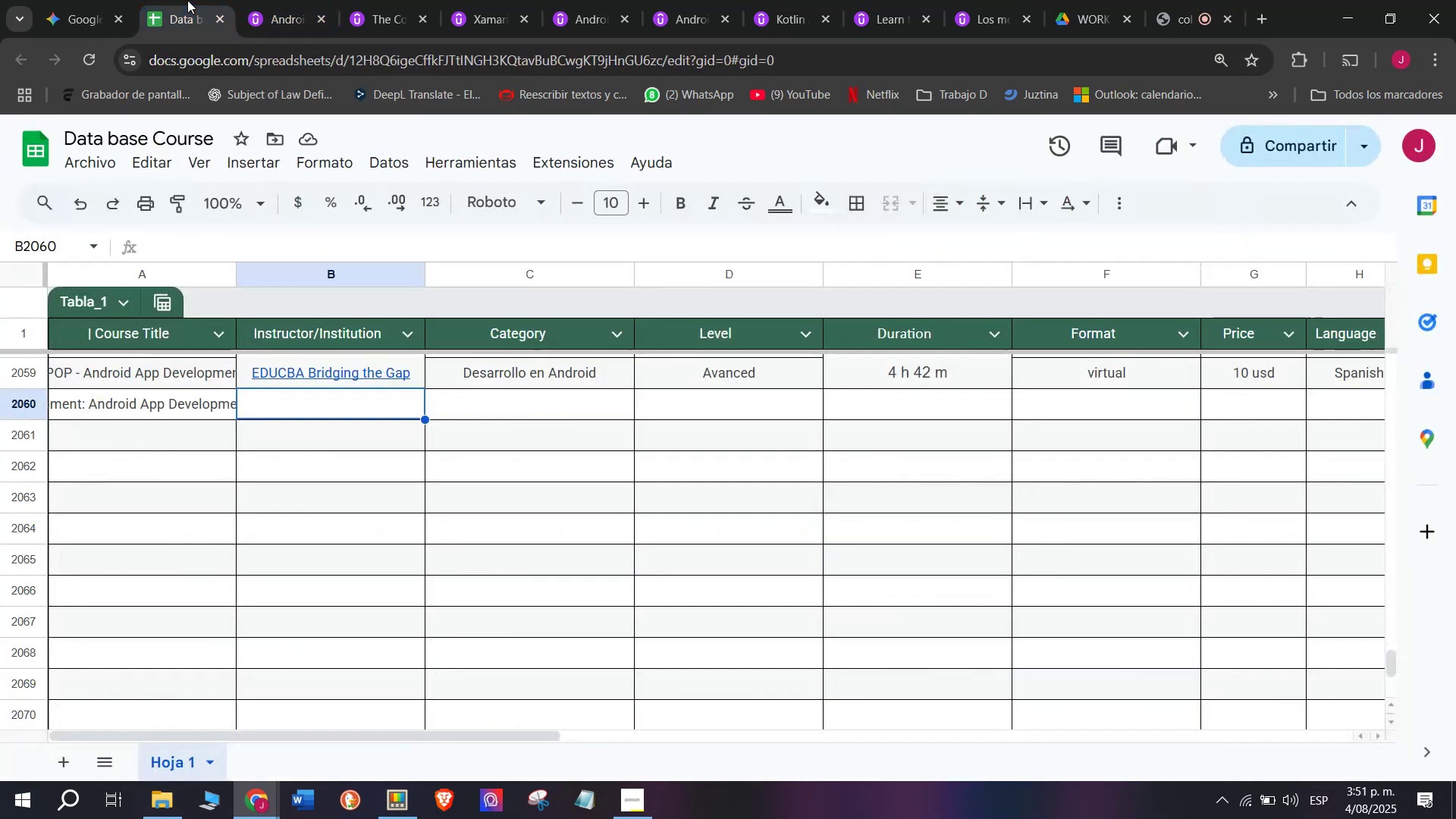 
key(Break)
 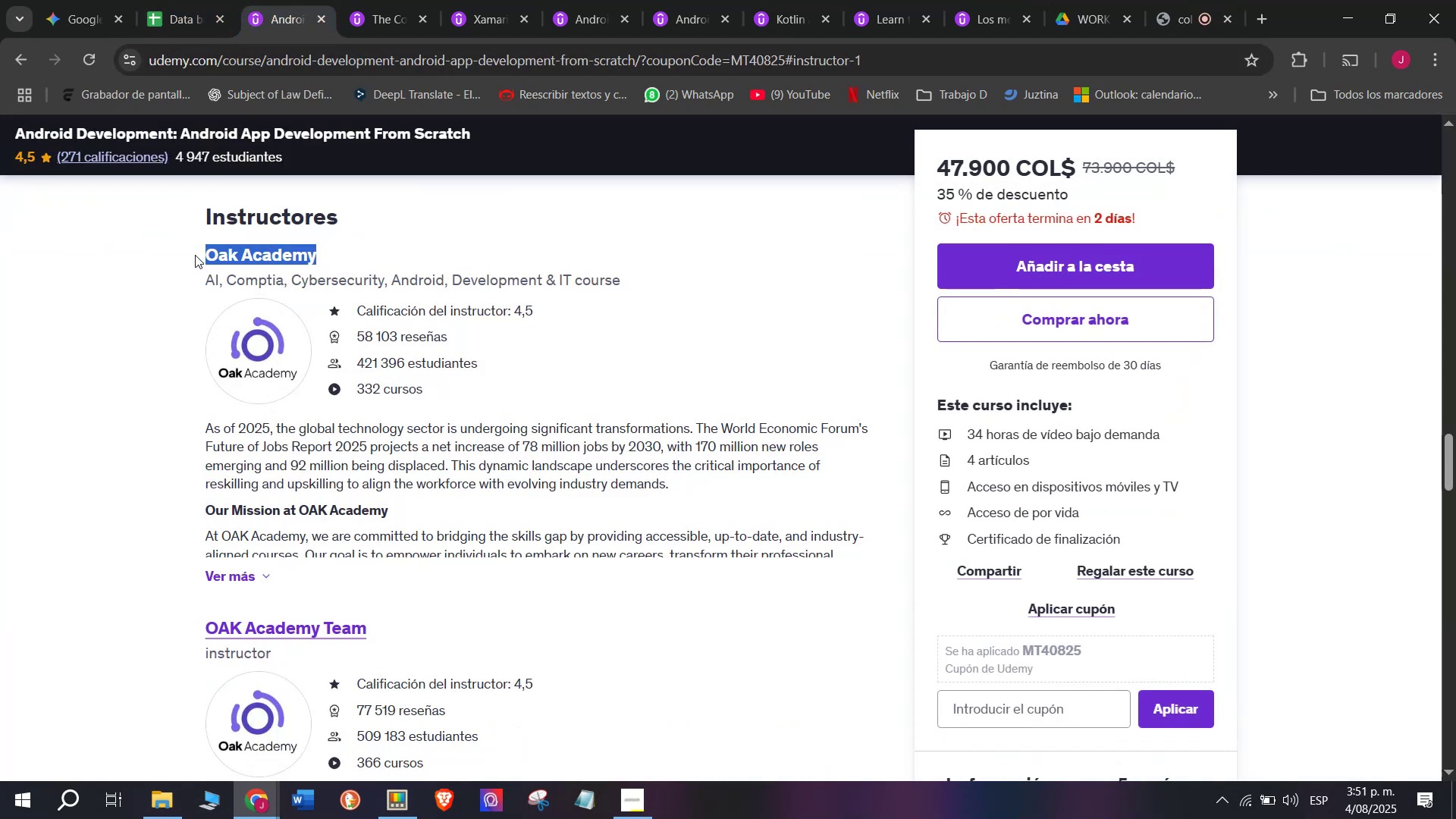 
key(Control+C)
 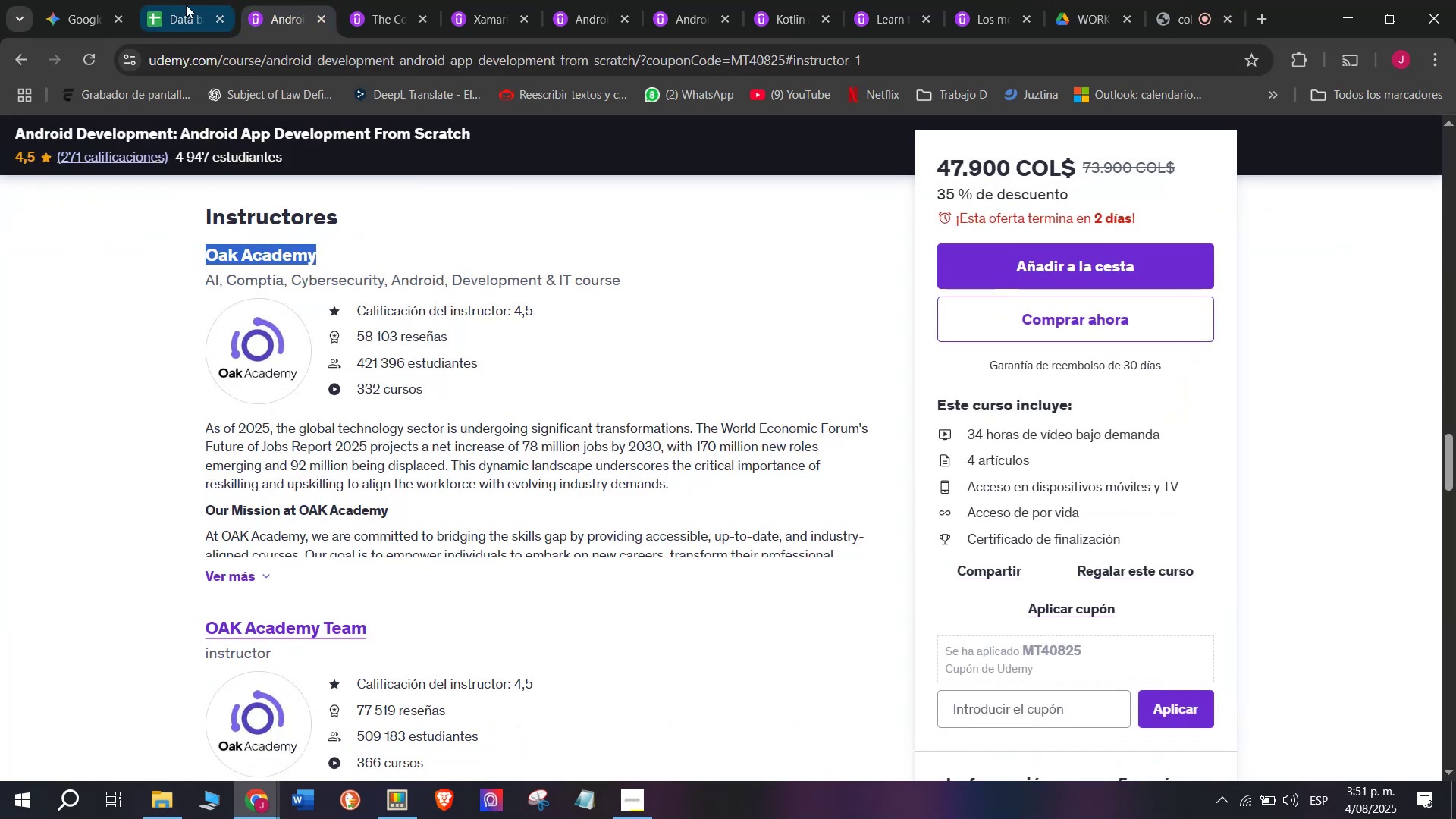 
left_click([187, 0])
 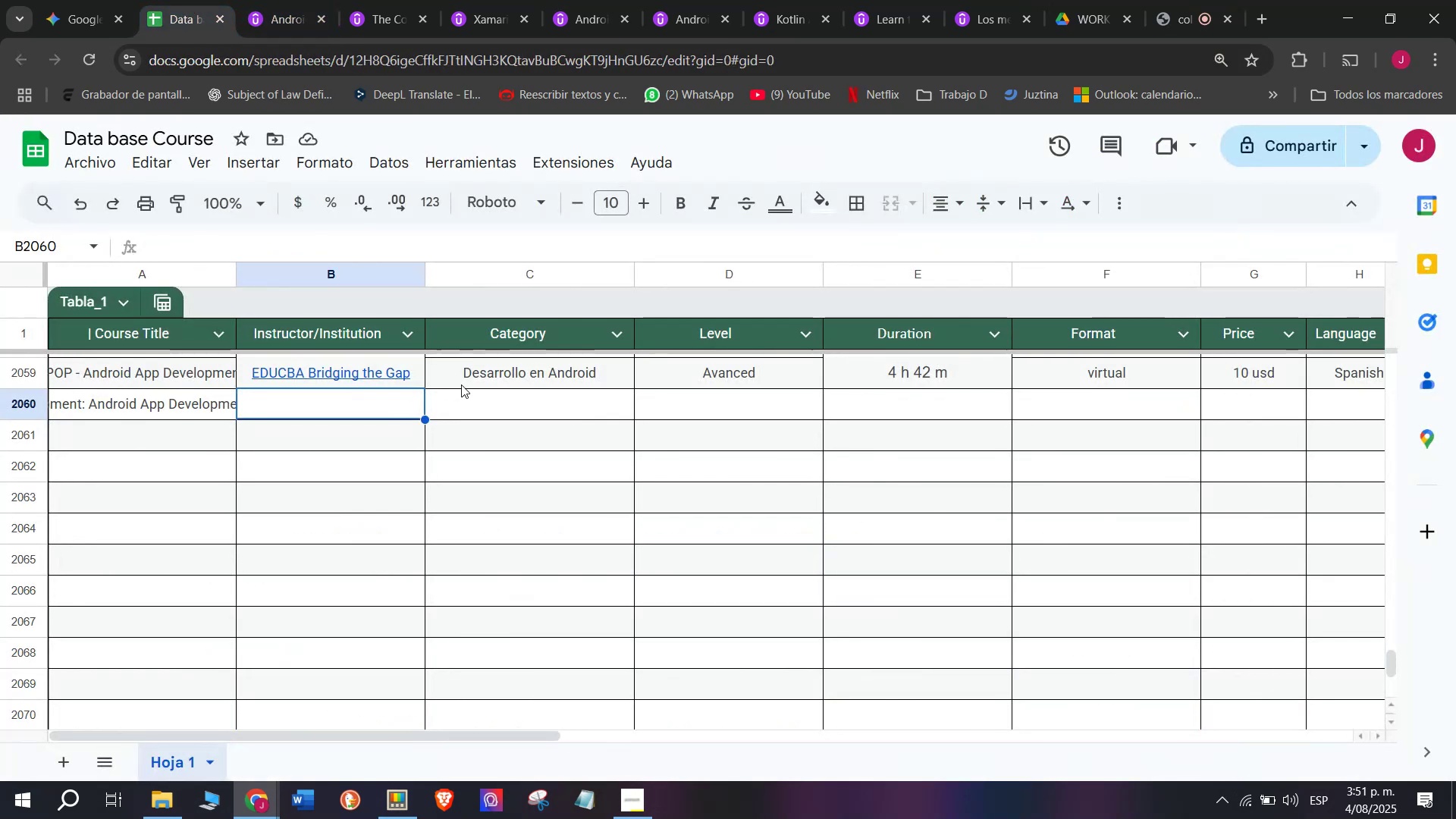 
key(Control+ControlLeft)
 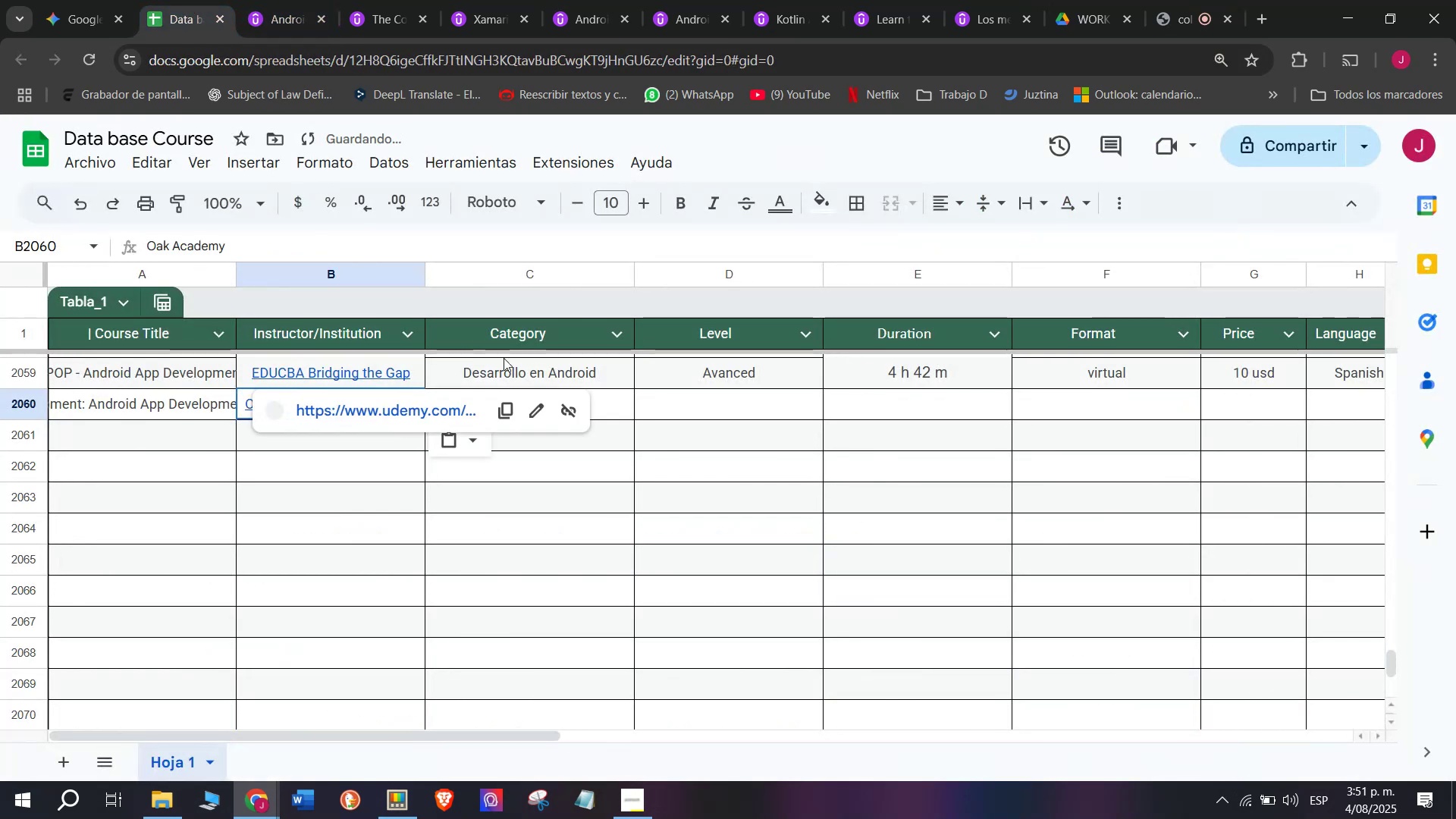 
key(Z)
 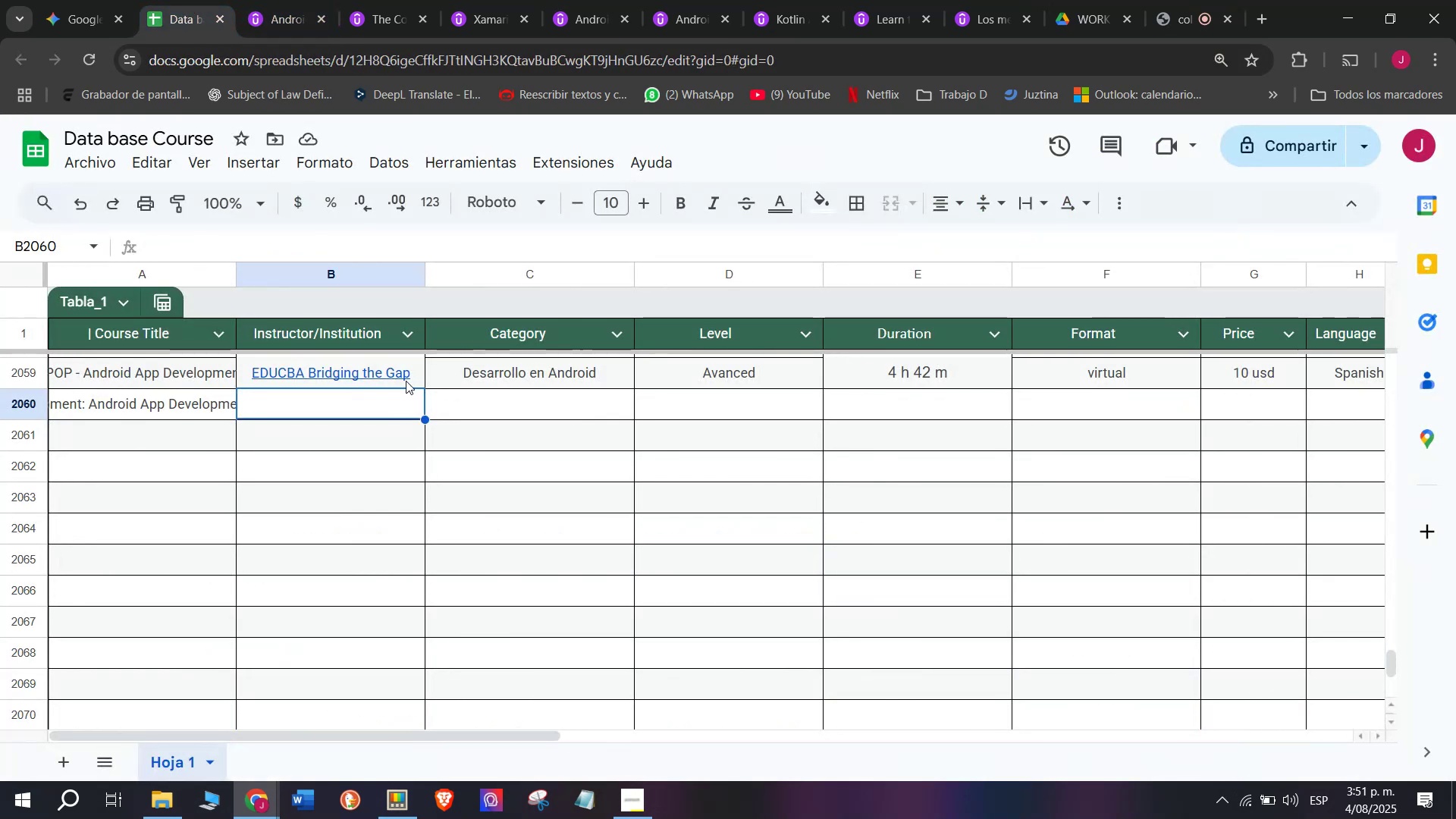 
key(Control+V)
 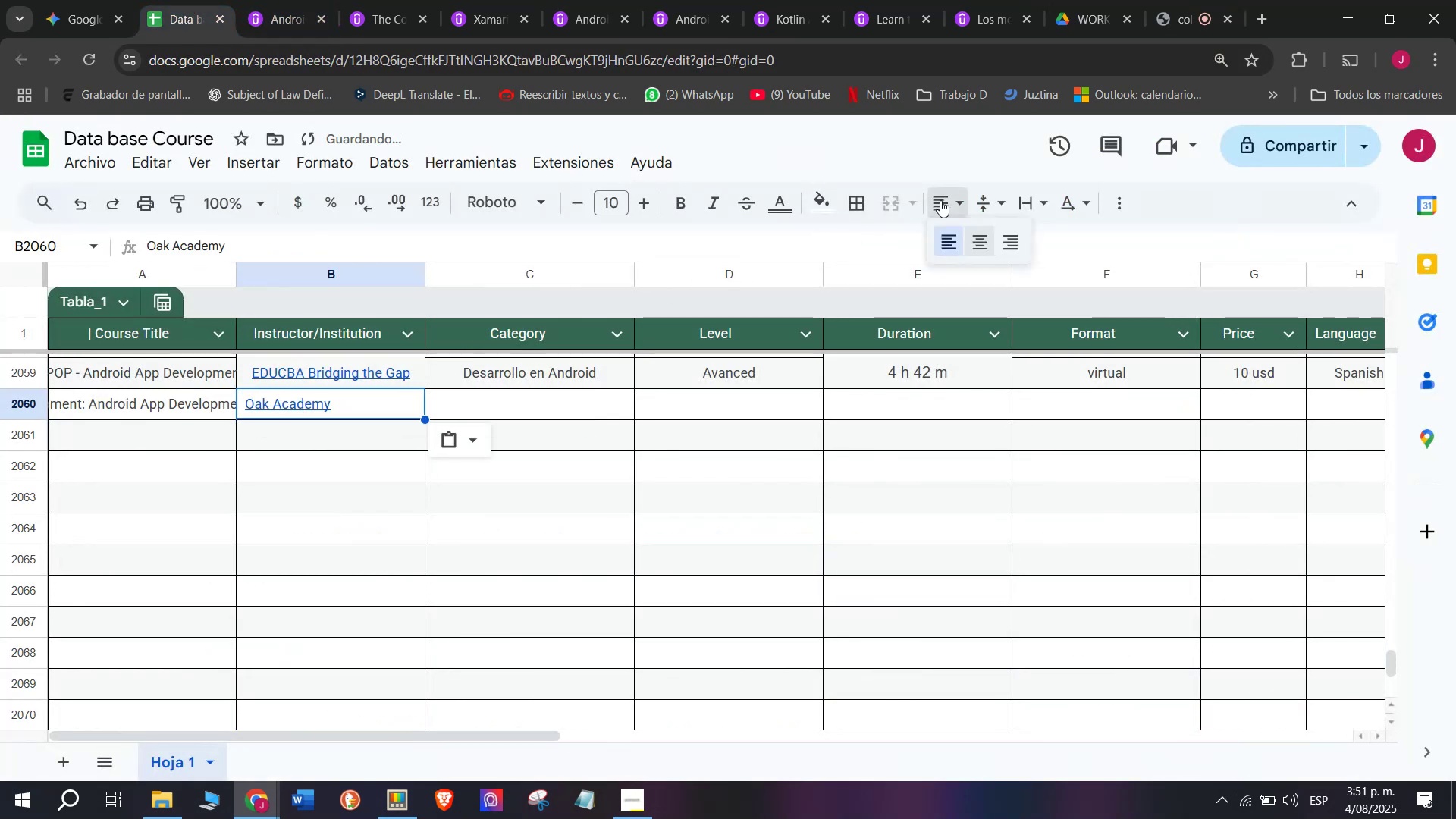 
double_click([982, 237])
 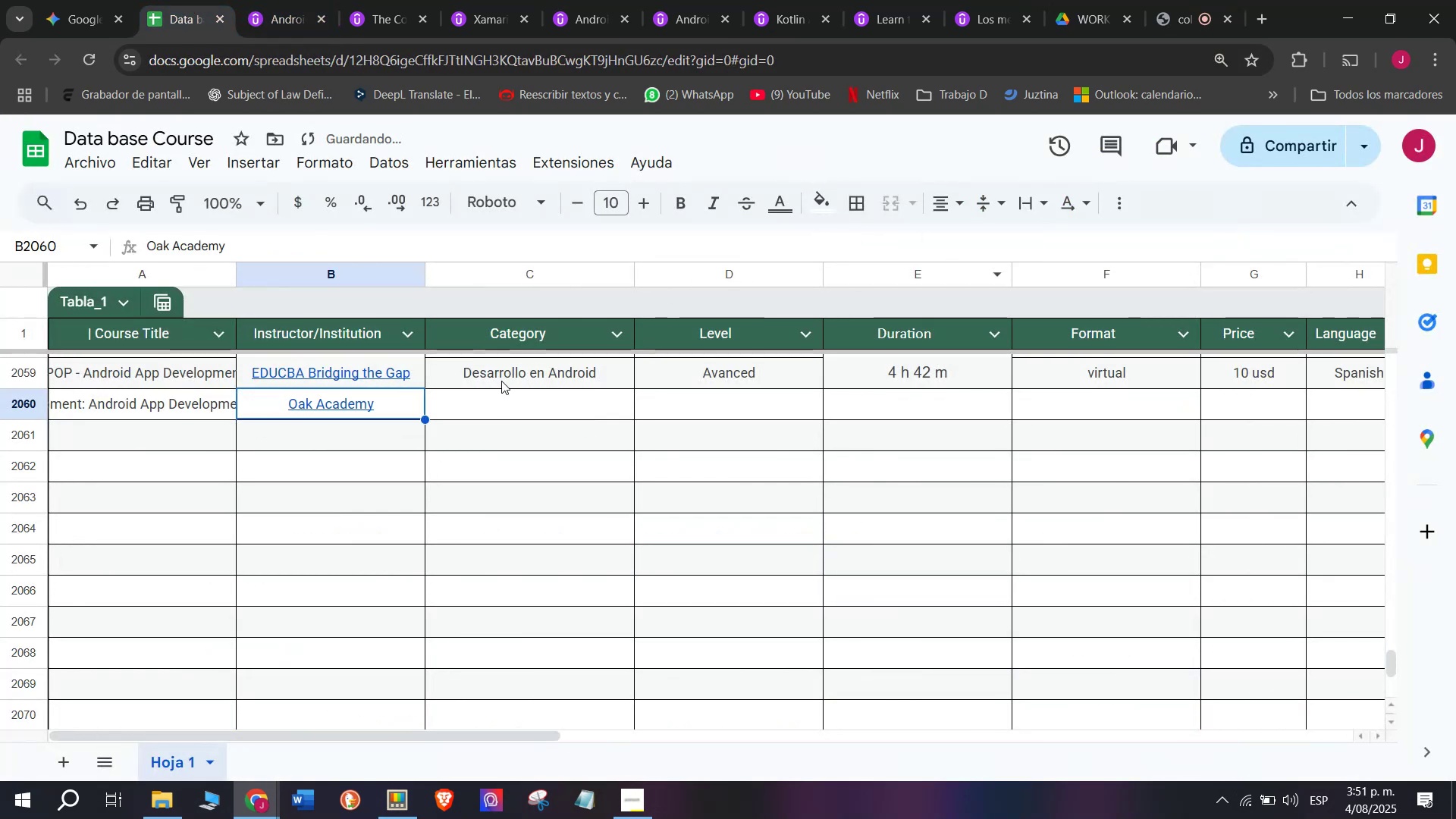 
key(Control+ControlLeft)
 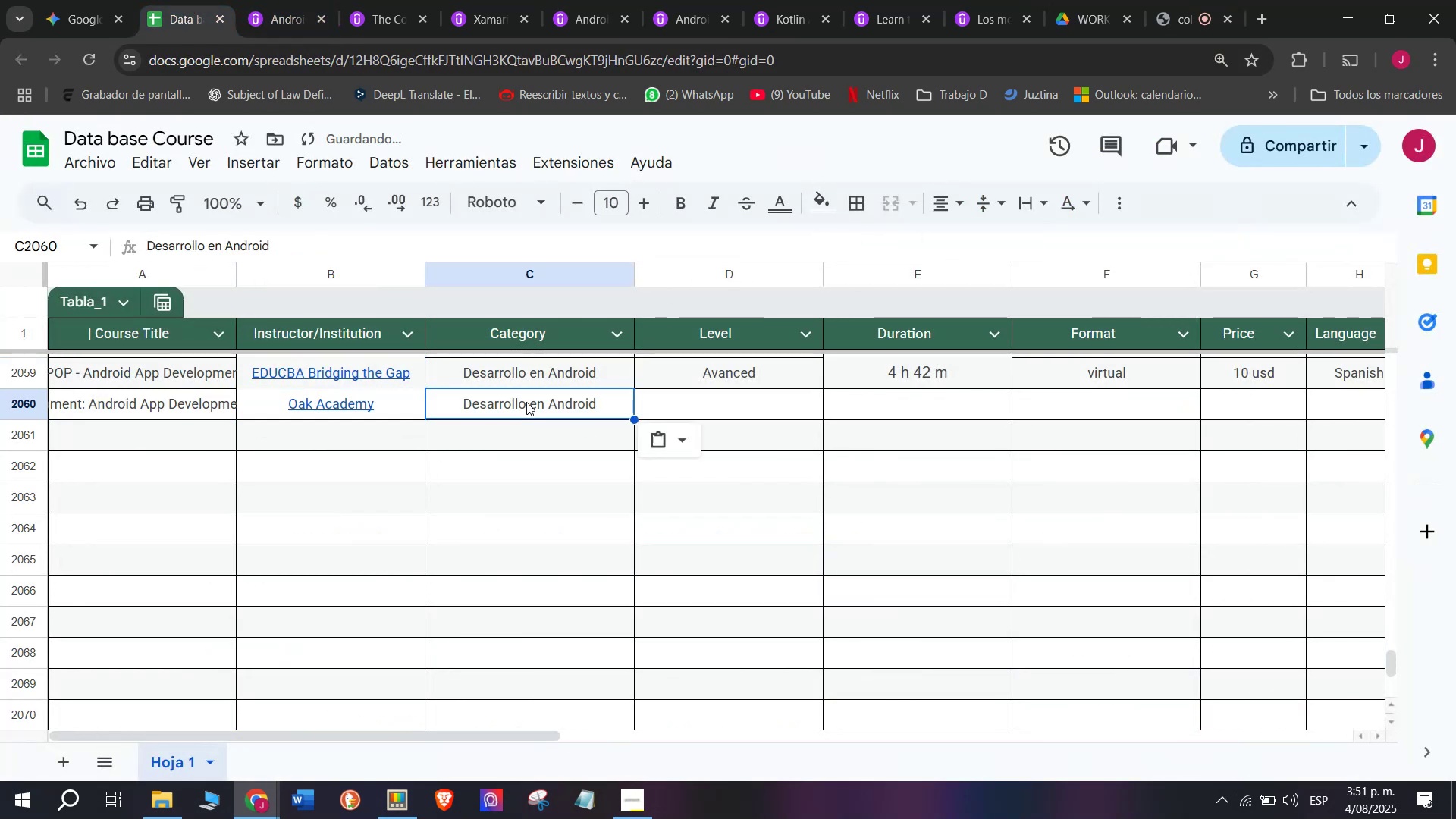 
key(Break)
 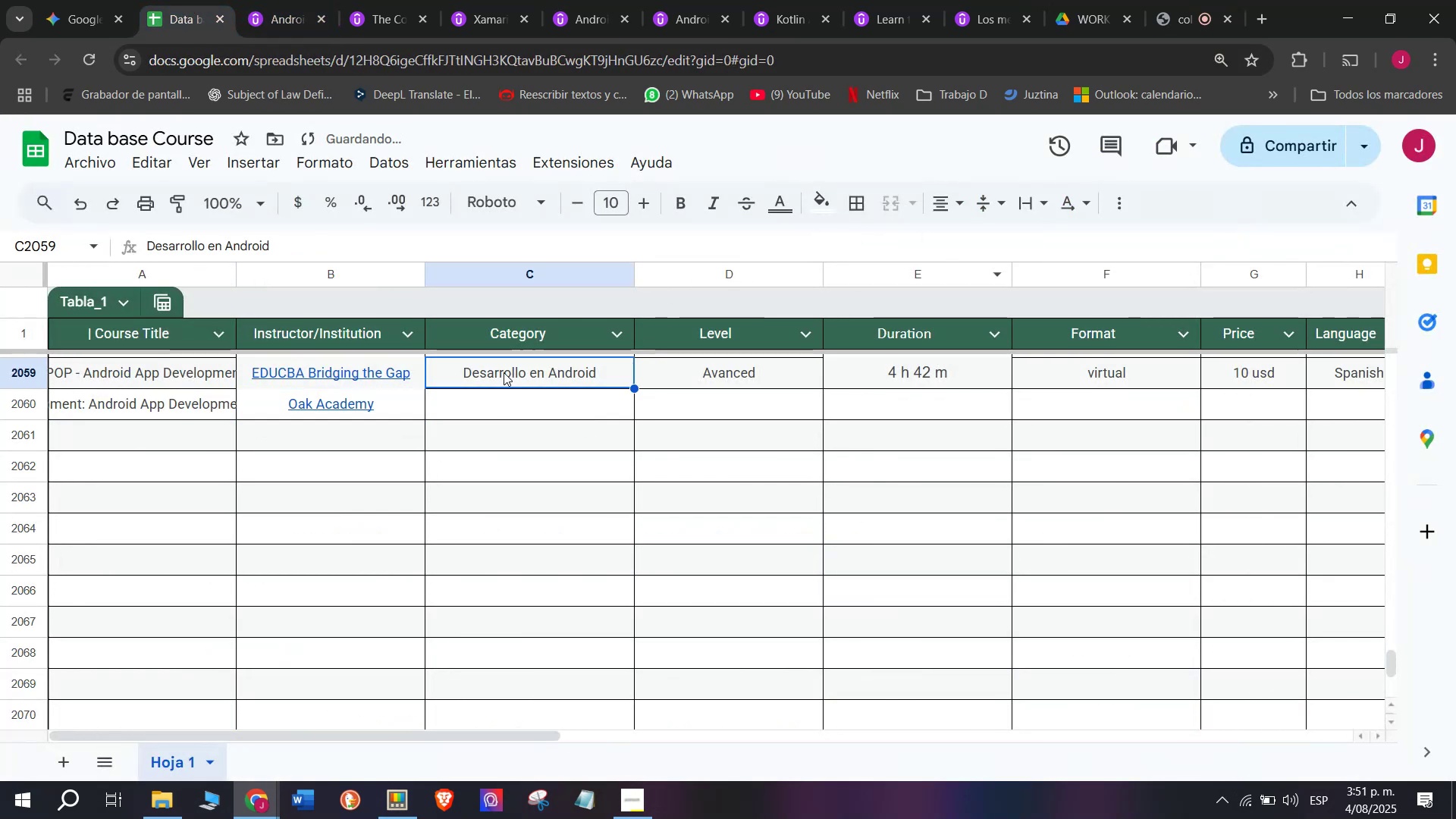 
key(Control+C)
 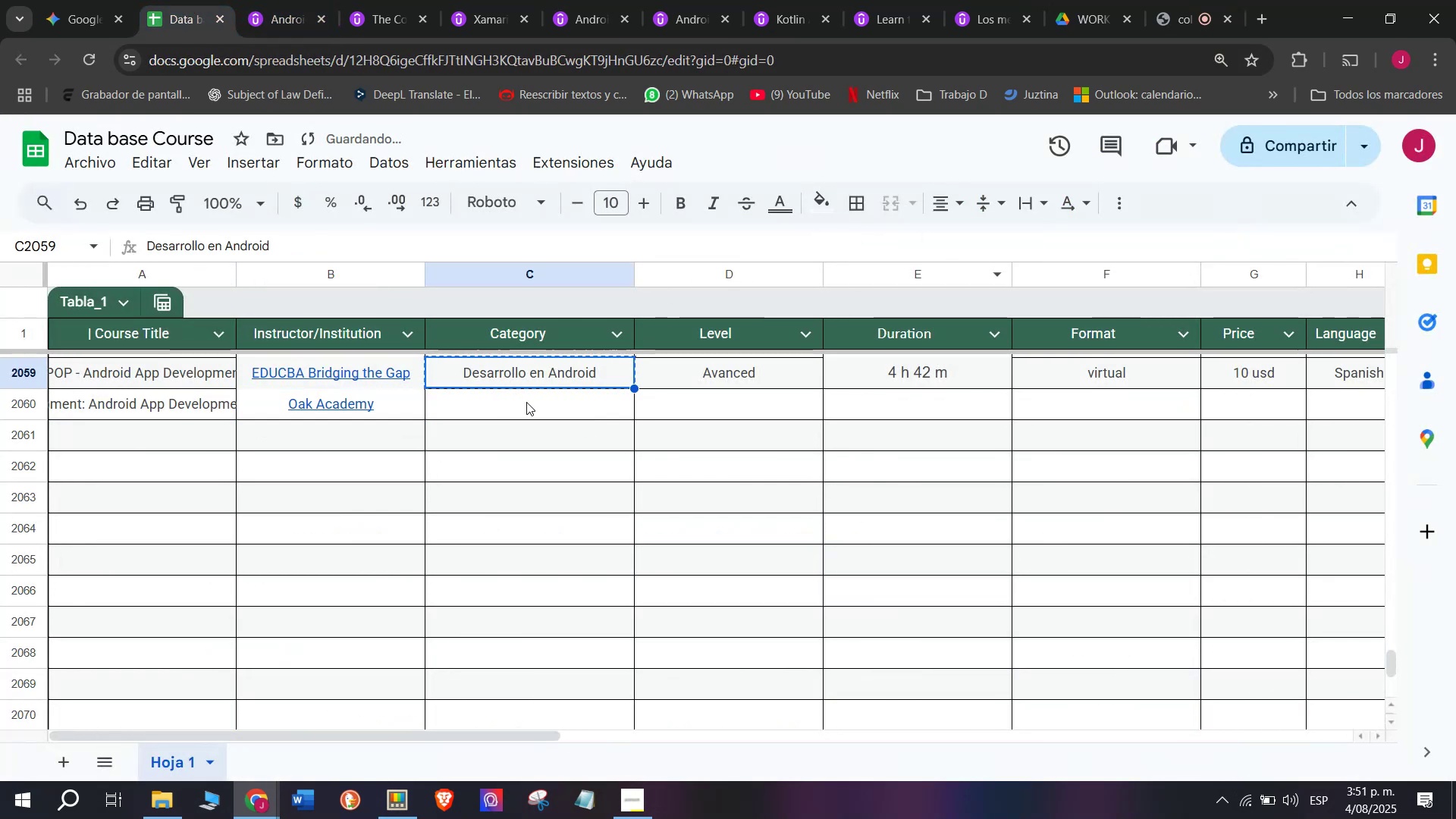 
double_click([526, 402])
 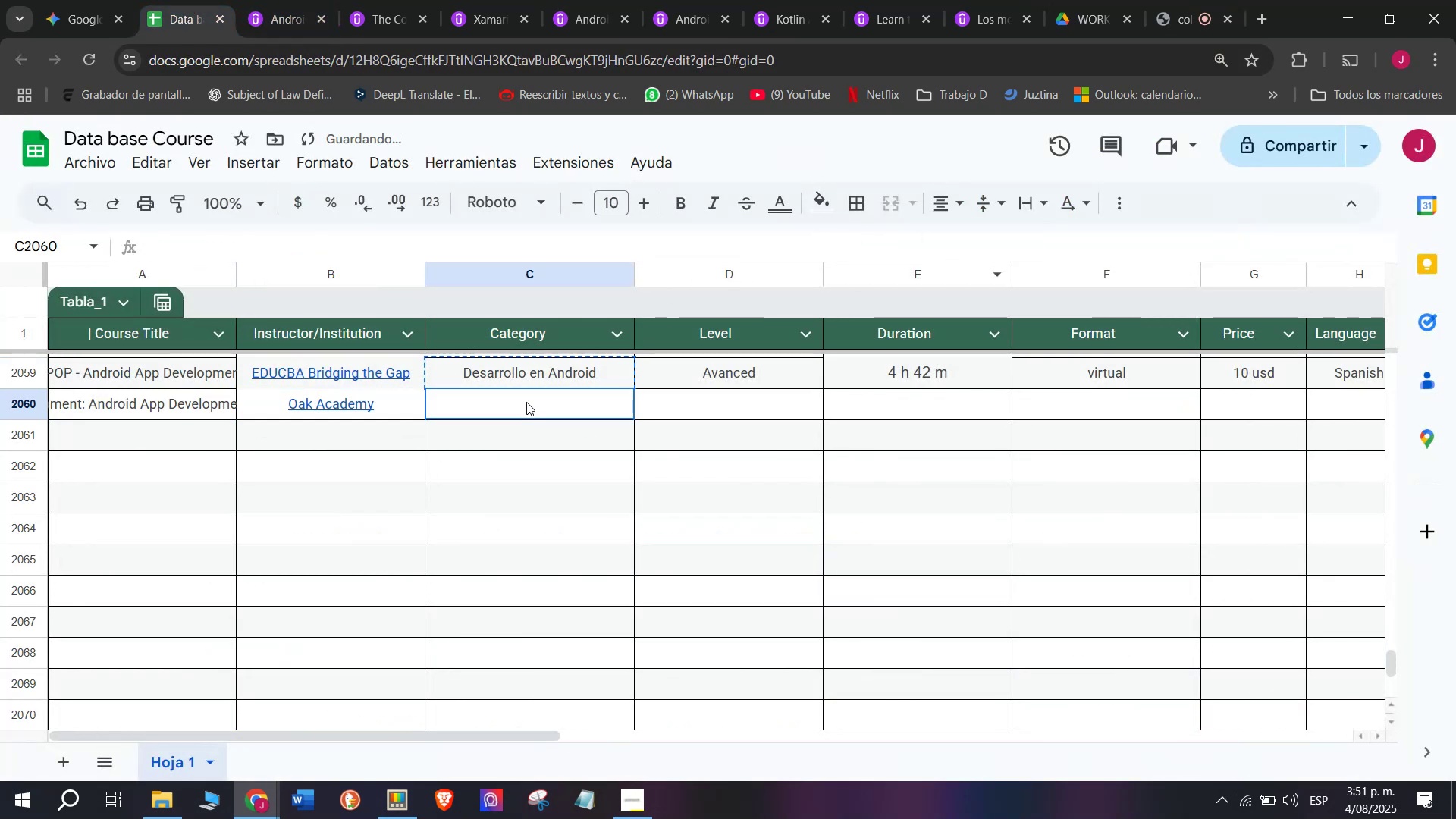 
key(Z)
 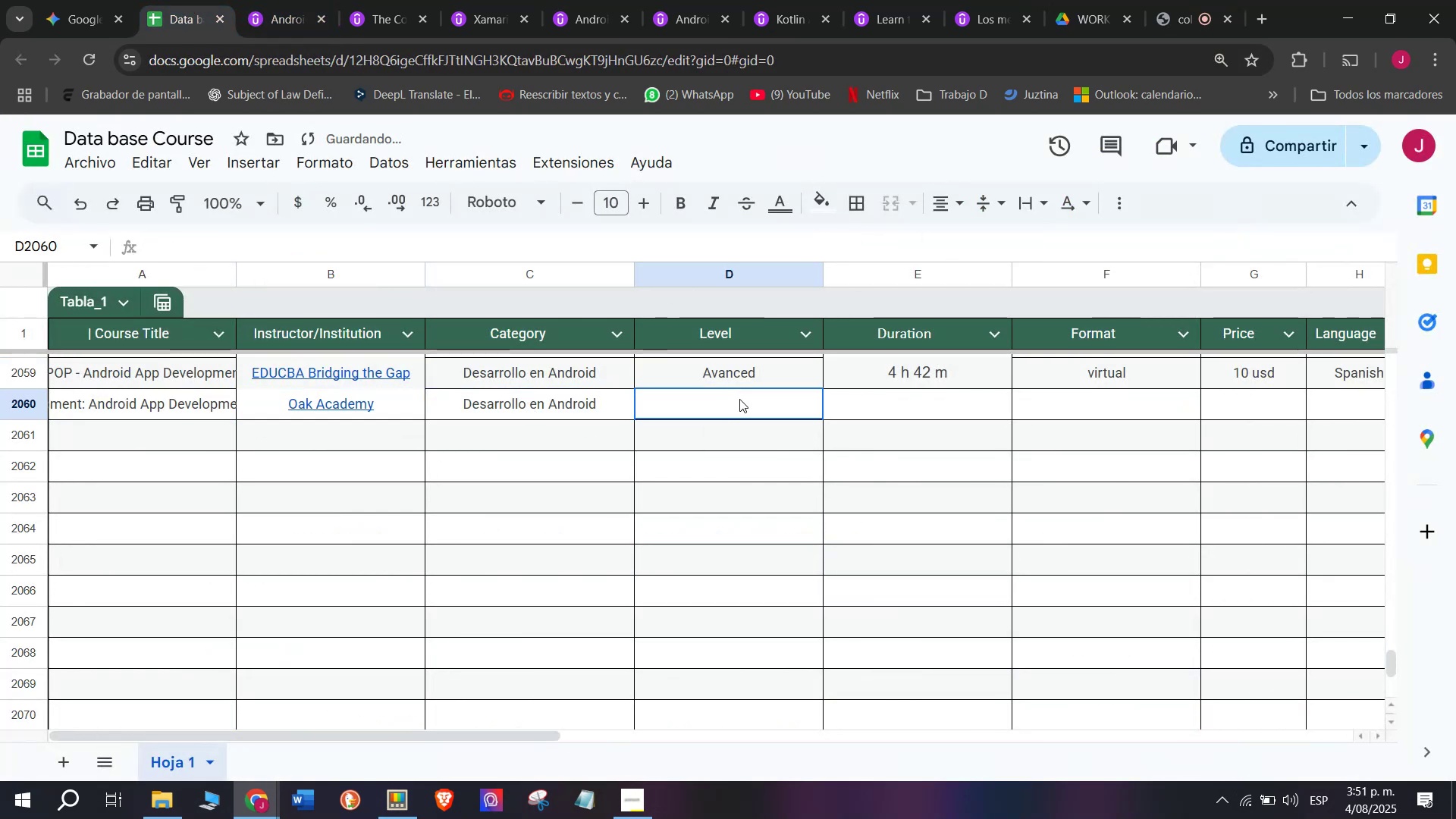 
key(Control+ControlLeft)
 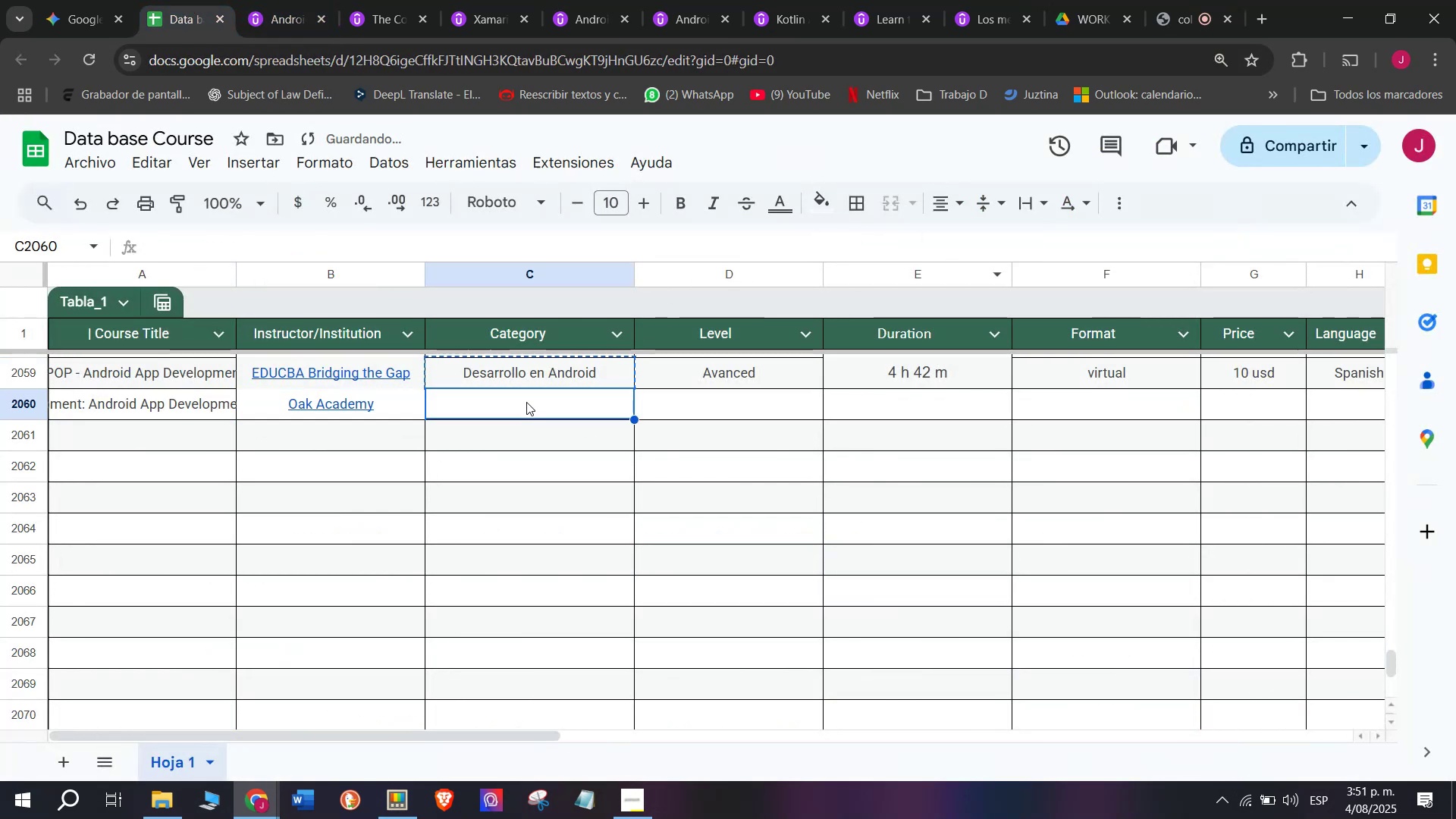 
key(Control+V)
 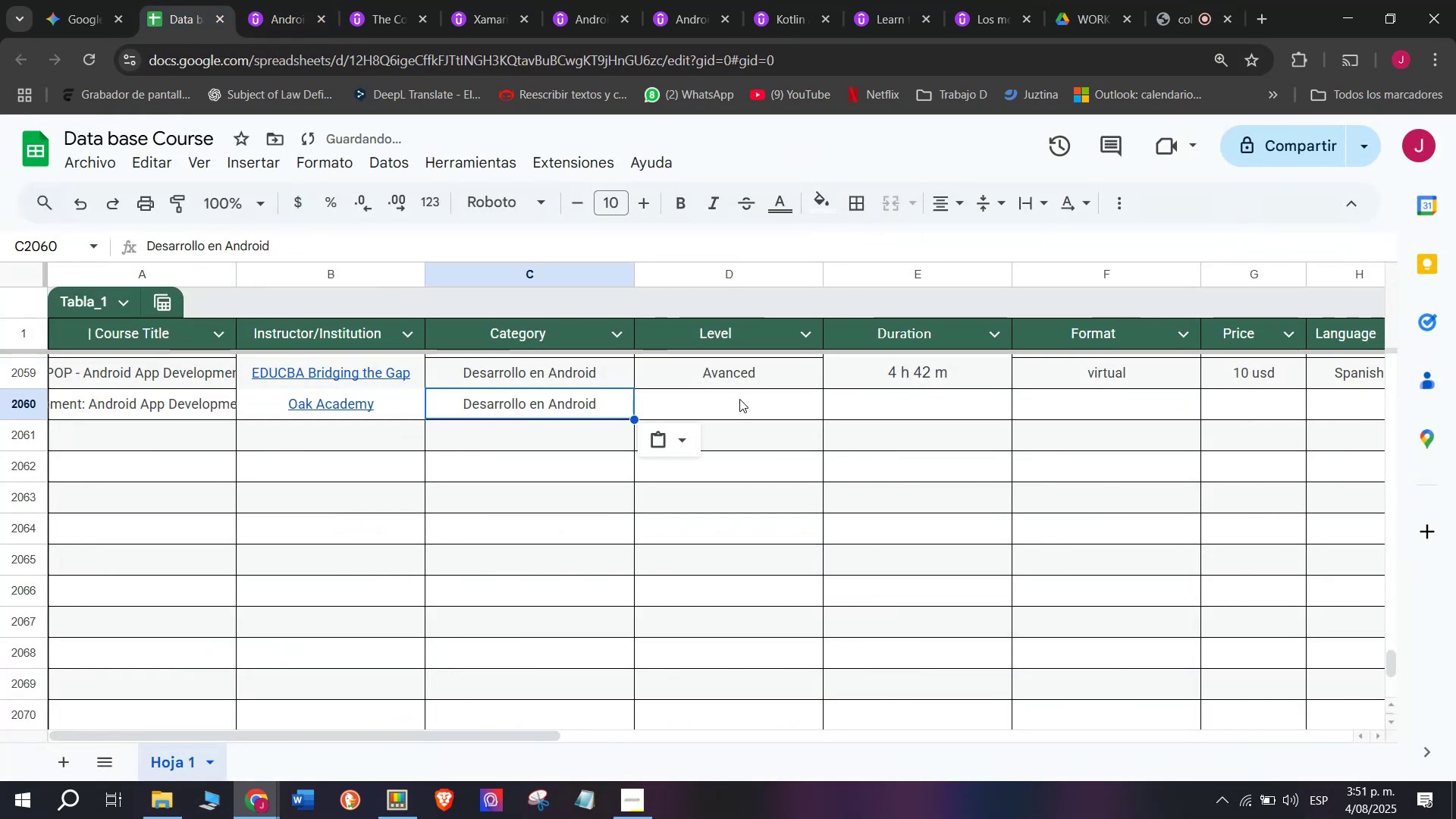 
triple_click([739, 399])
 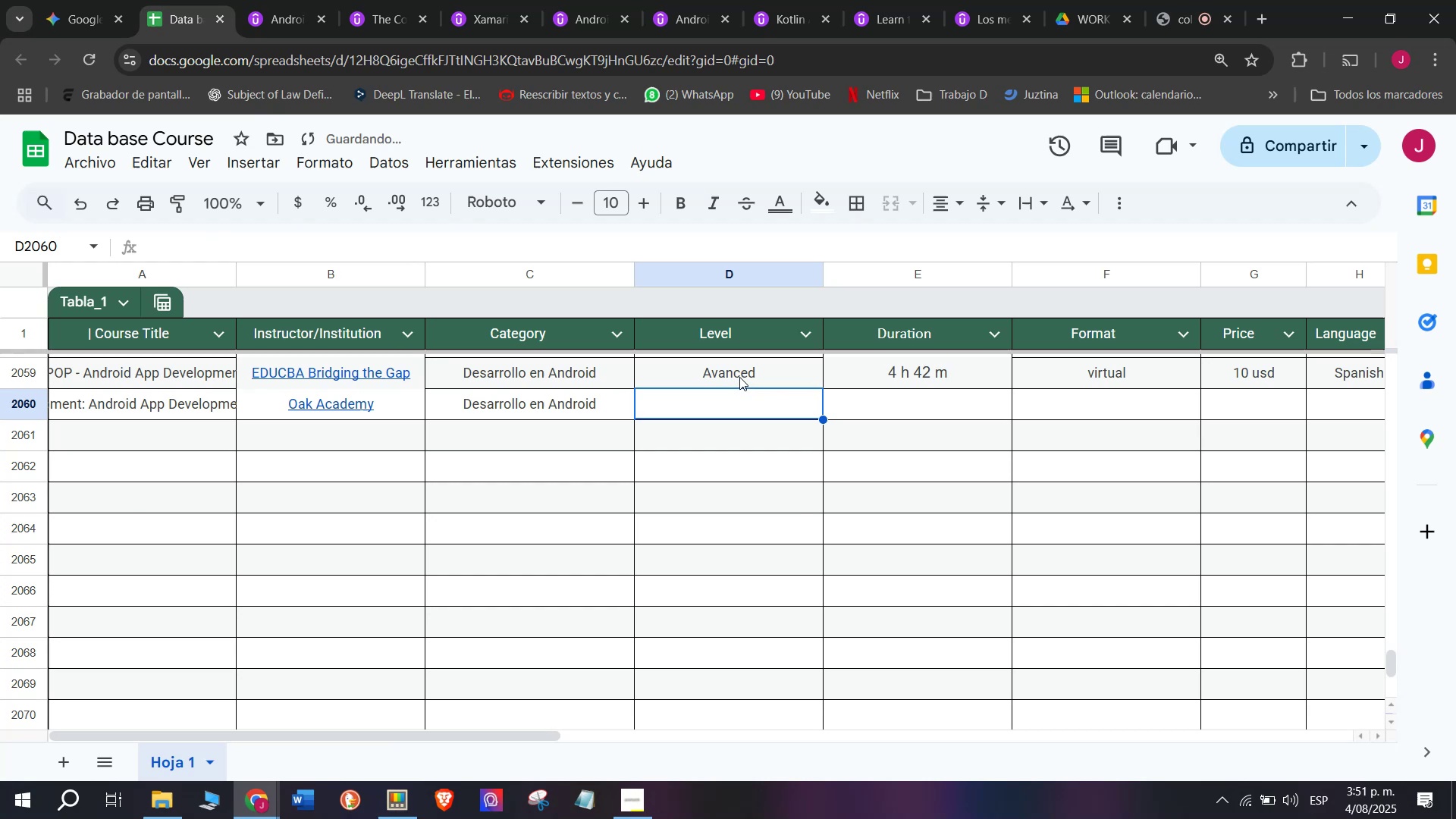 
key(Break)
 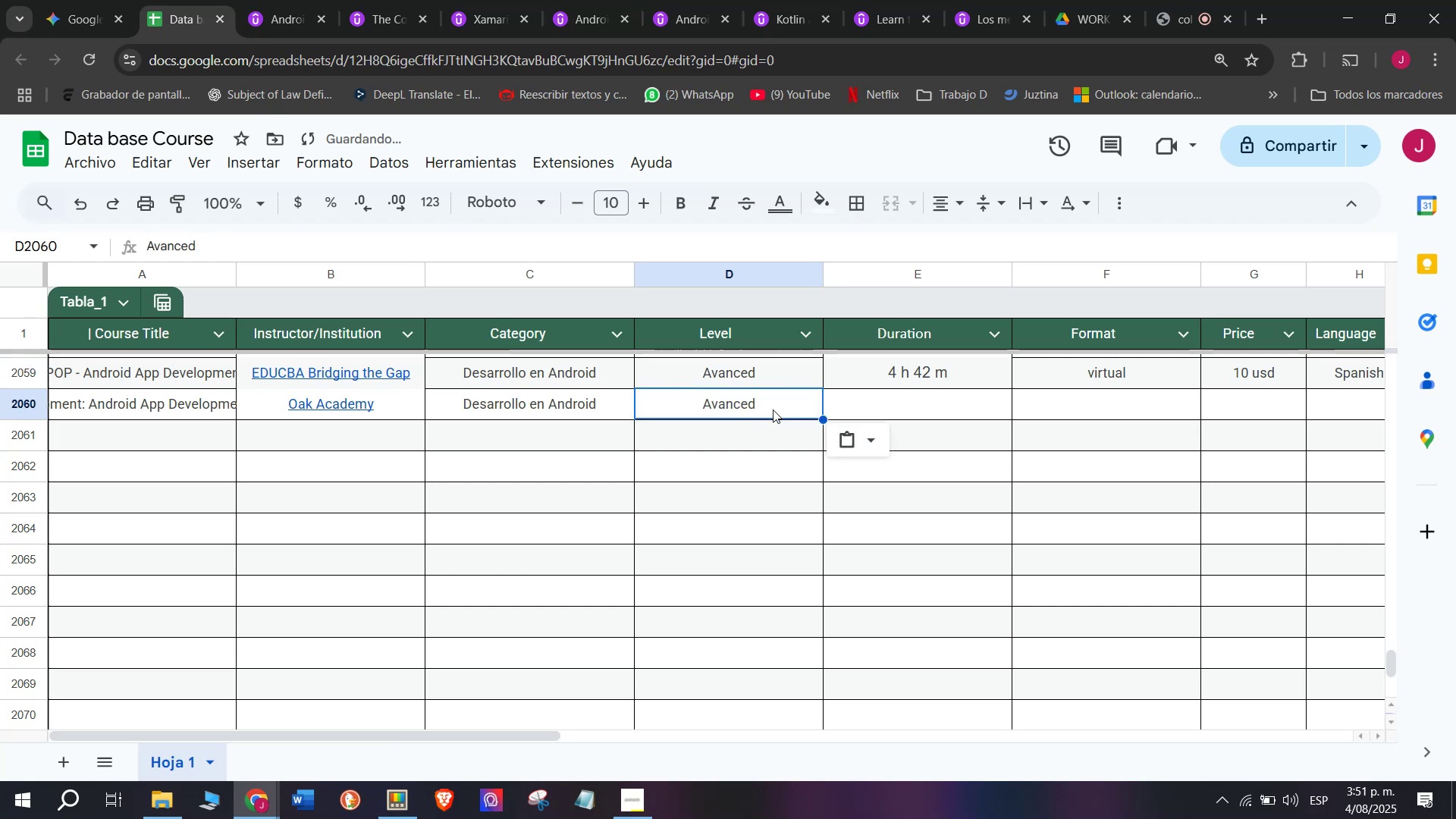 
key(Control+ControlLeft)
 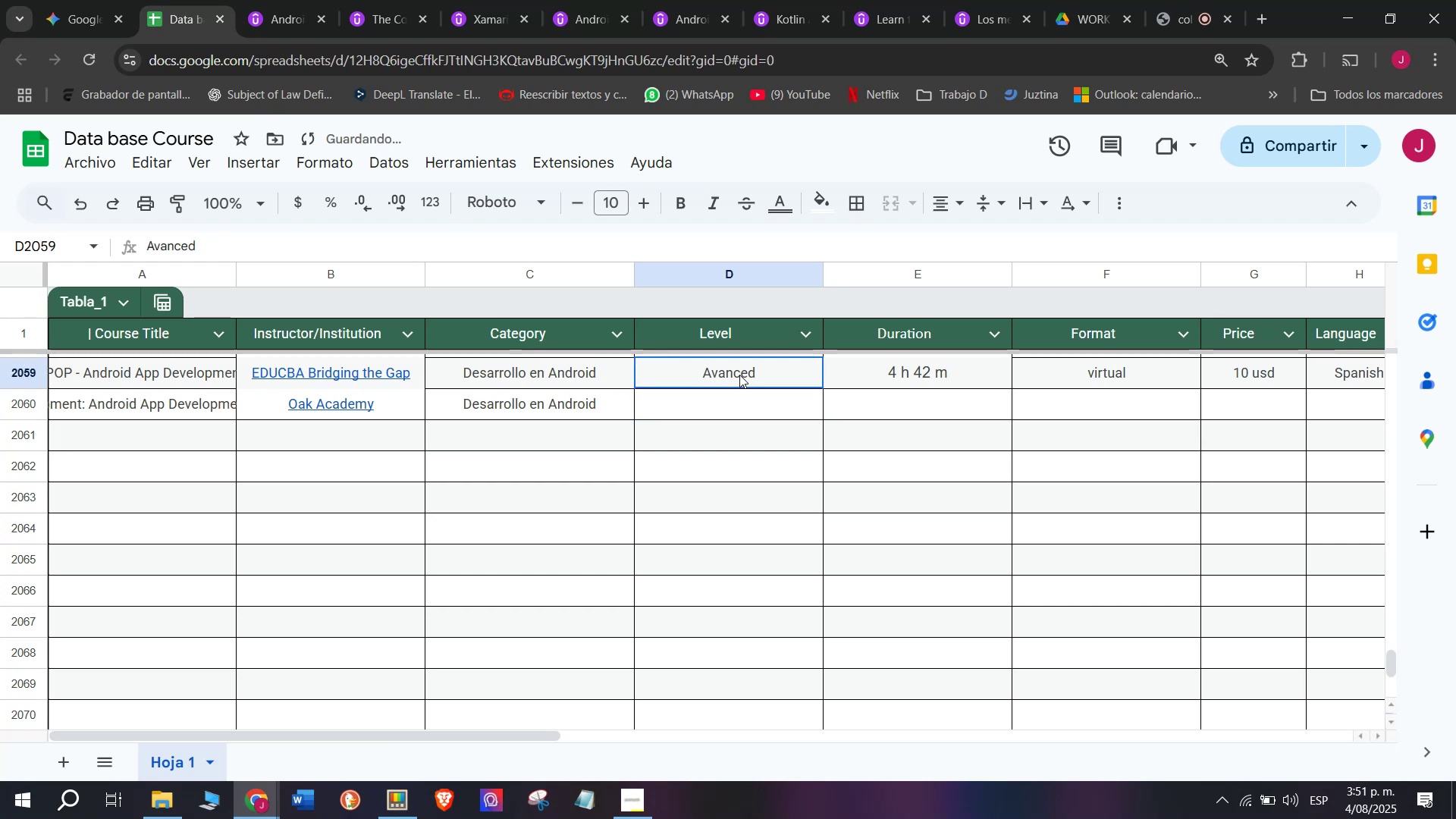 
key(Control+C)
 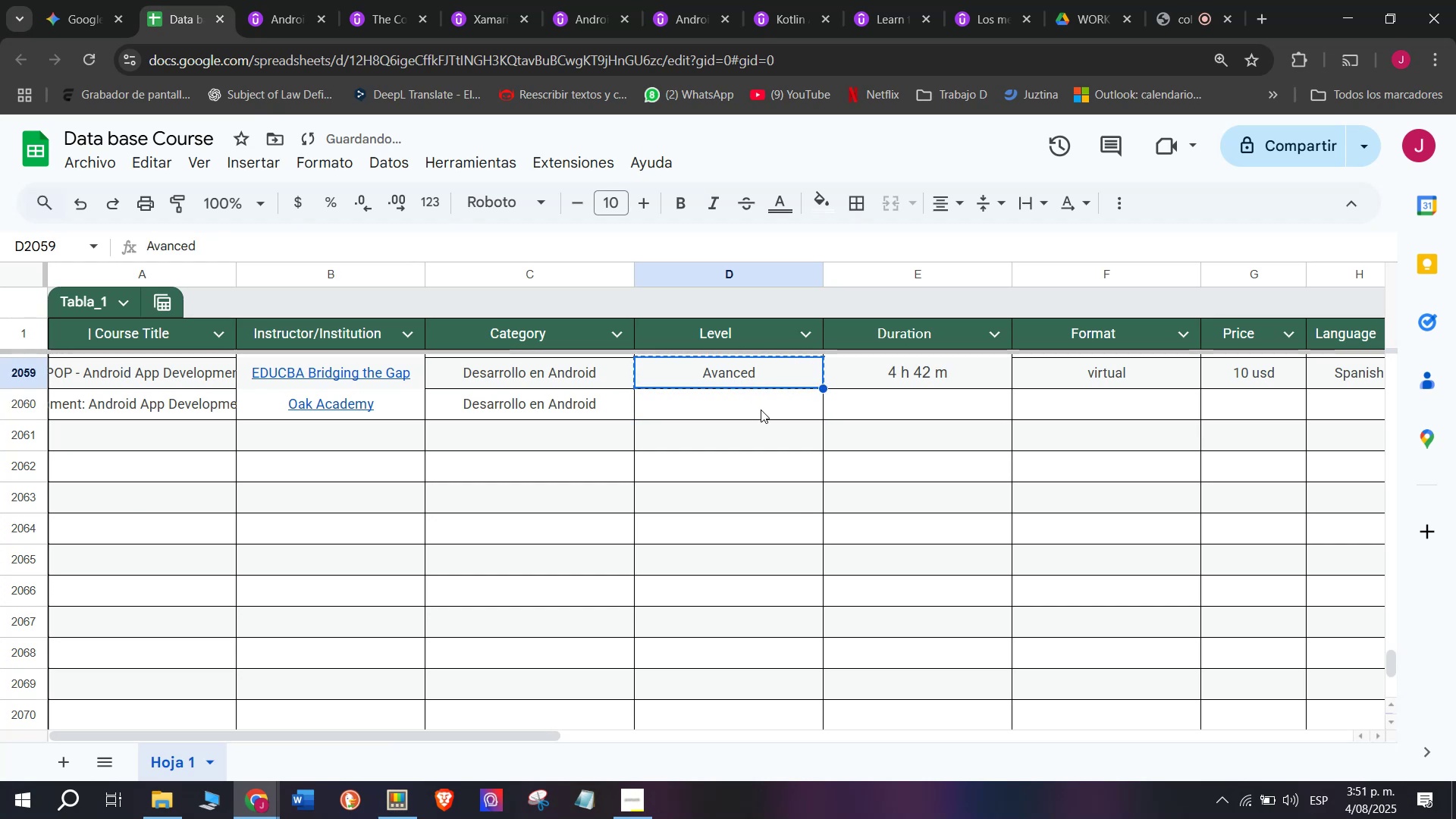 
triple_click([761, 410])
 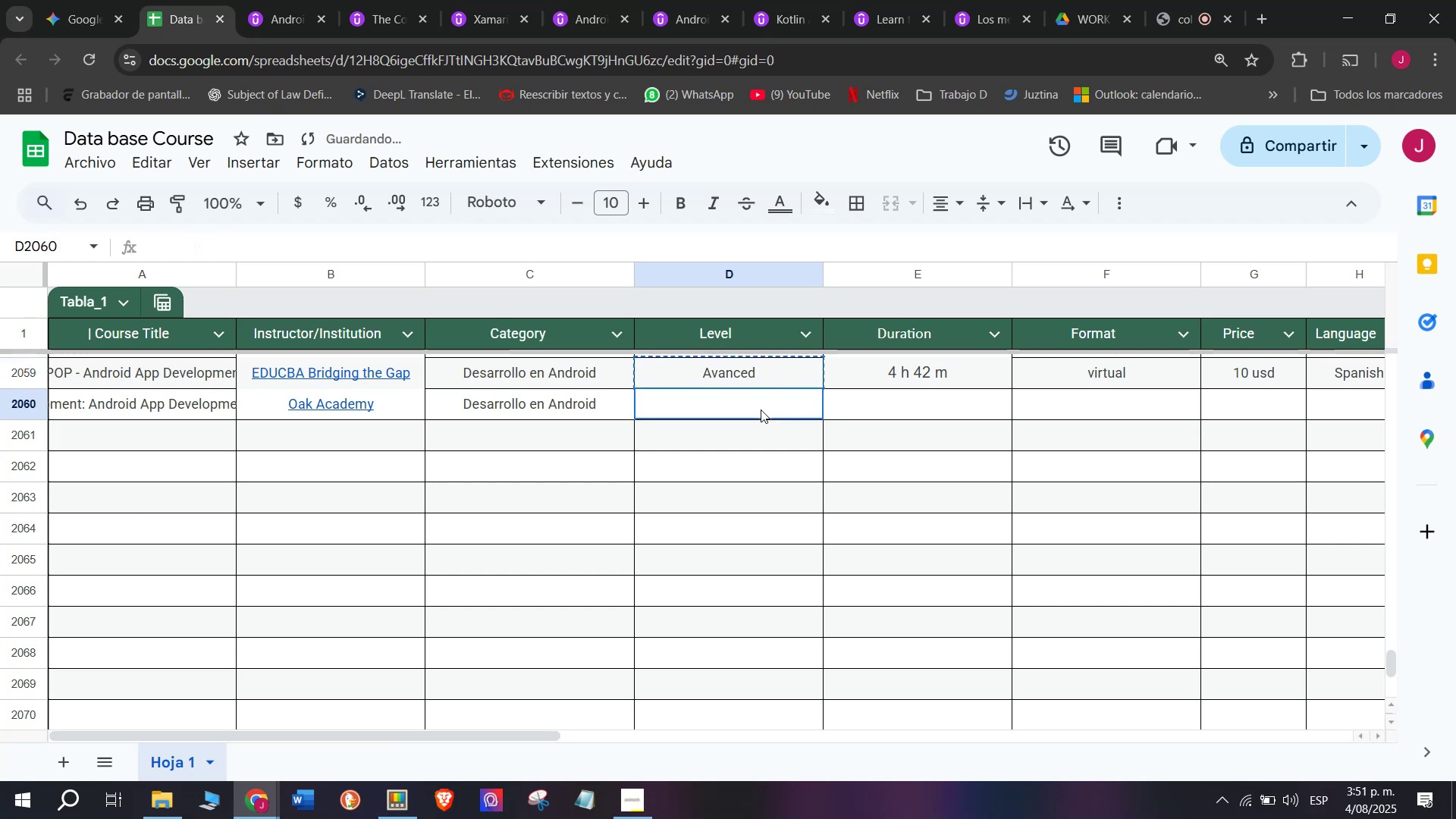 
key(Control+V)
 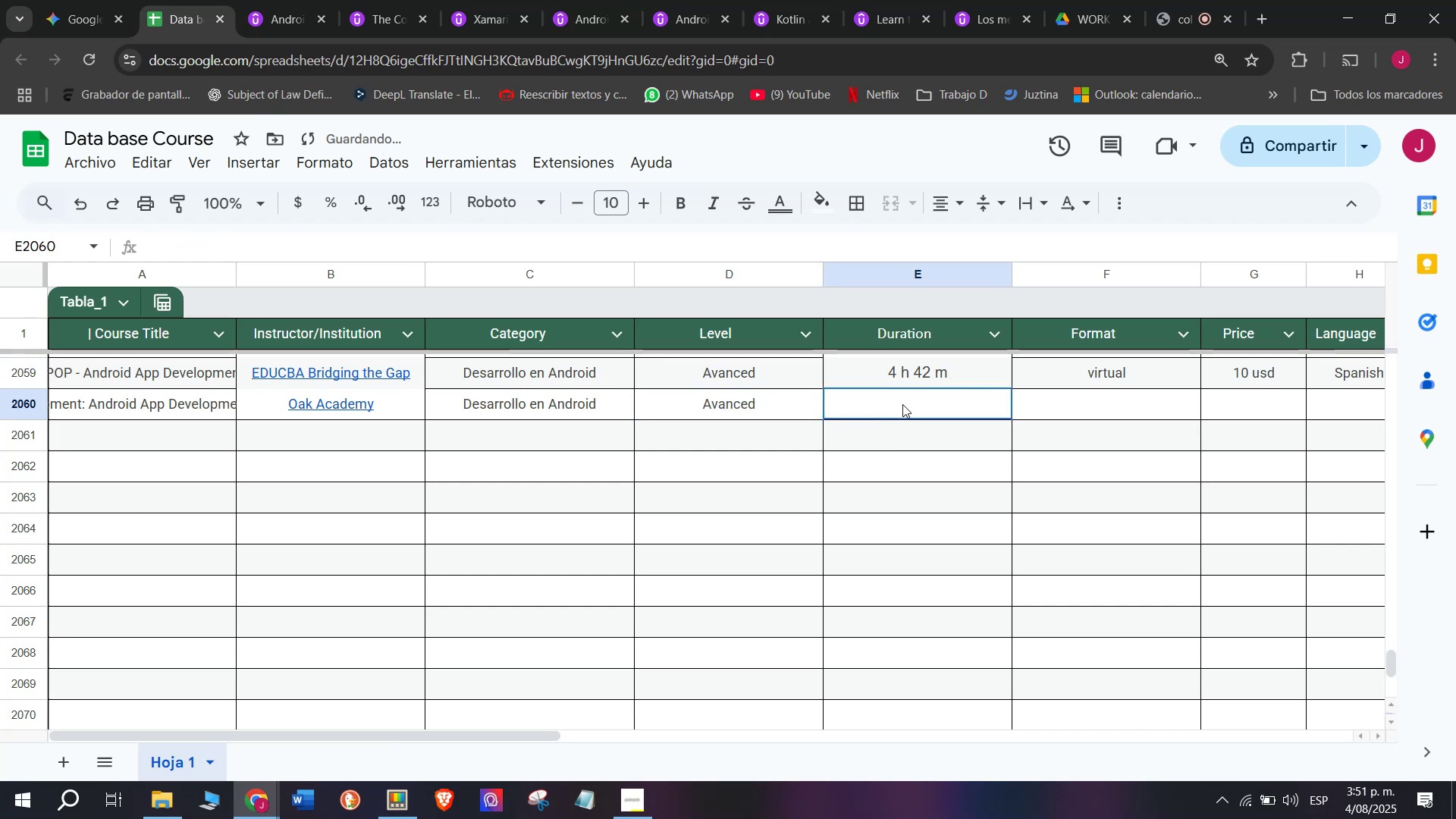 
key(Control+ControlLeft)
 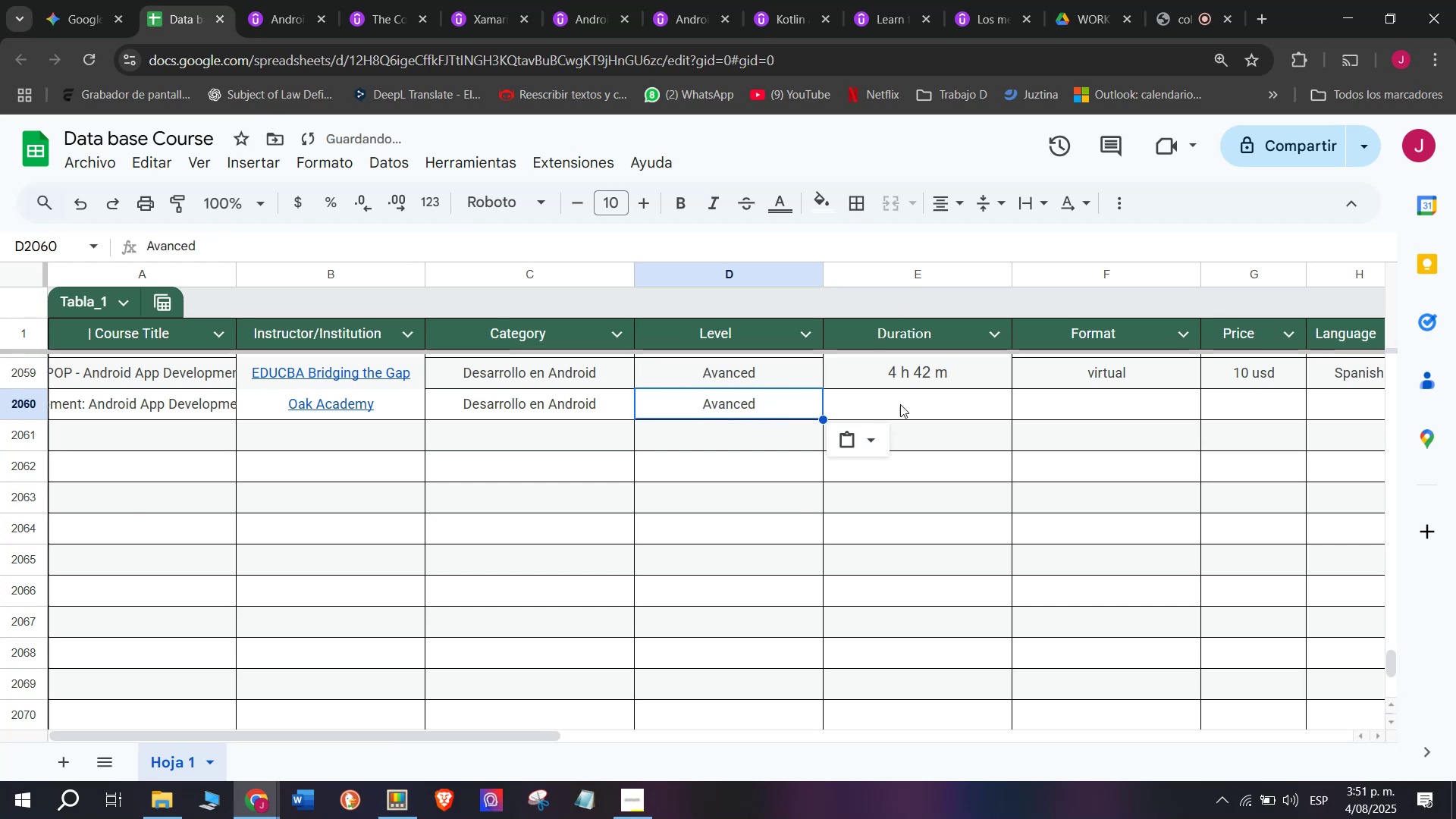 
key(Z)
 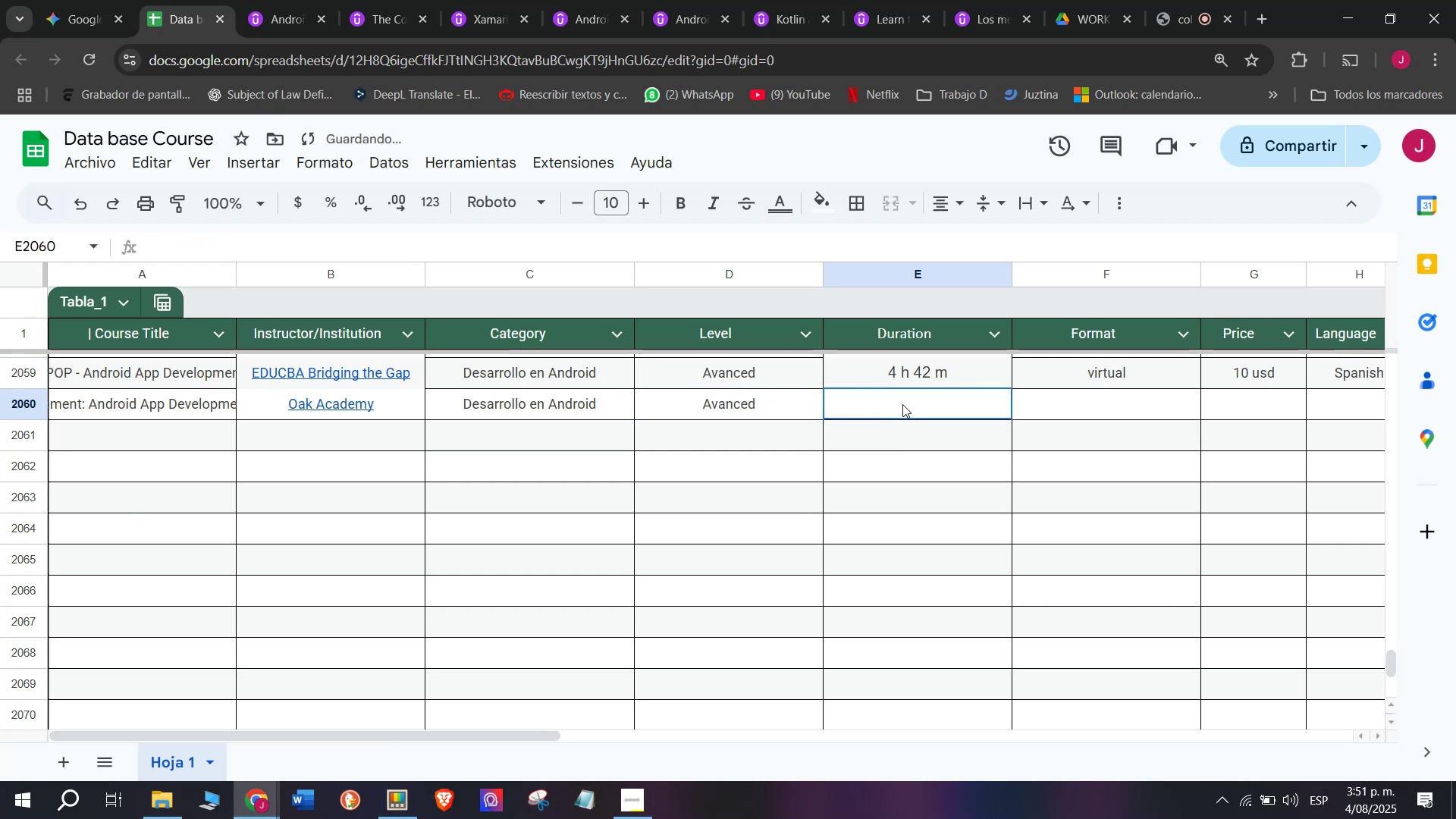 
triple_click([902, 404])
 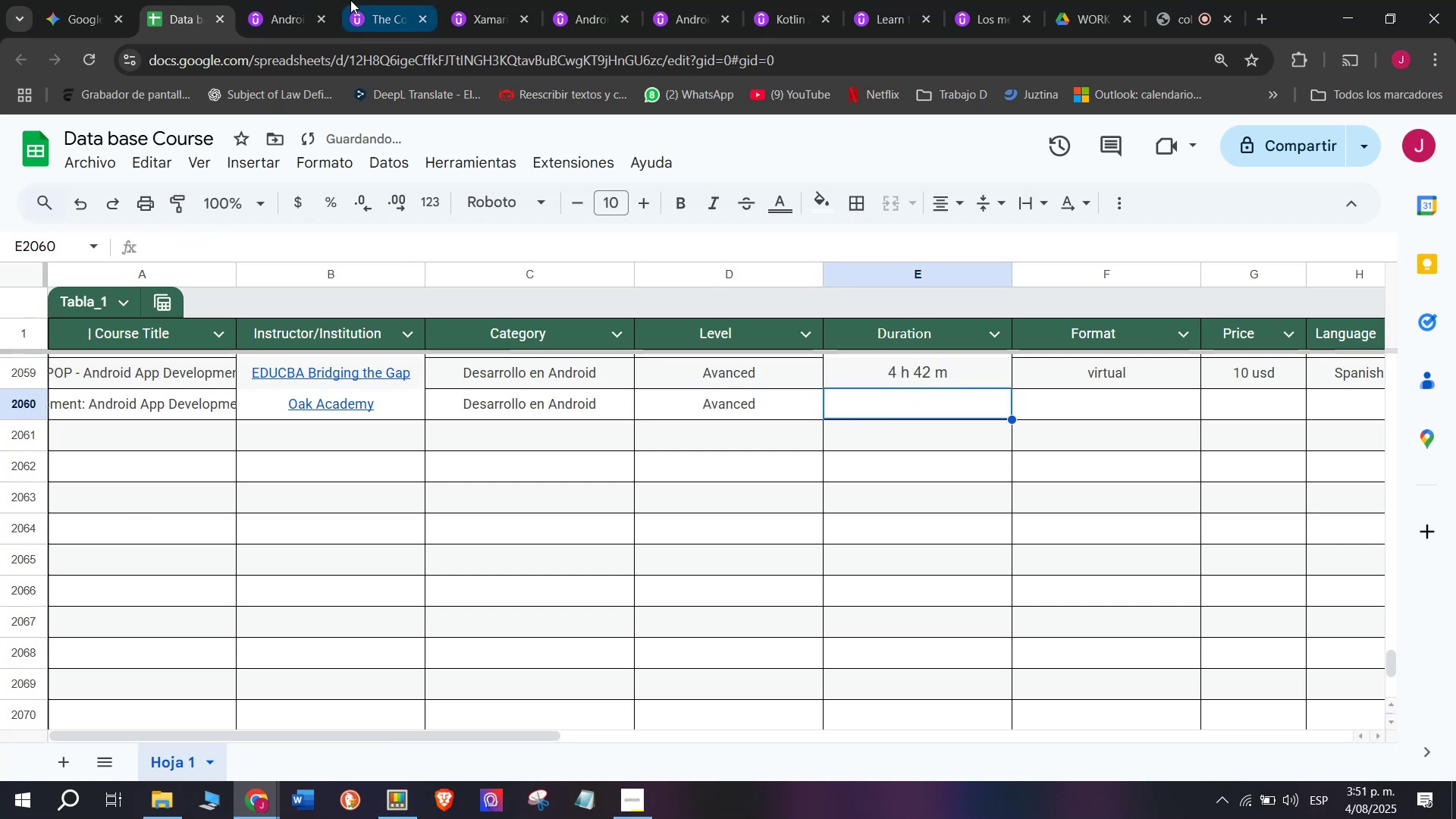 
left_click([319, 0])
 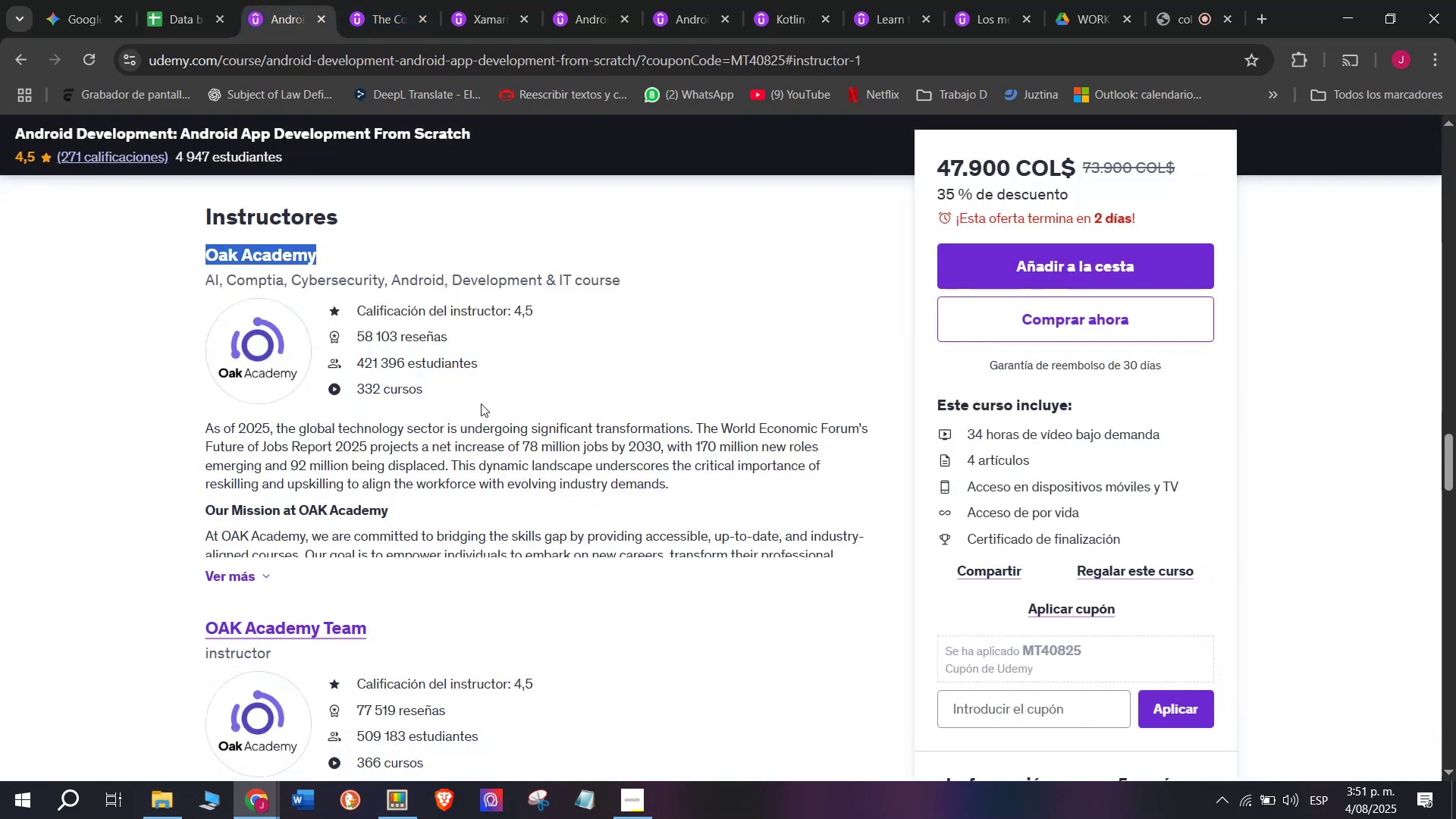 
scroll: coordinate [433, 602], scroll_direction: up, amount: 10.0
 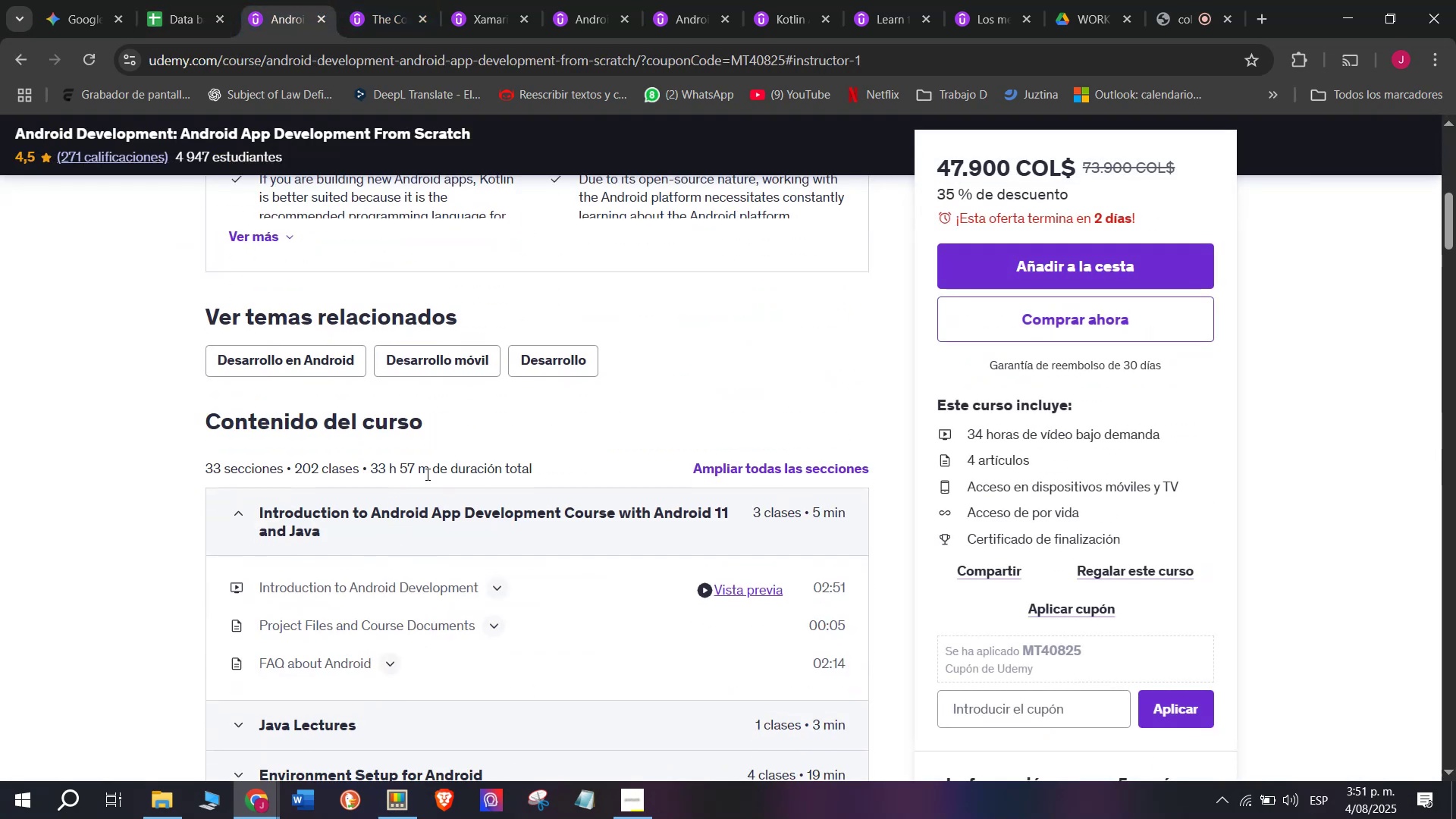 
left_click_drag(start_coordinate=[426, 473], to_coordinate=[372, 471])
 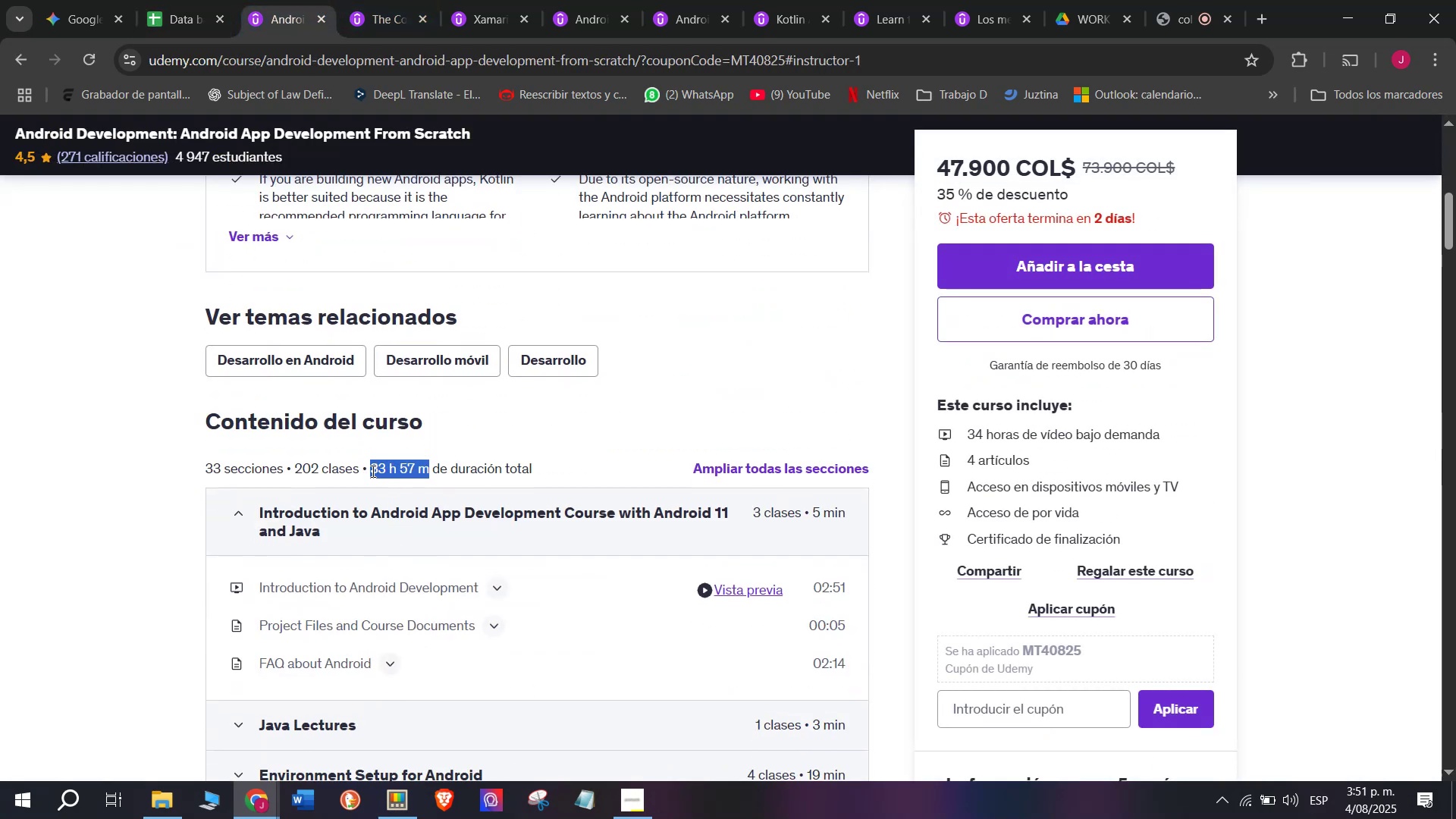 
key(Break)
 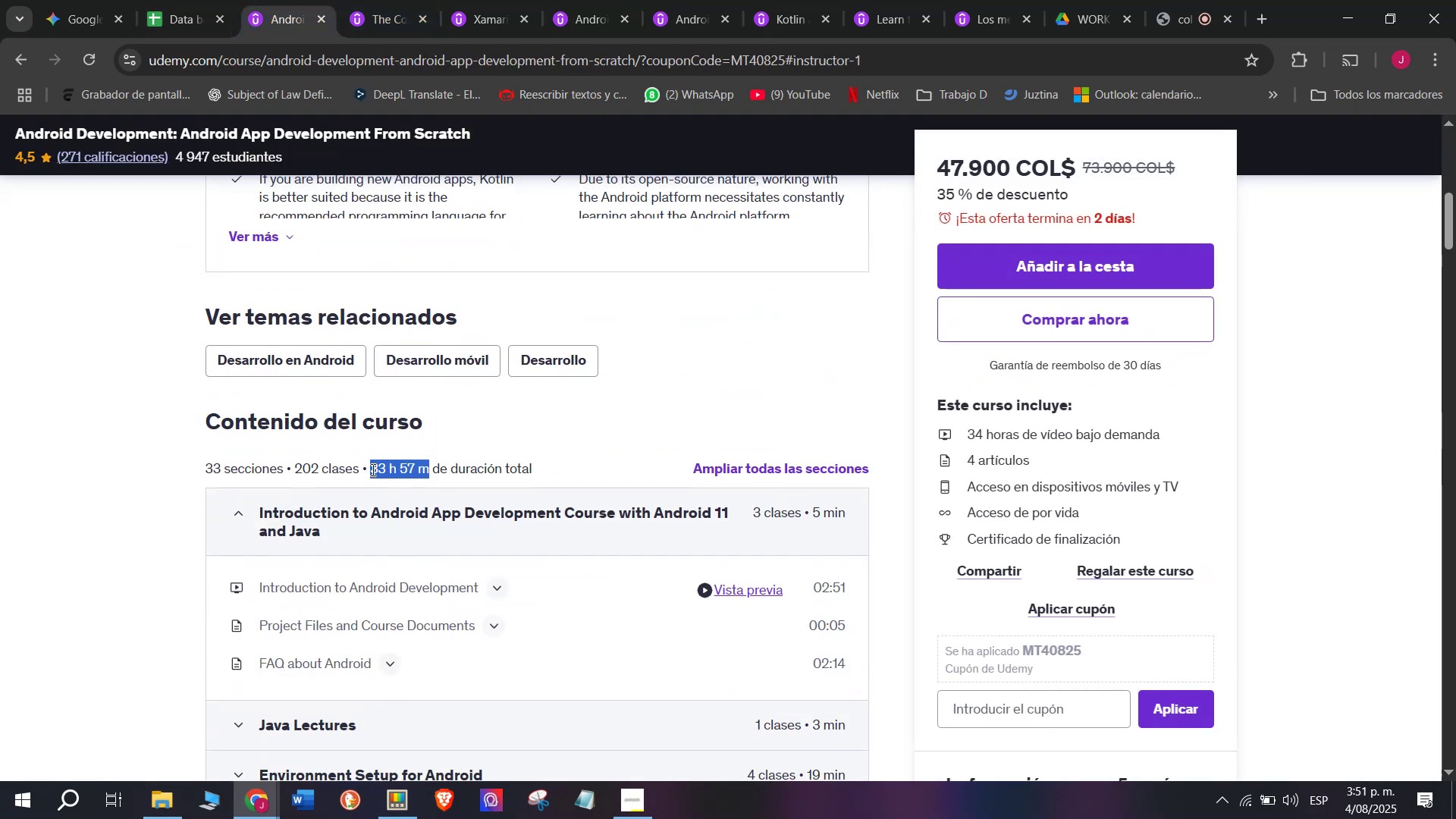 
key(Control+ControlLeft)
 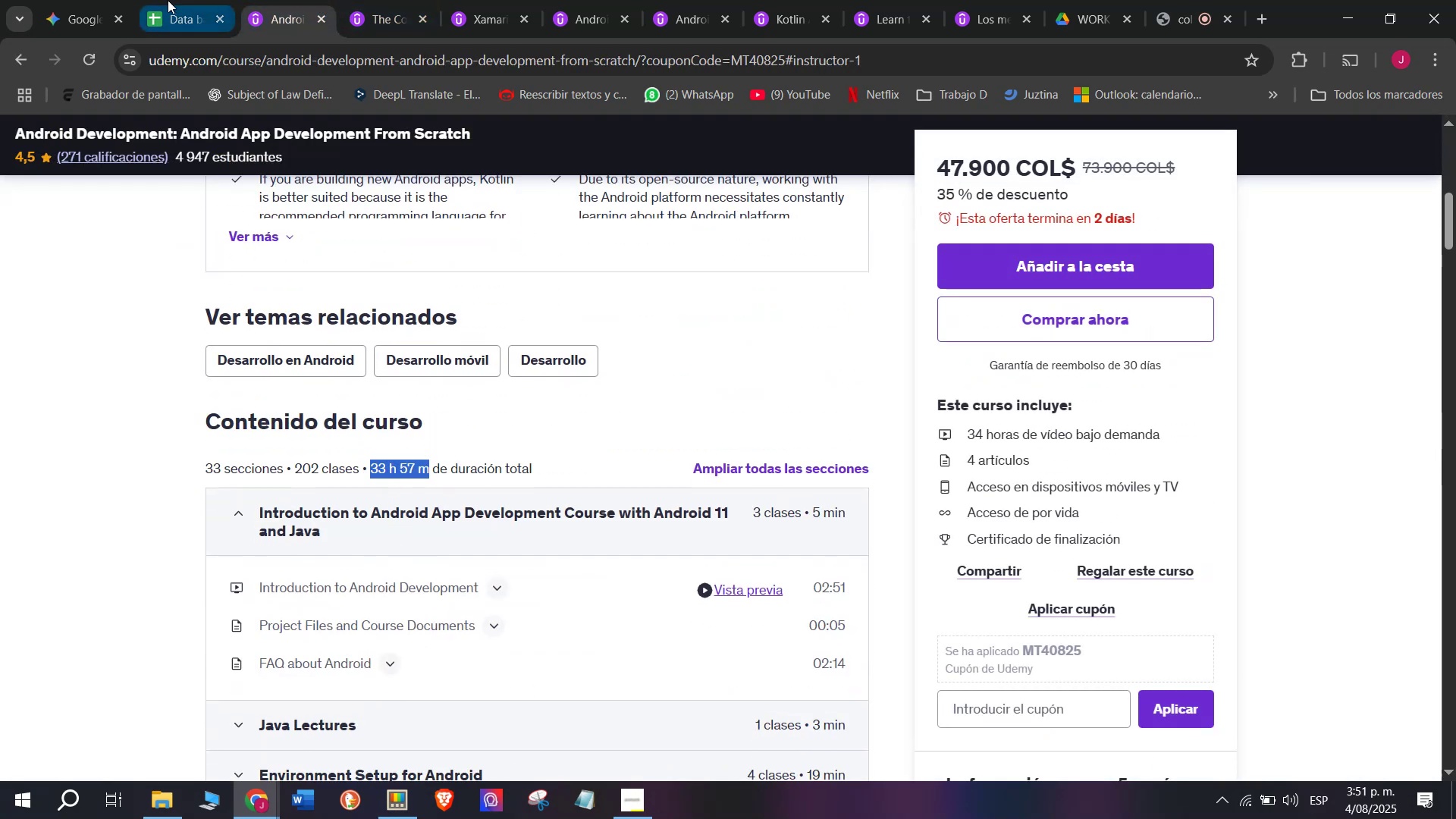 
key(Control+C)
 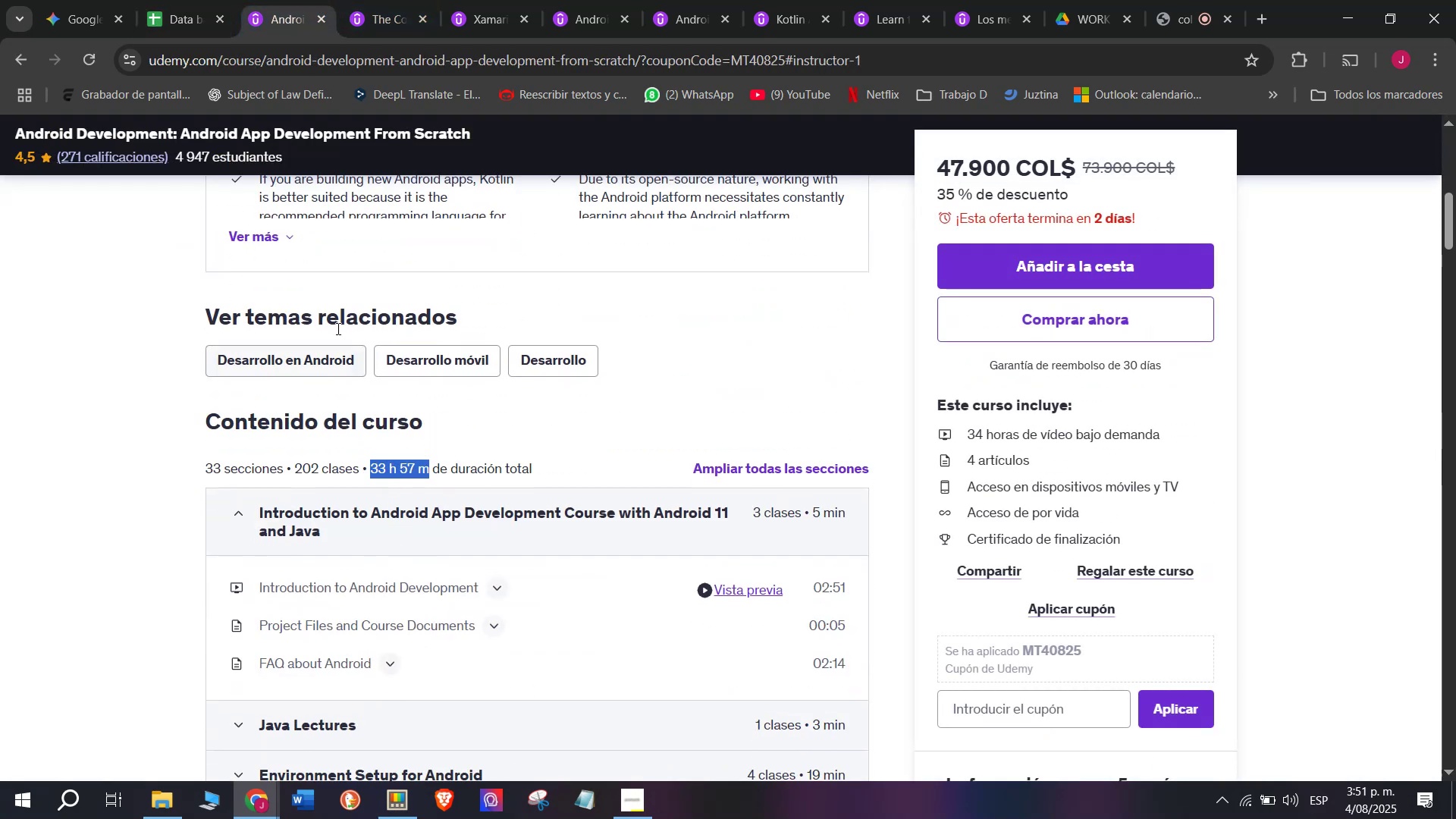 
key(Control+ControlLeft)
 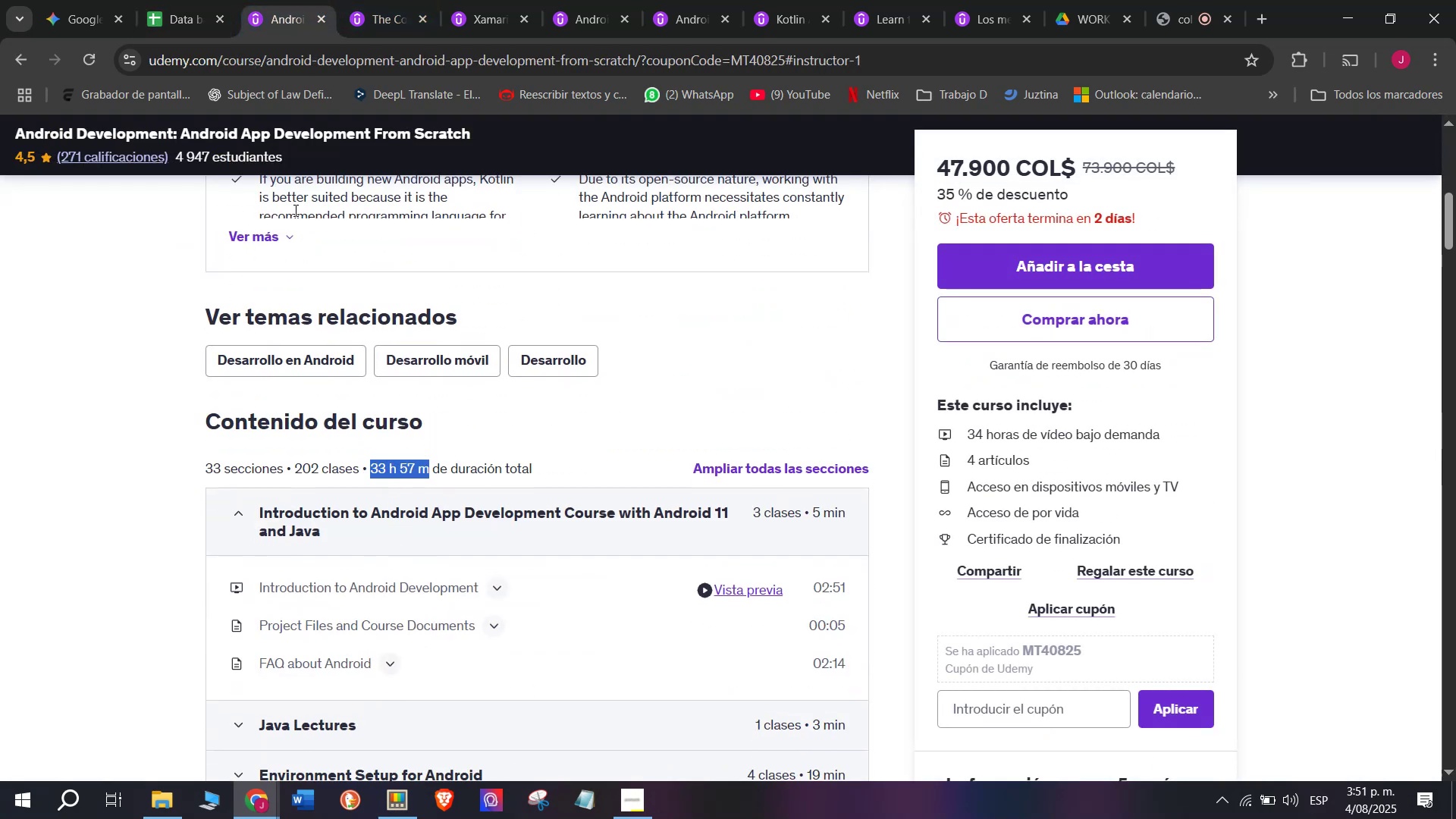 
key(Break)
 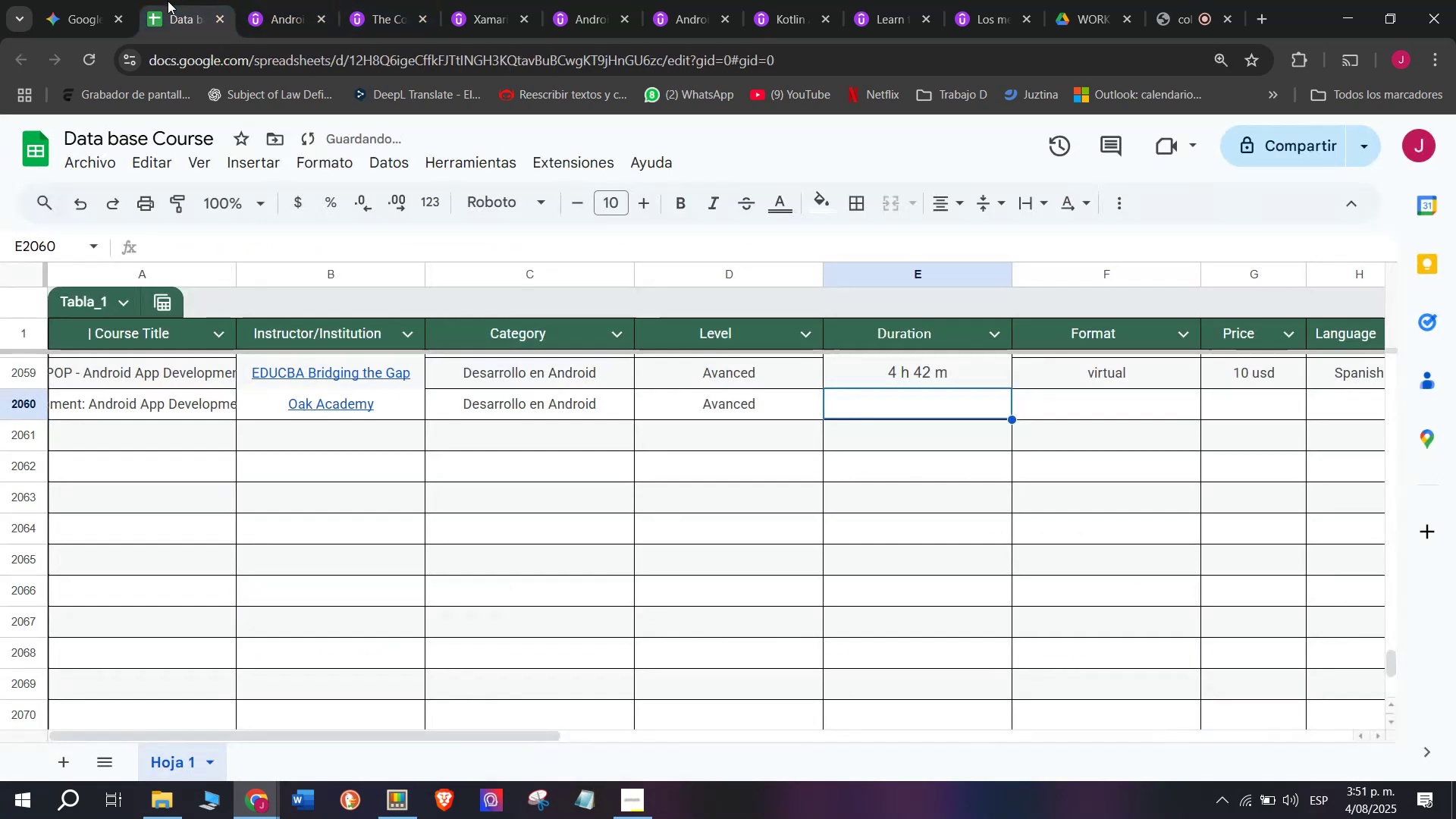 
key(Control+C)
 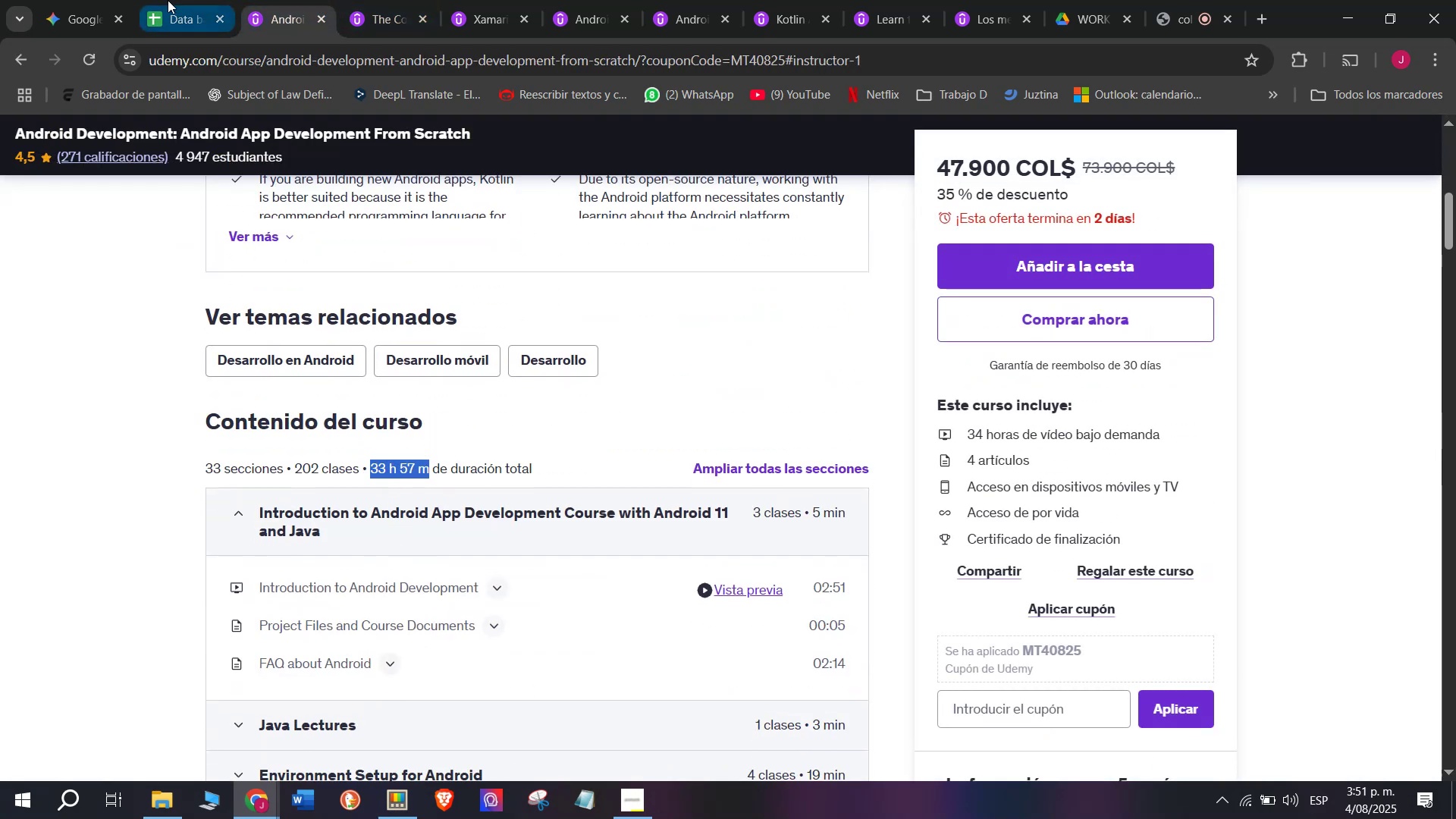 
left_click([168, 0])
 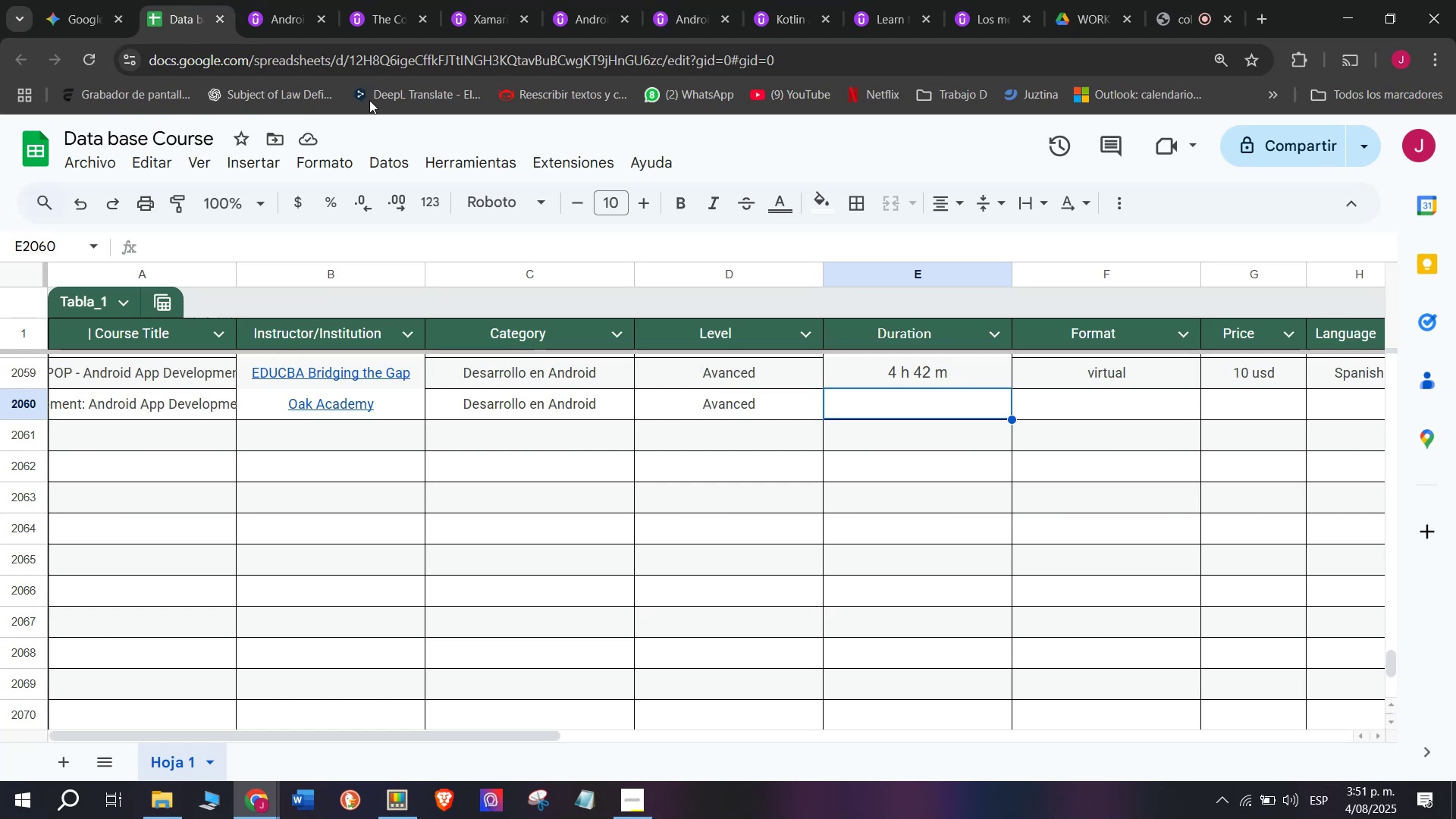 
key(Z)
 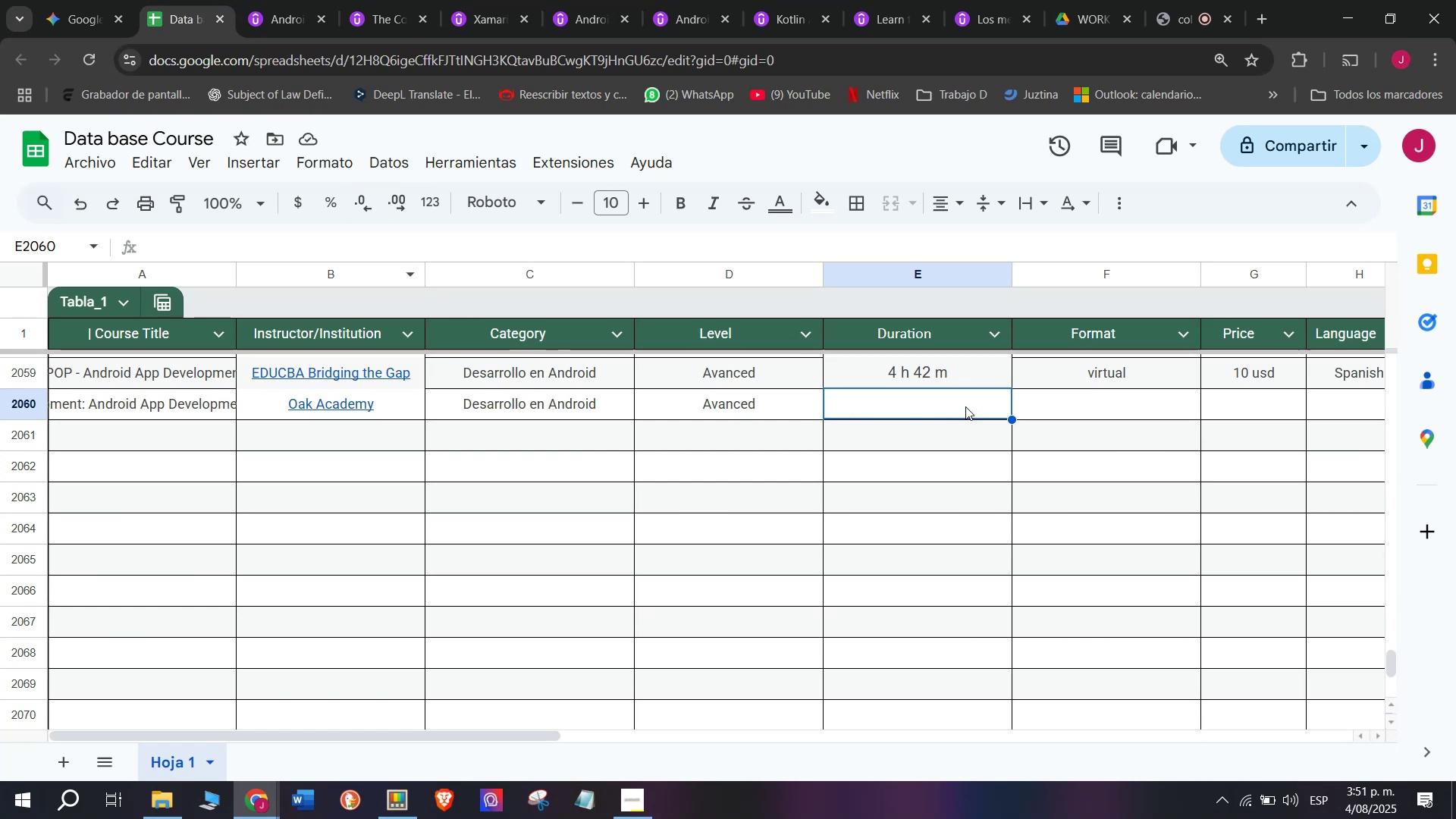 
key(Control+ControlLeft)
 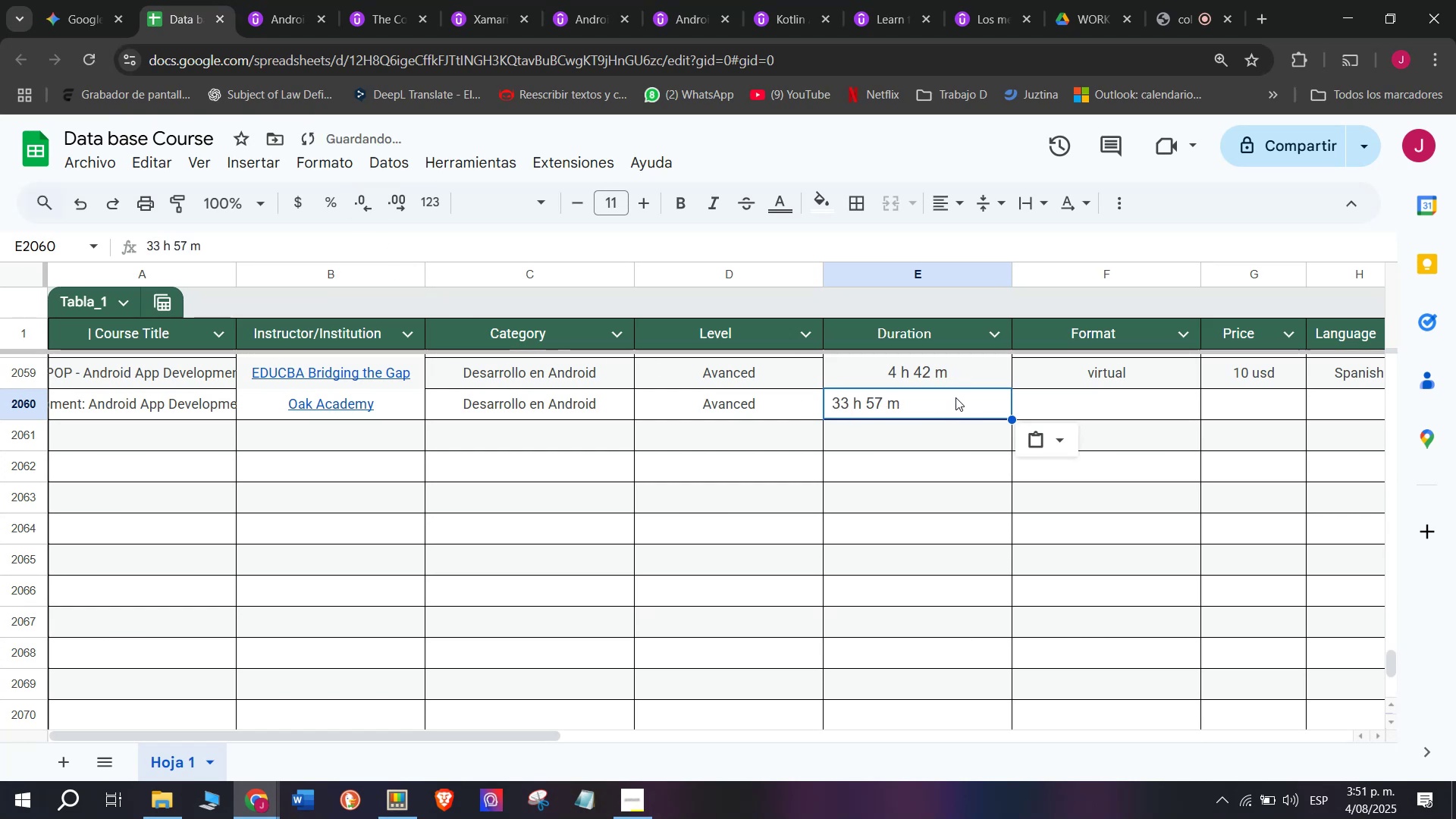 
key(Control+V)
 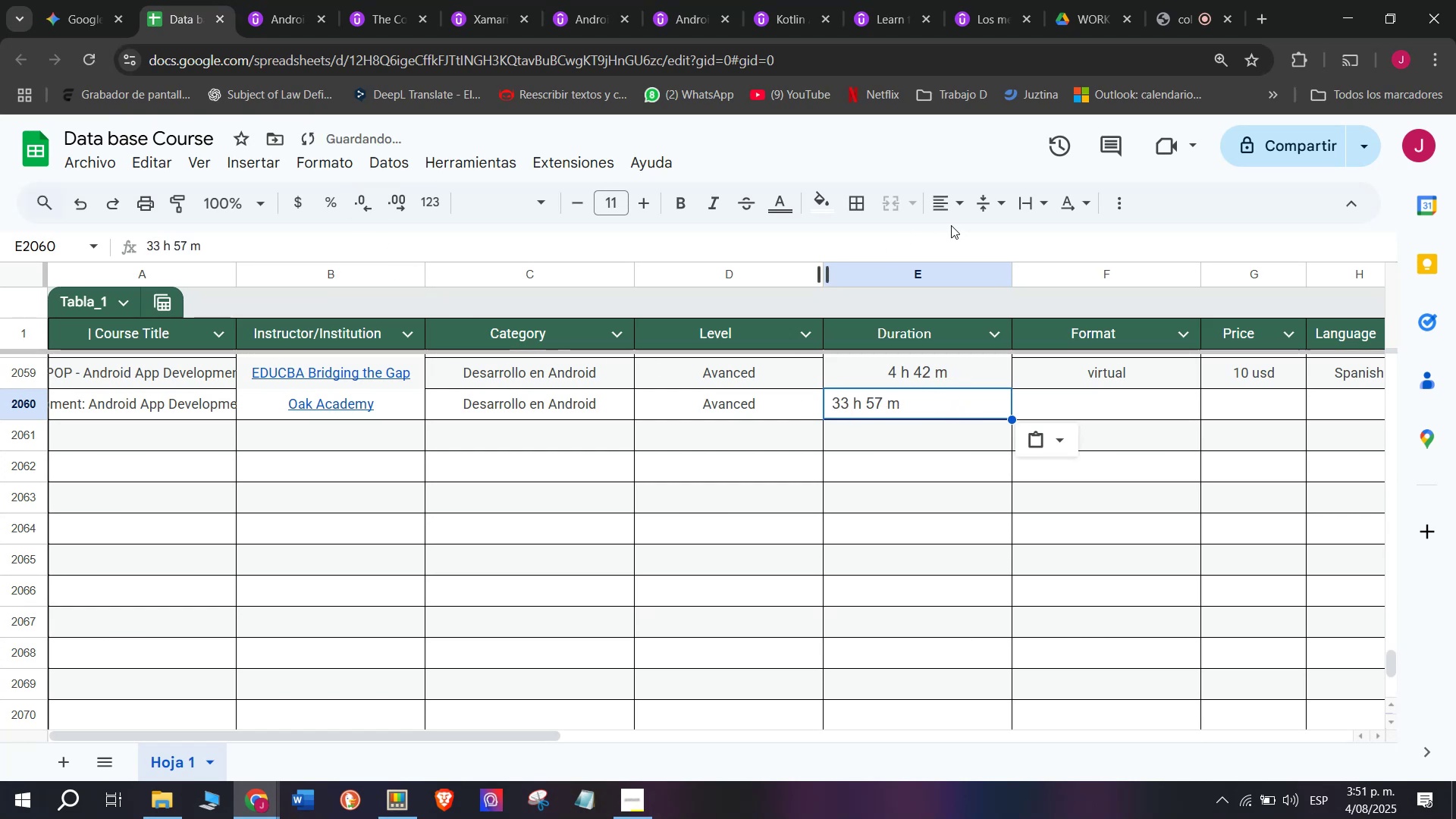 
left_click([959, 213])
 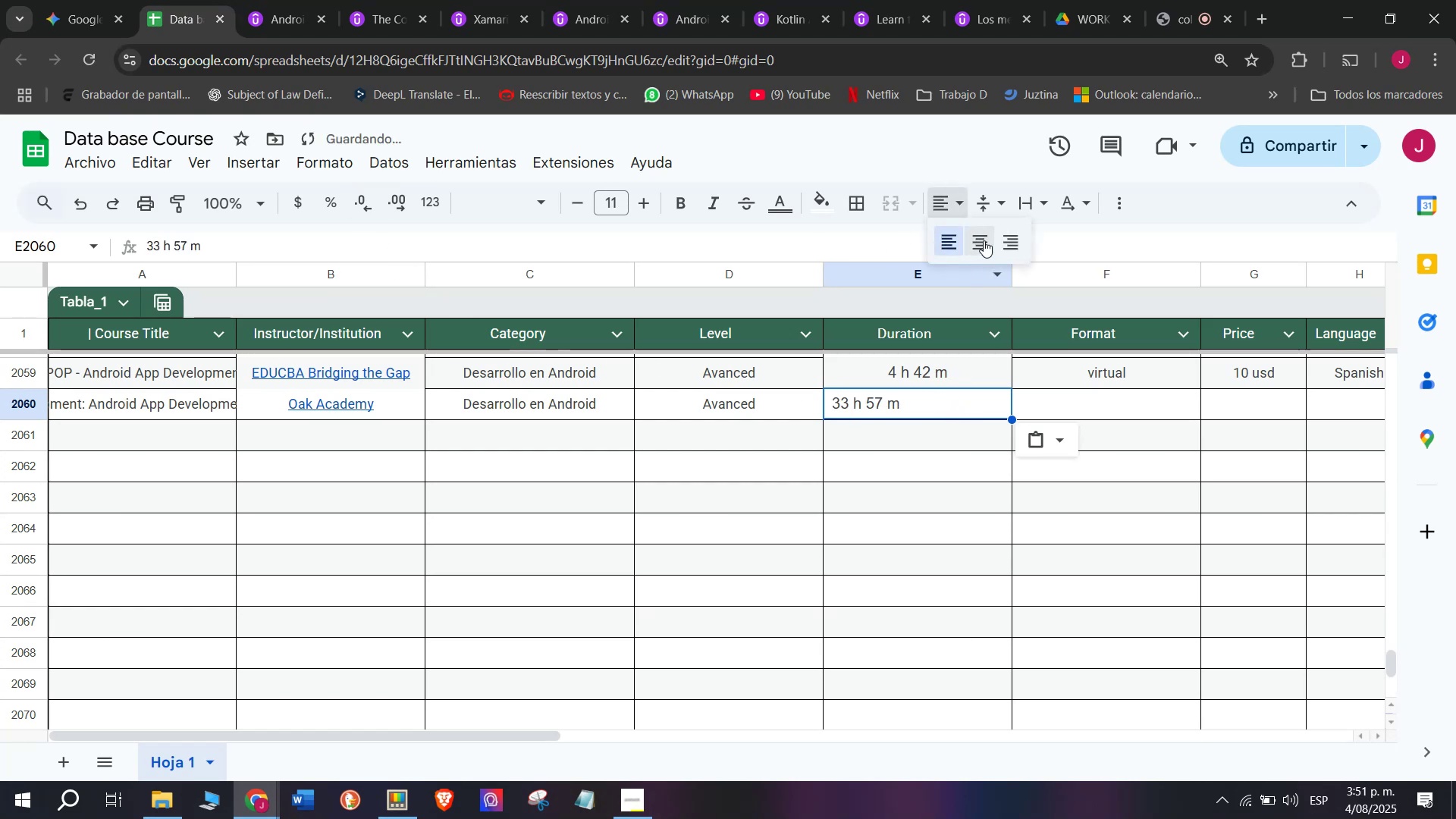 
left_click([984, 240])
 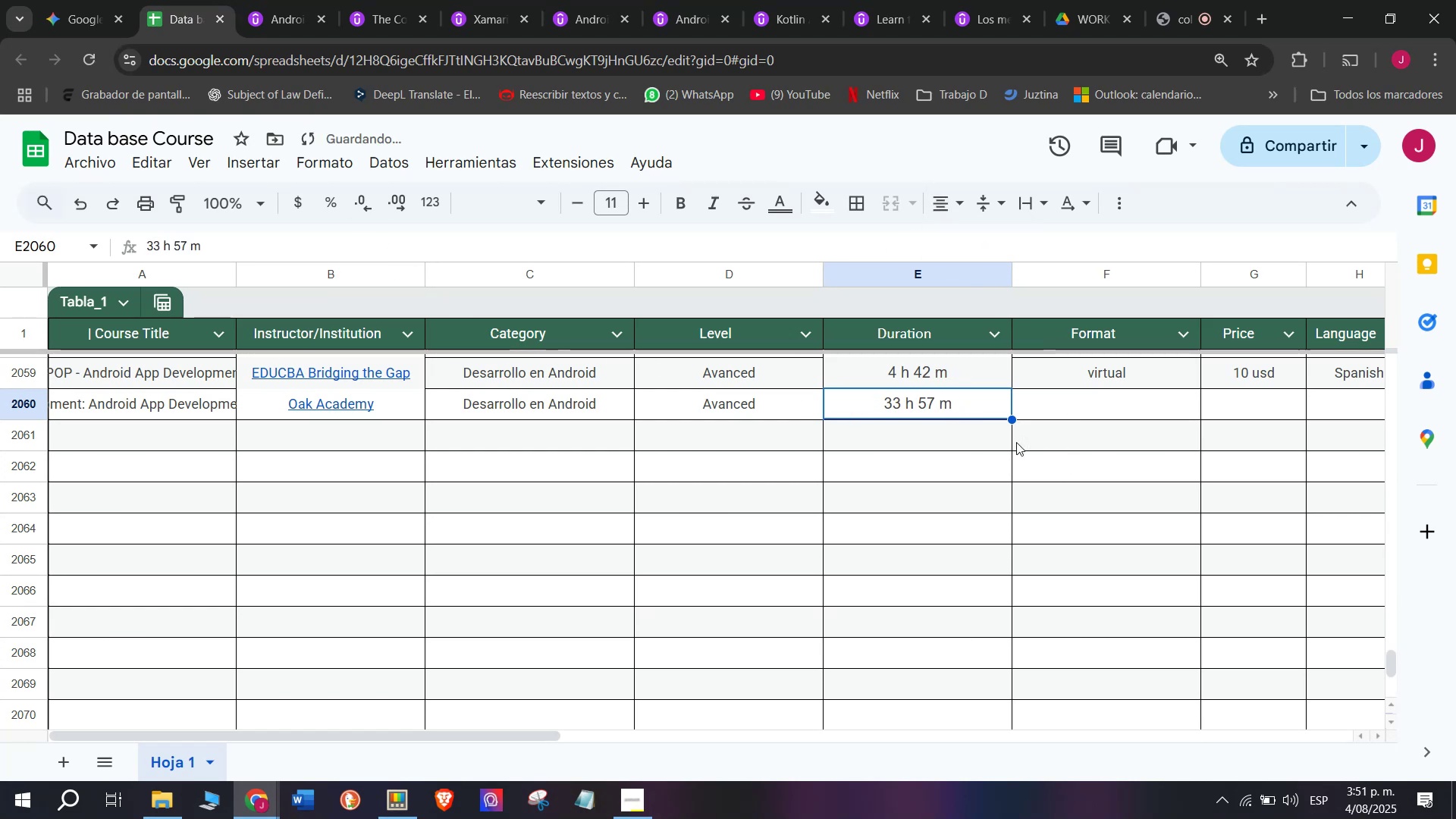 
left_click([1104, 365])
 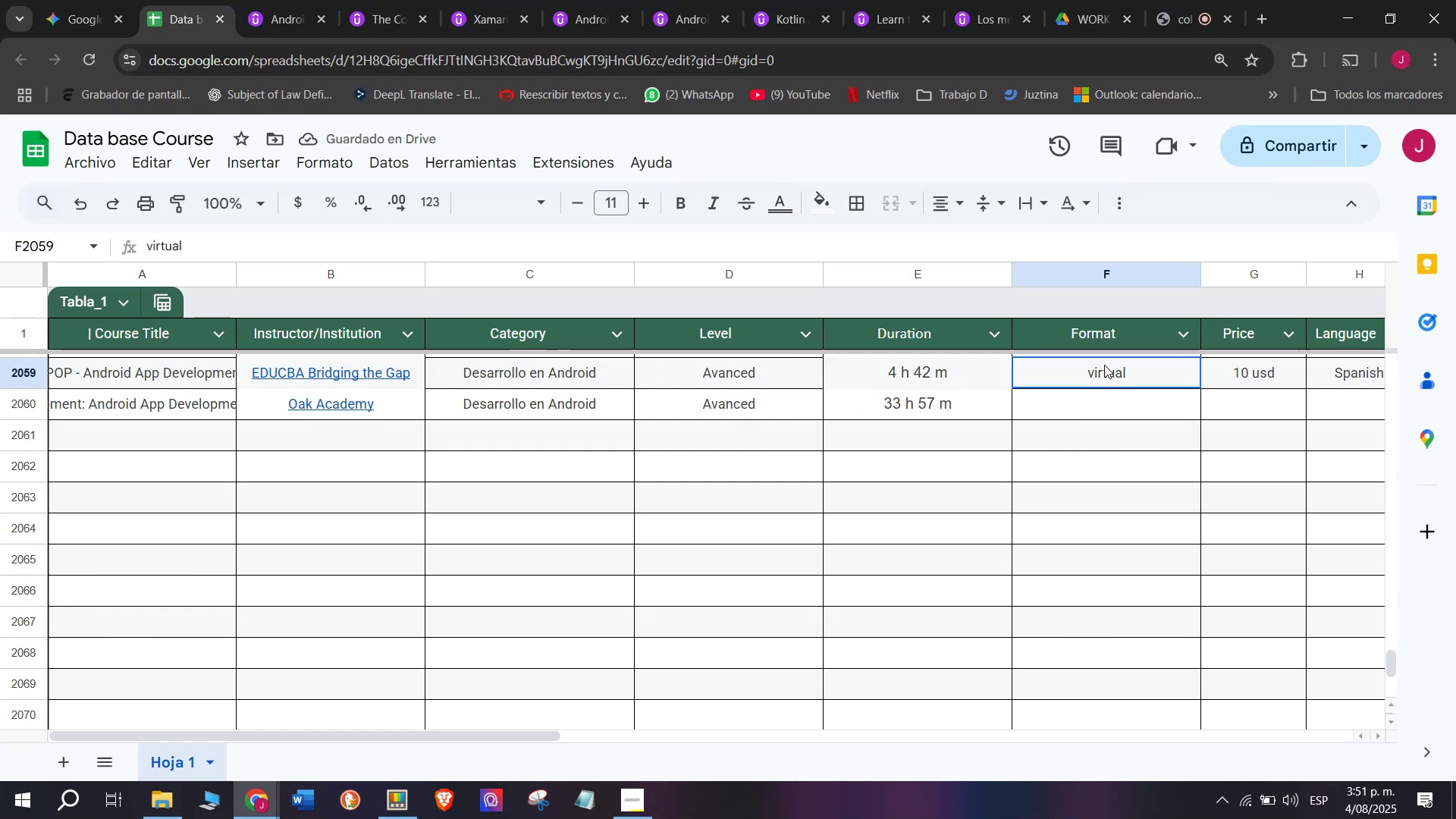 
key(Break)
 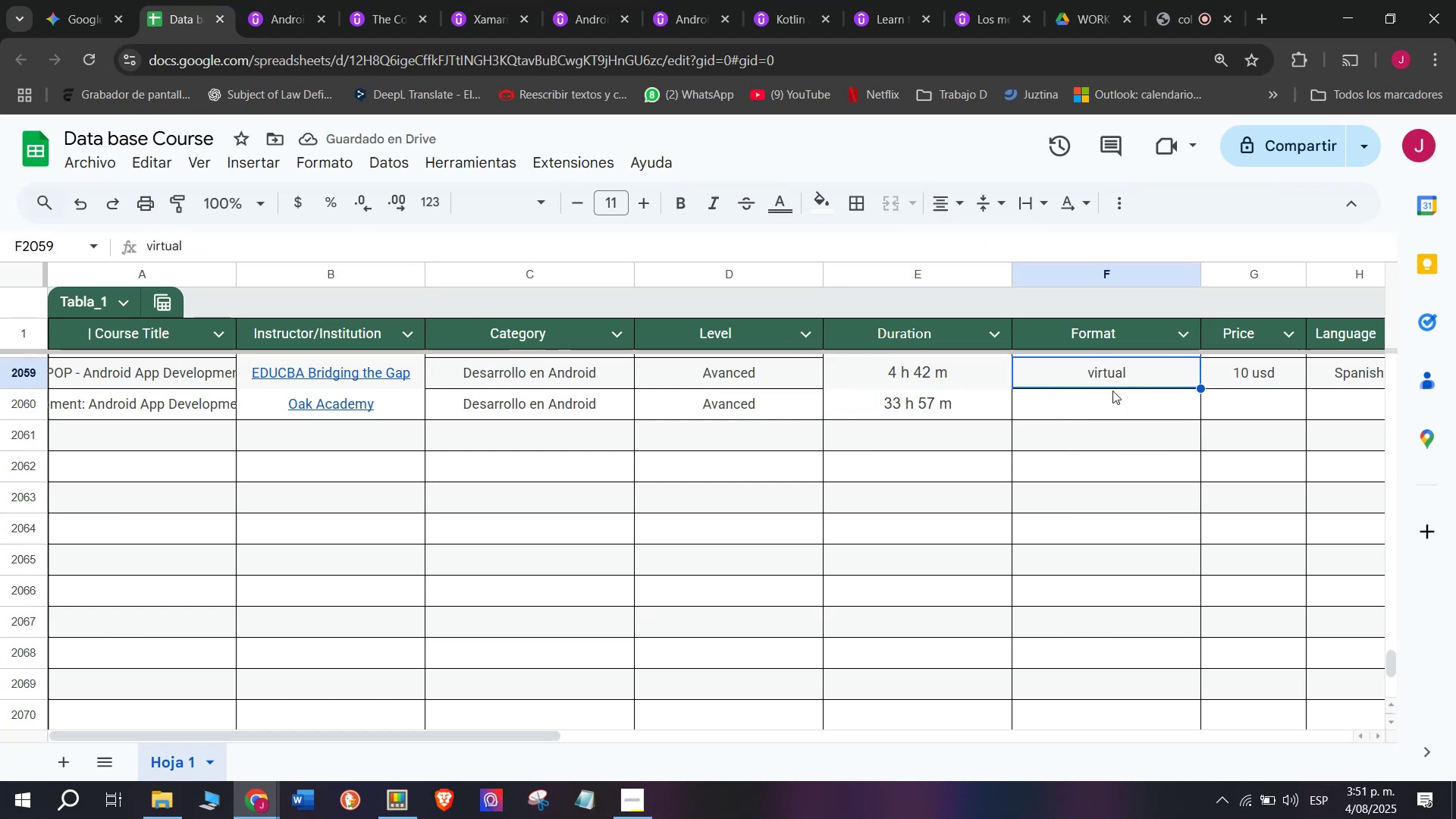 
key(Control+ControlLeft)
 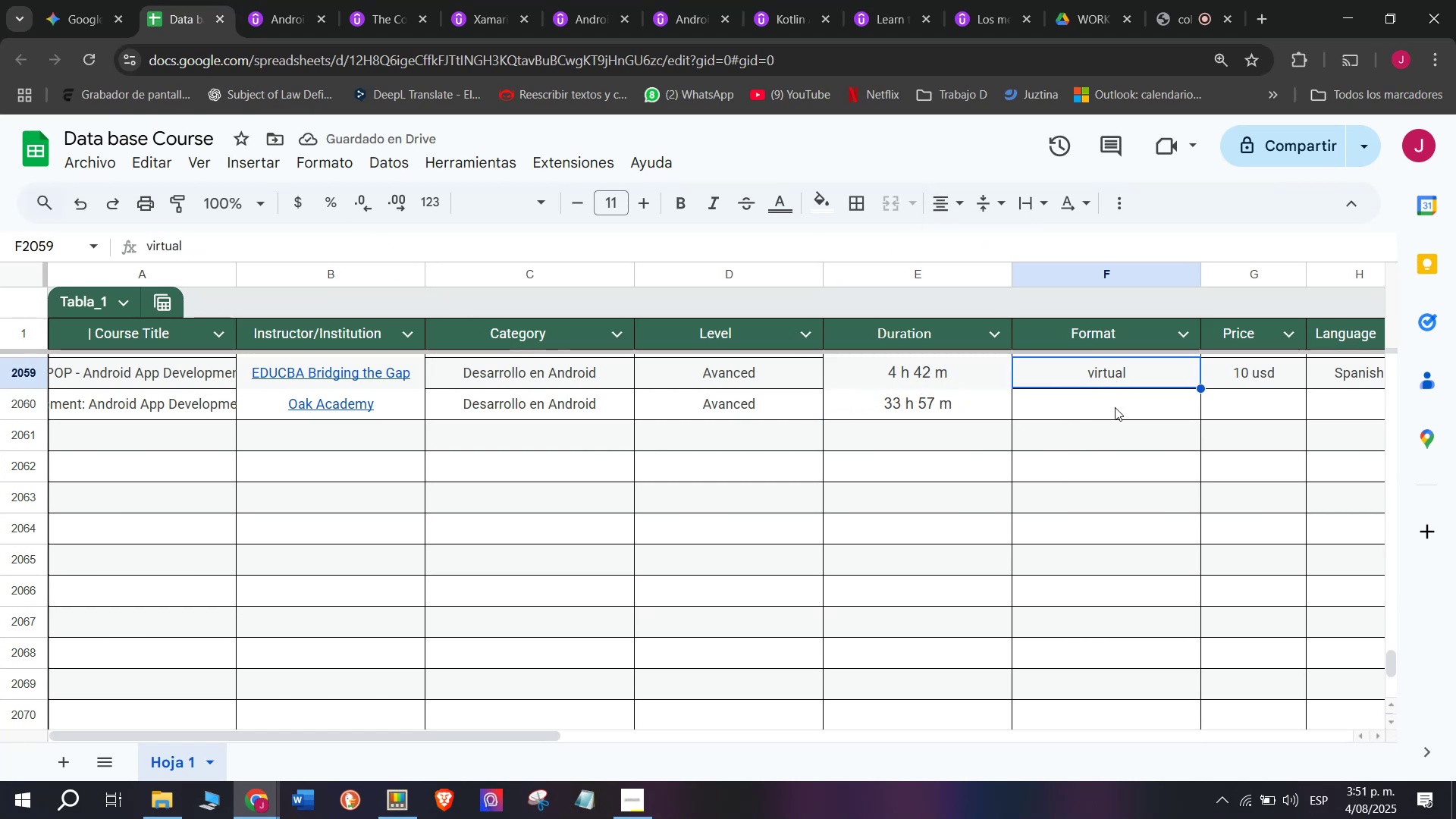 
key(Control+C)
 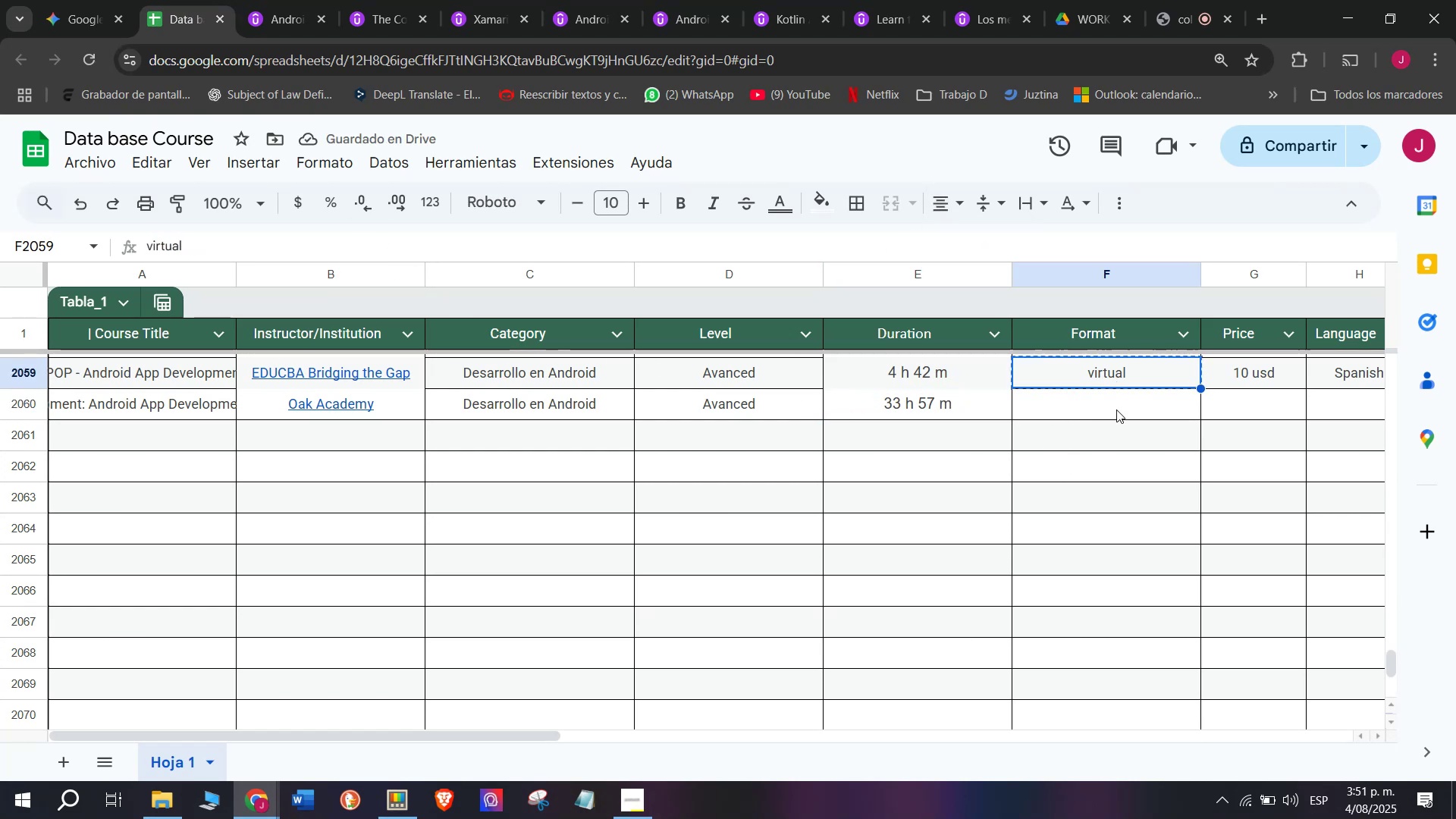 
double_click([1116, 410])
 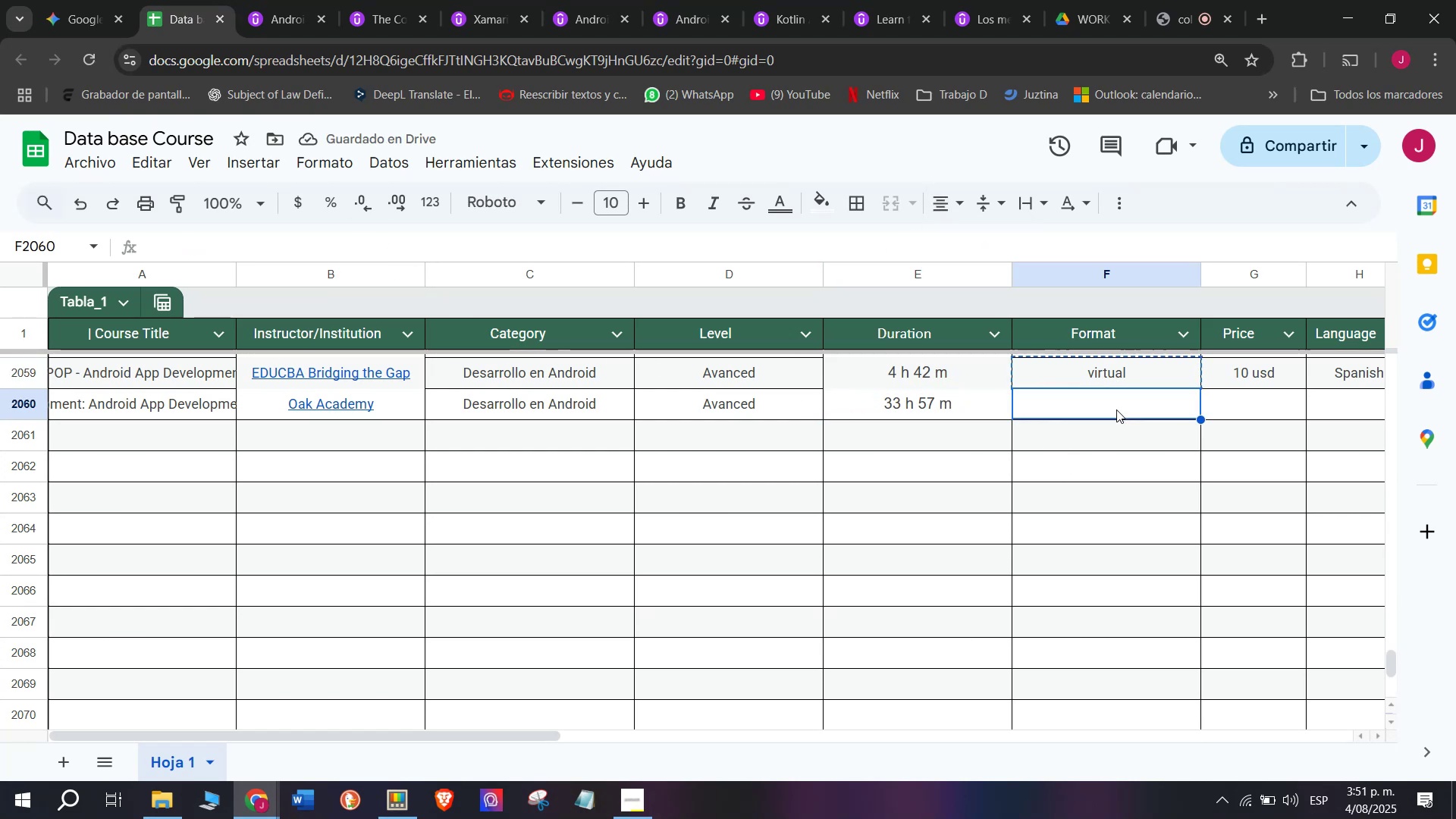 
key(Control+ControlLeft)
 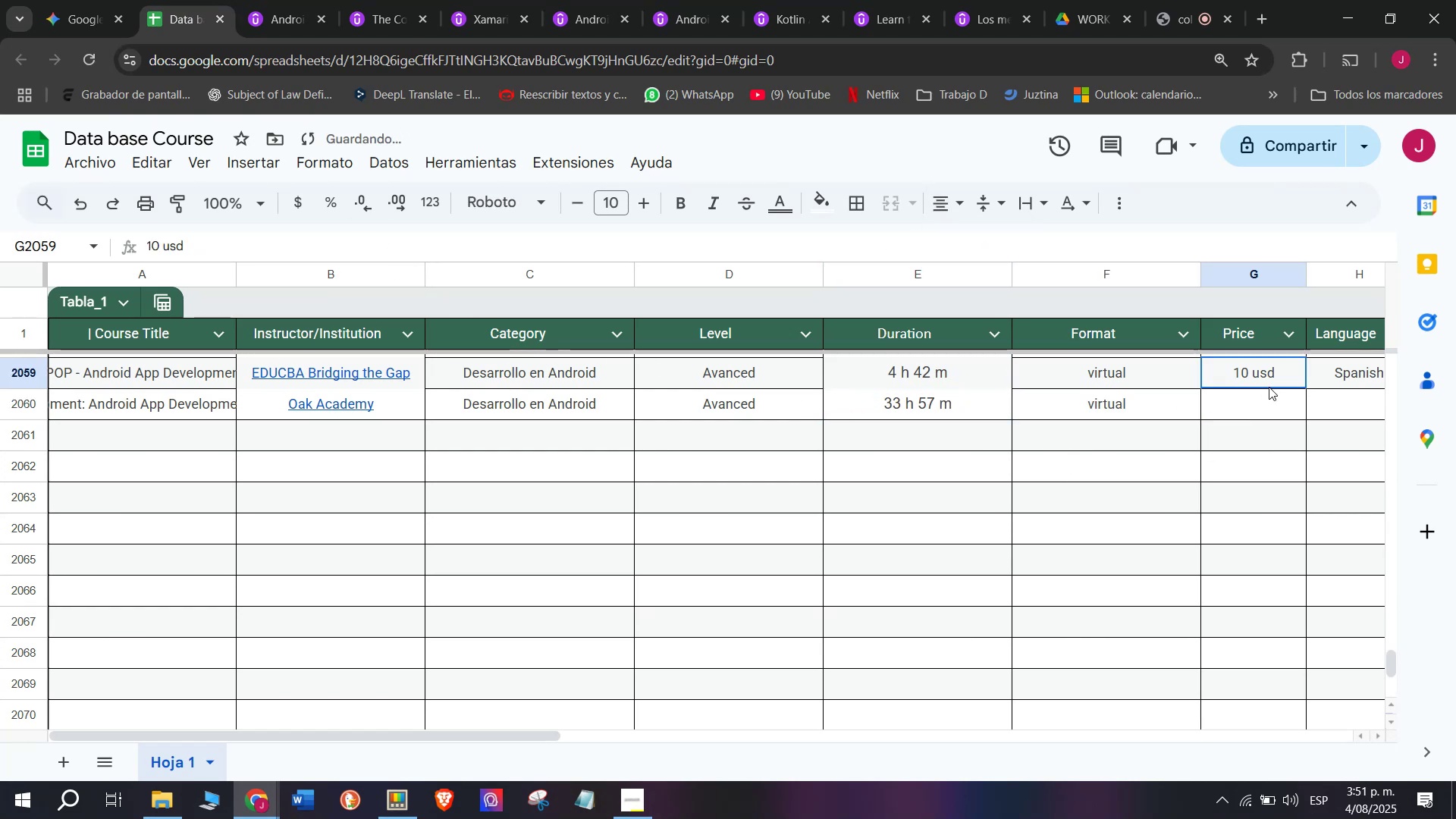 
key(Z)
 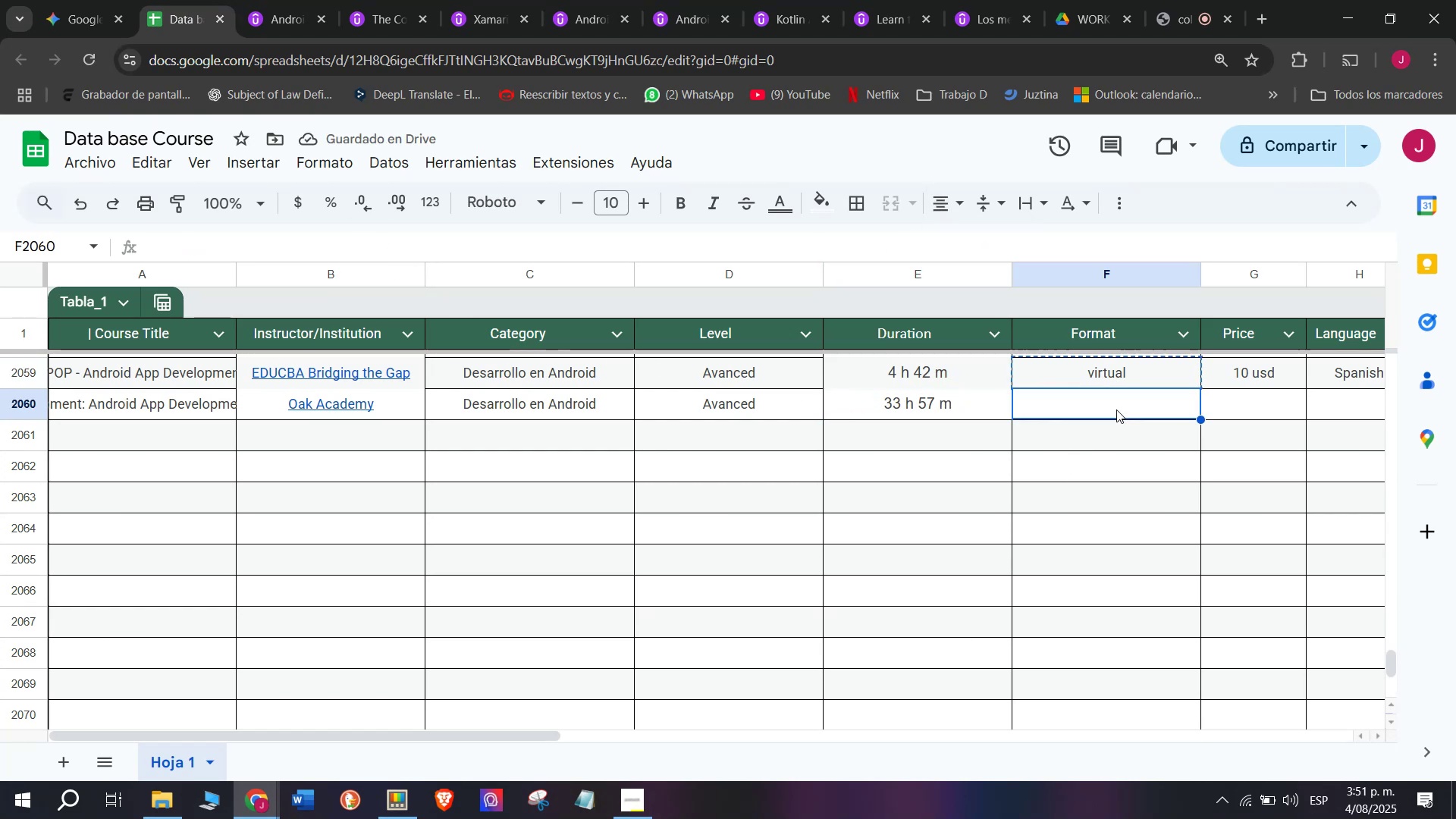 
key(Control+V)
 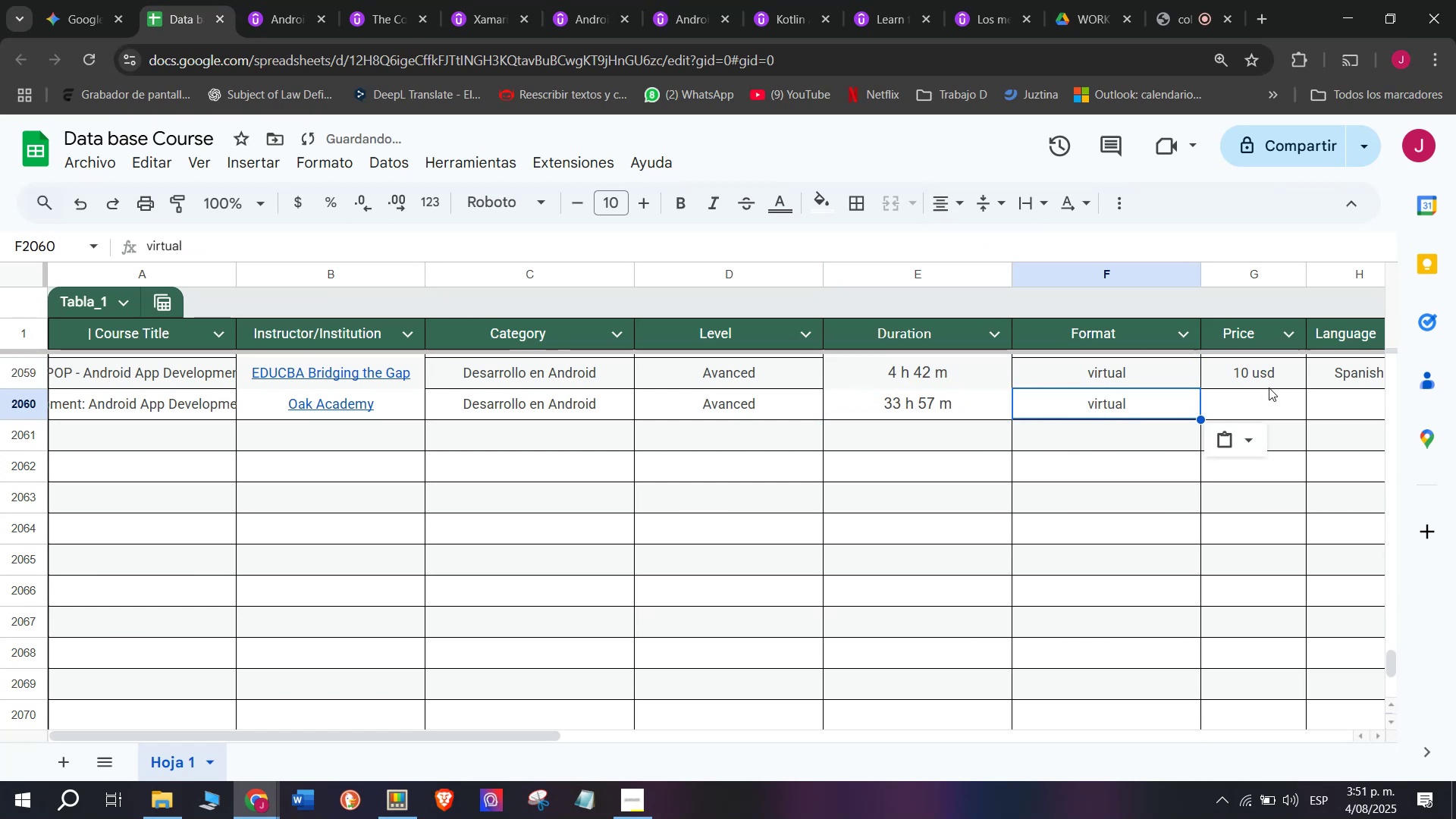 
triple_click([1269, 387])
 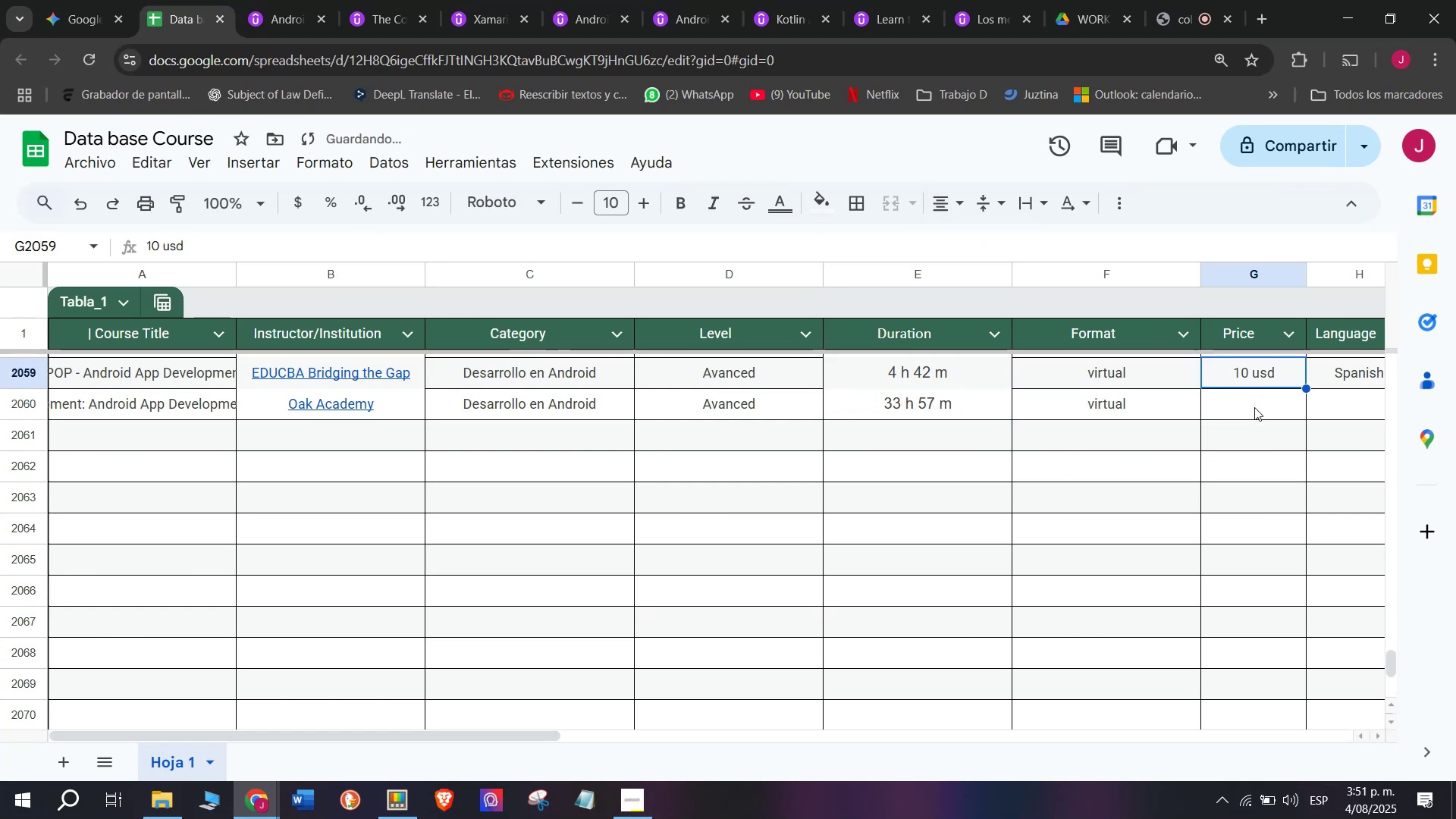 
key(Break)
 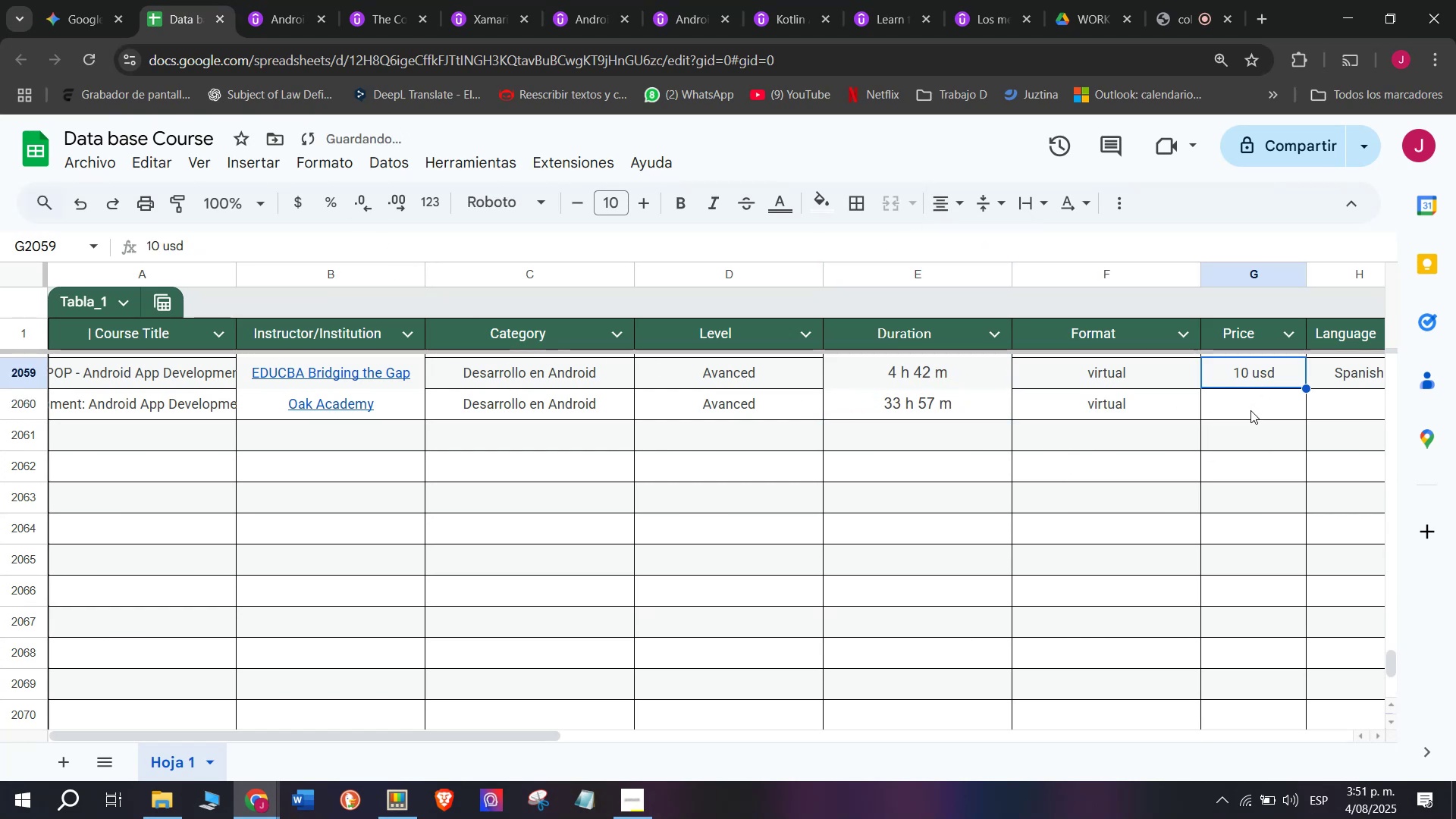 
key(Control+ControlLeft)
 